 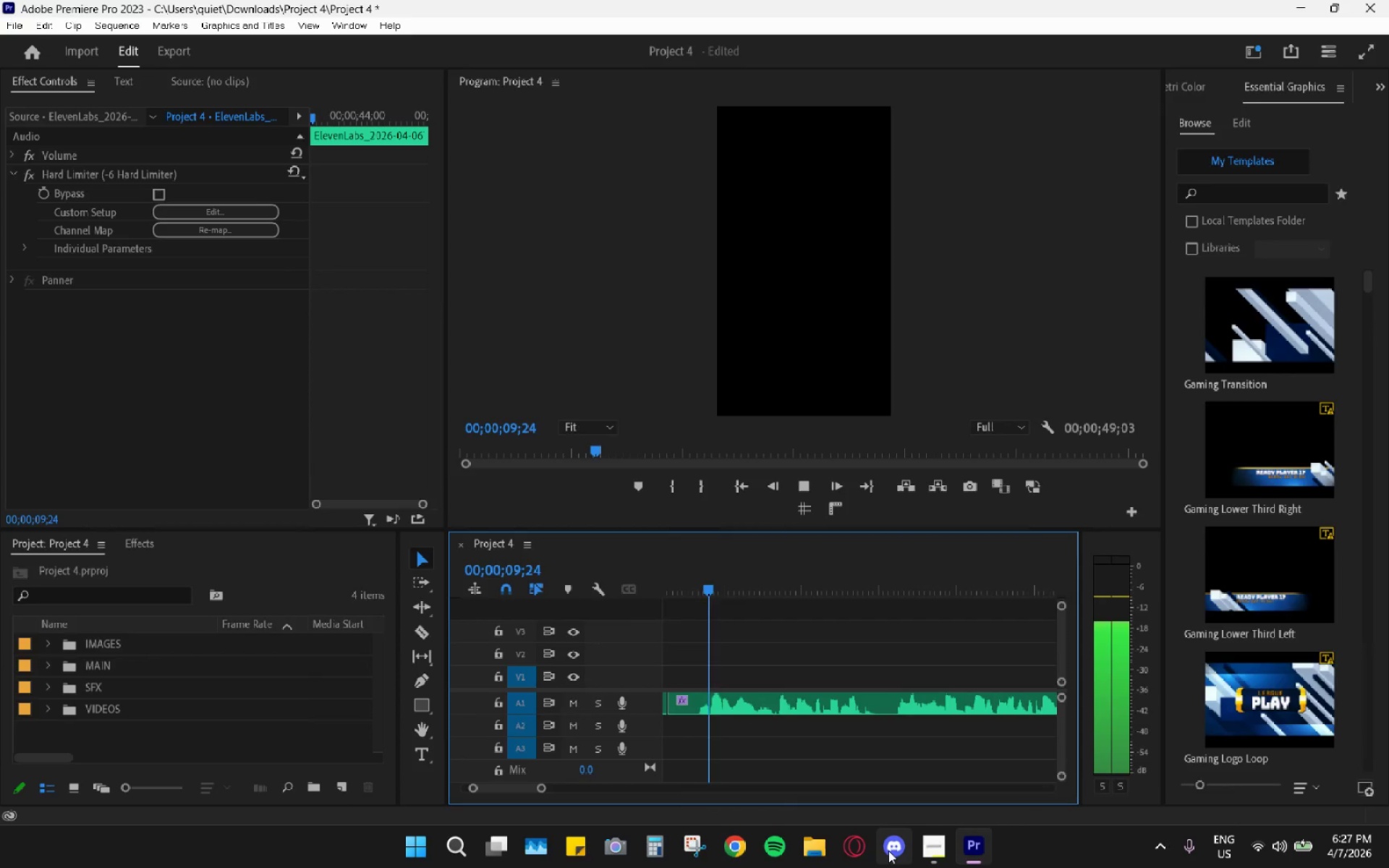 
scroll: coordinate [853, 692], scroll_direction: down, amount: 10.0
 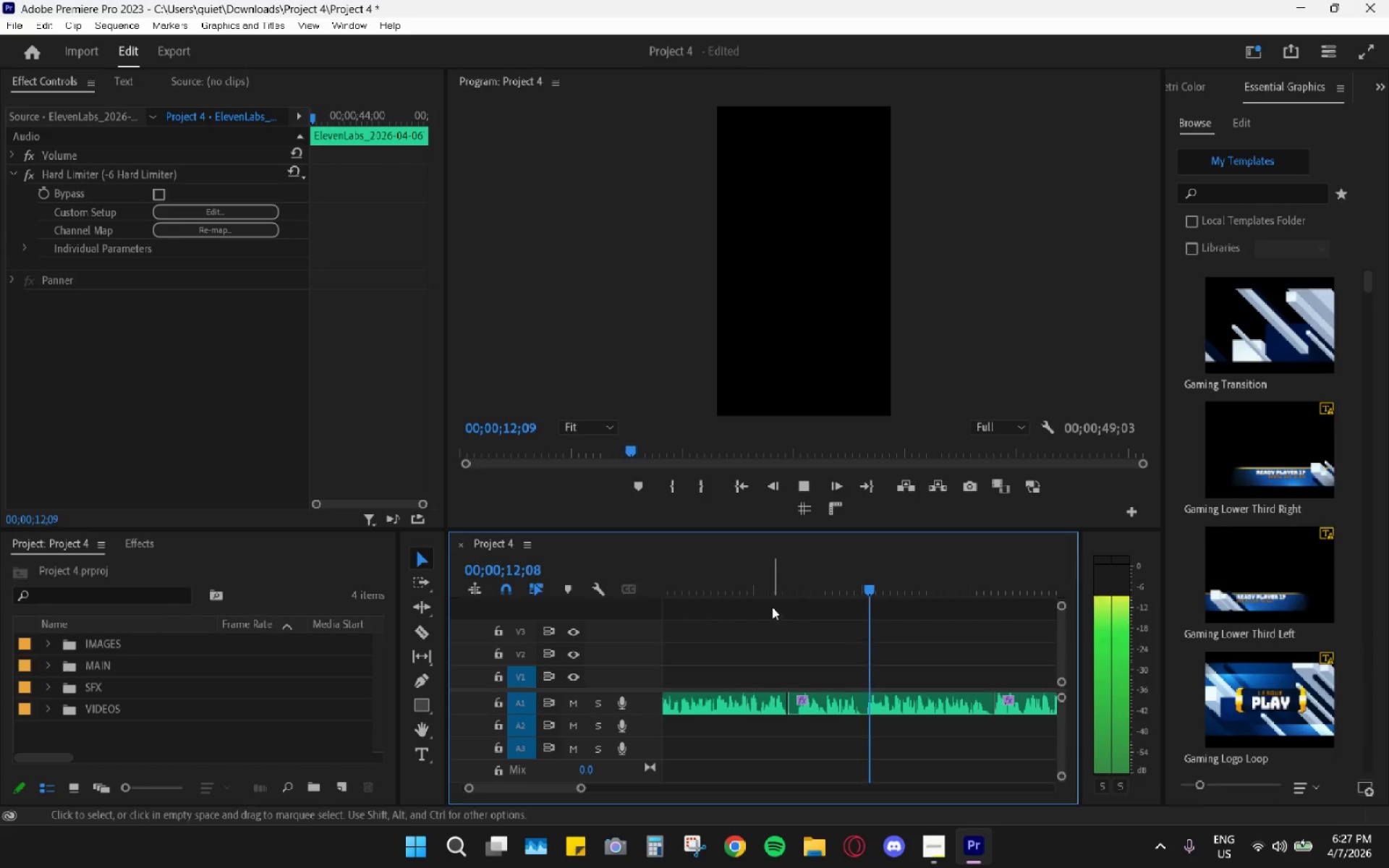 
left_click_drag(start_coordinate=[758, 571], to_coordinate=[436, 595])
 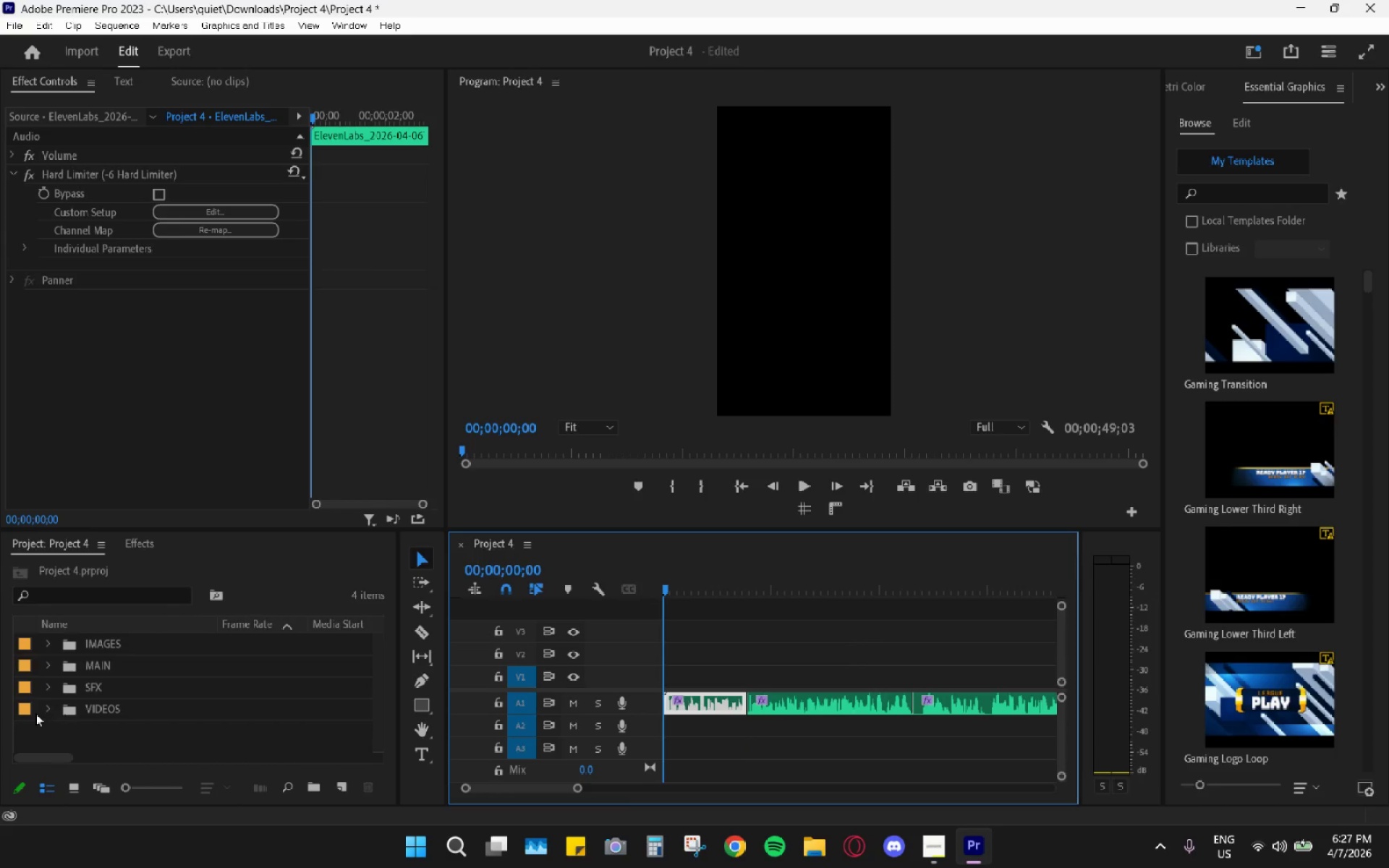 
left_click([46, 707])
 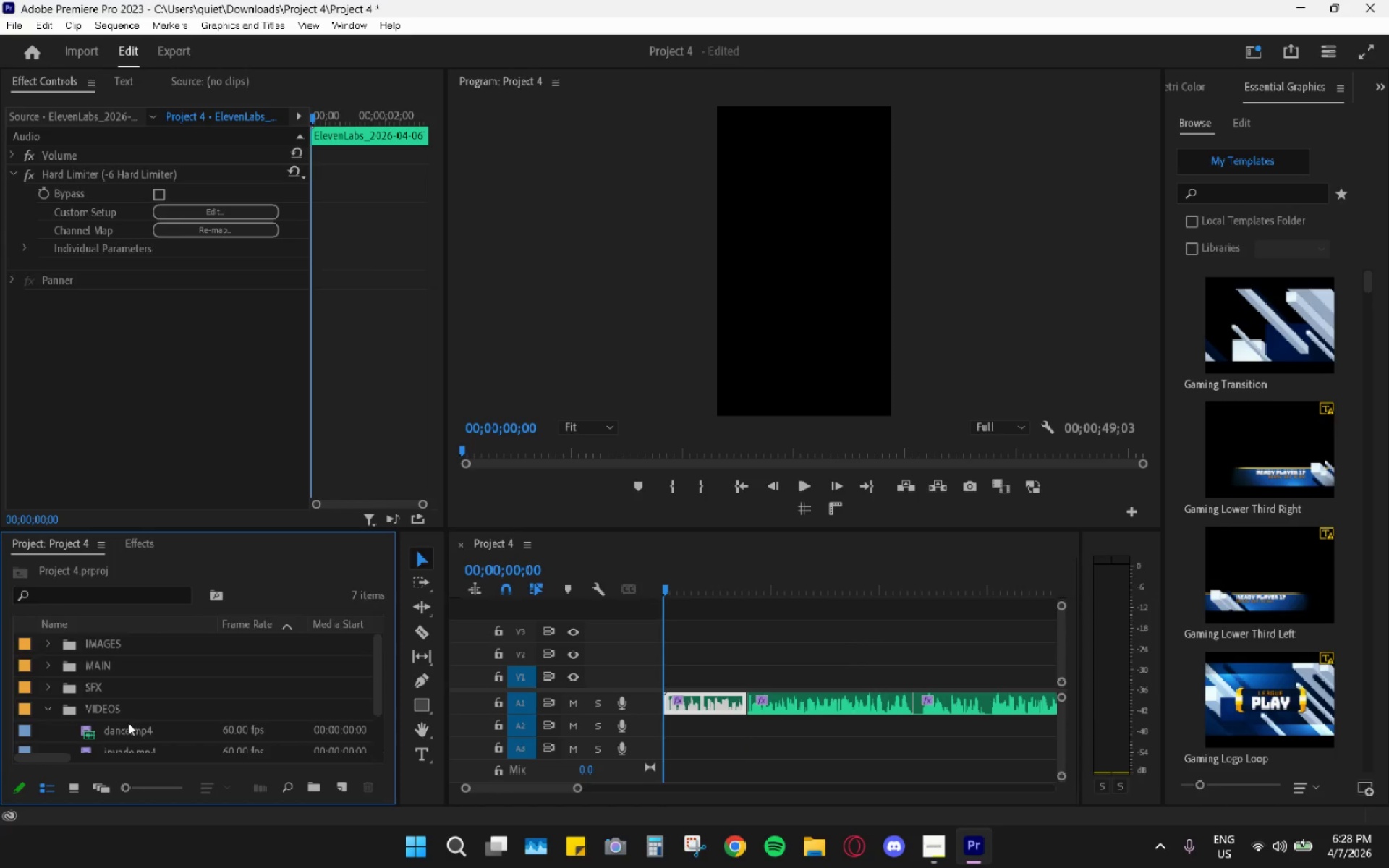 
hold_key(key=AltLeft, duration=1.06)
scroll: coordinate [900, 672], scroll_direction: down, amount: 16.0
 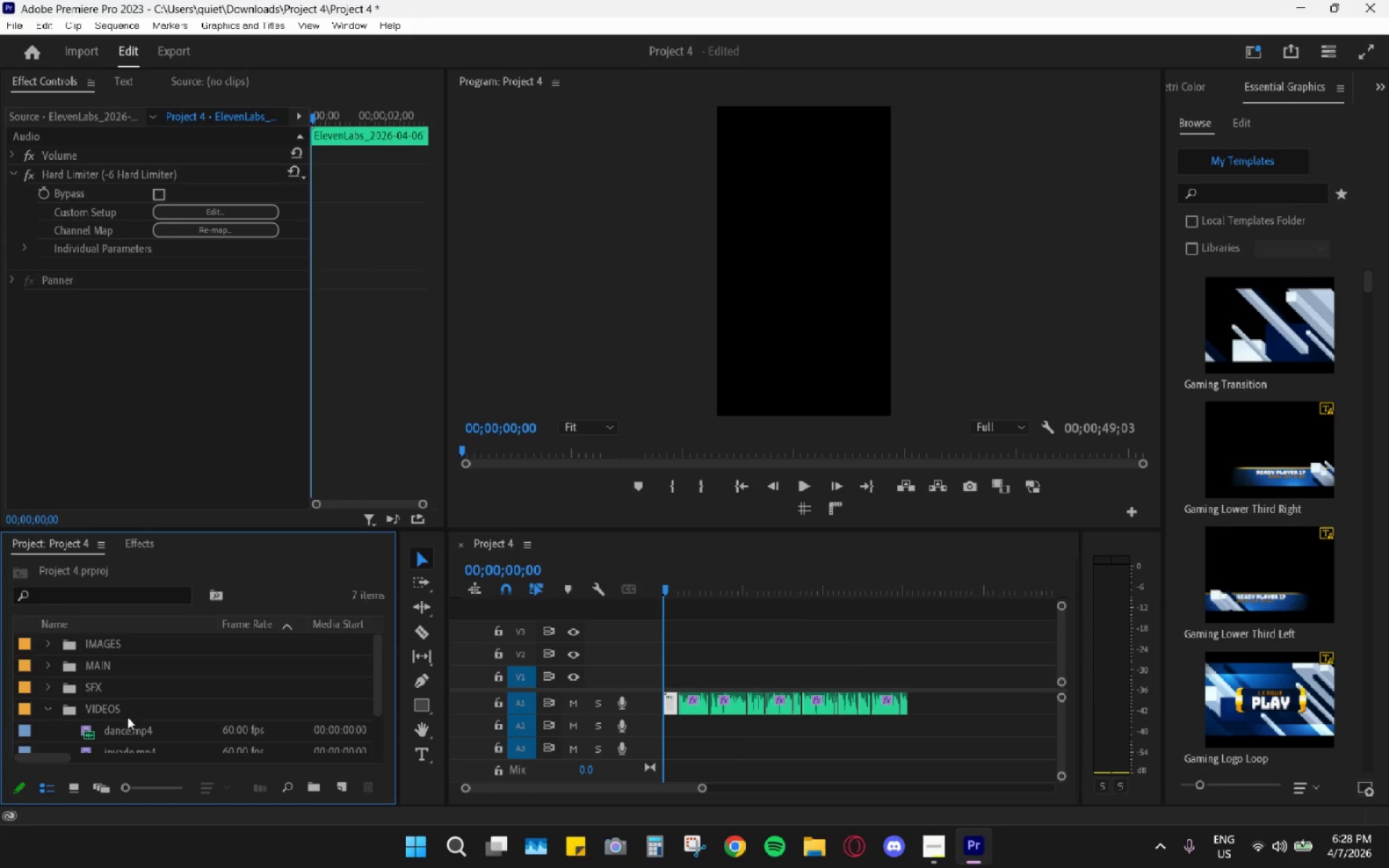 
left_click_drag(start_coordinate=[119, 728], to_coordinate=[956, 688])
 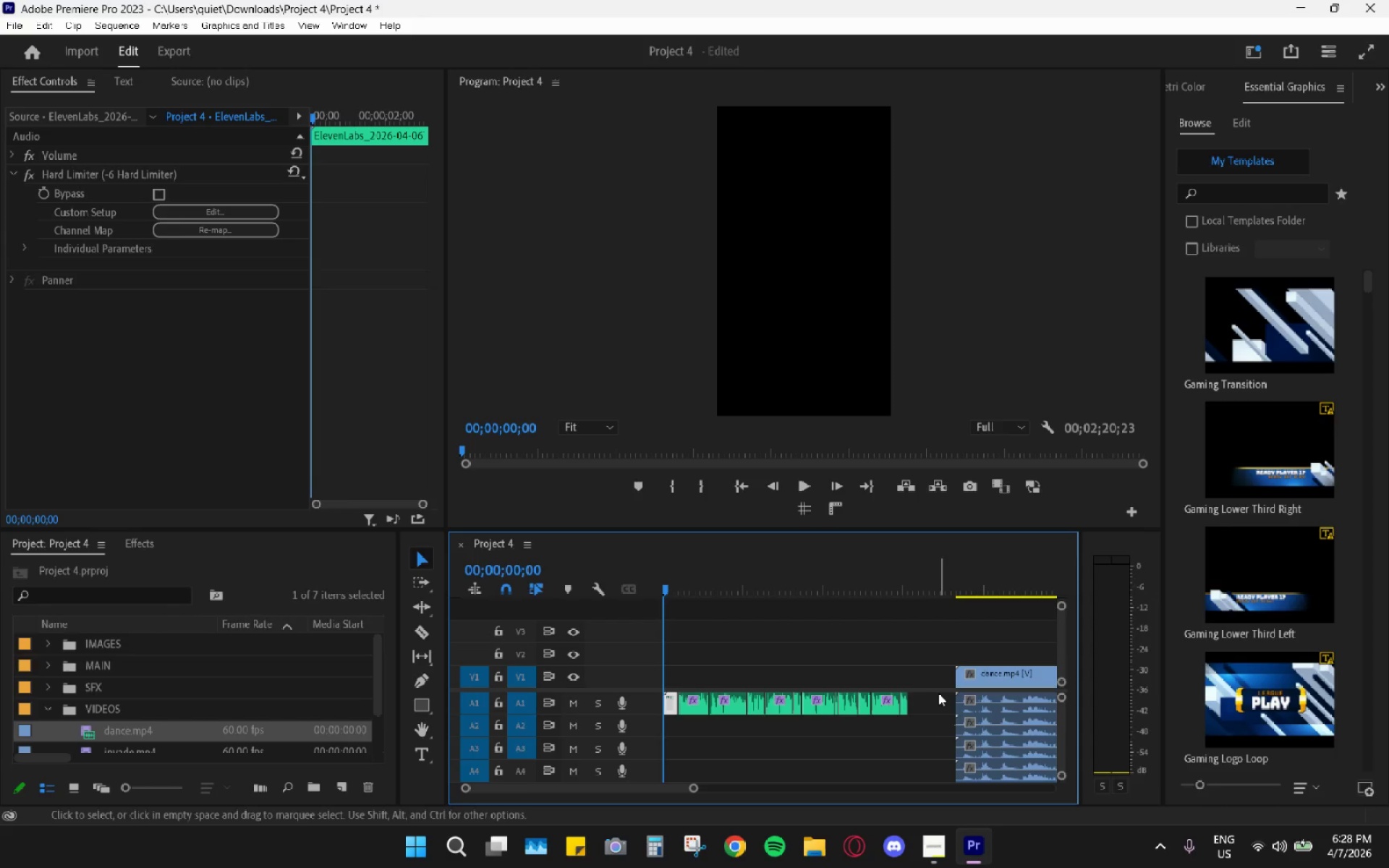 
hold_key(key=AltLeft, duration=1.51)
left_click_drag(start_coordinate=[943, 702], to_coordinate=[1027, 856])
 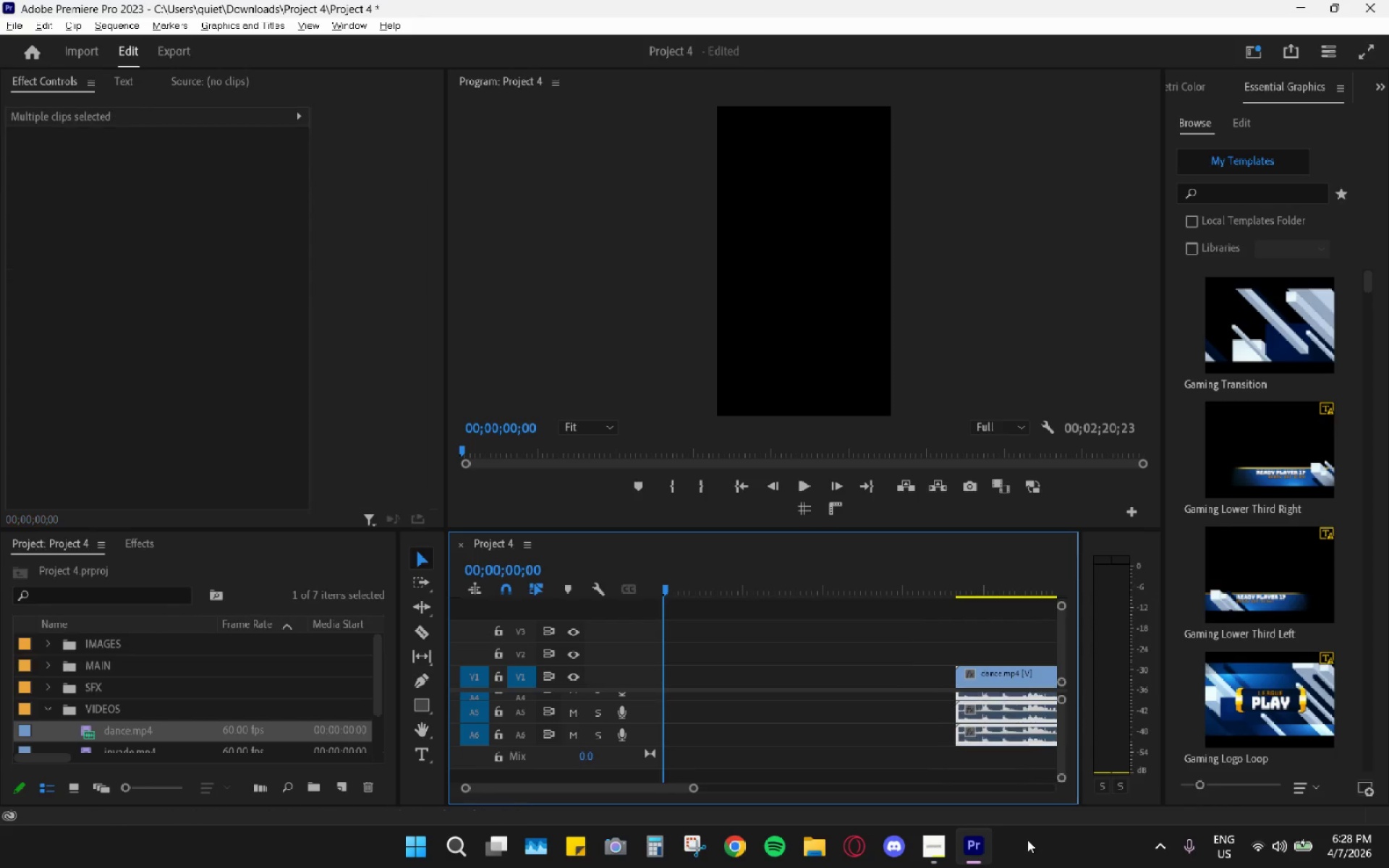 
key(Alt+AltLeft)
 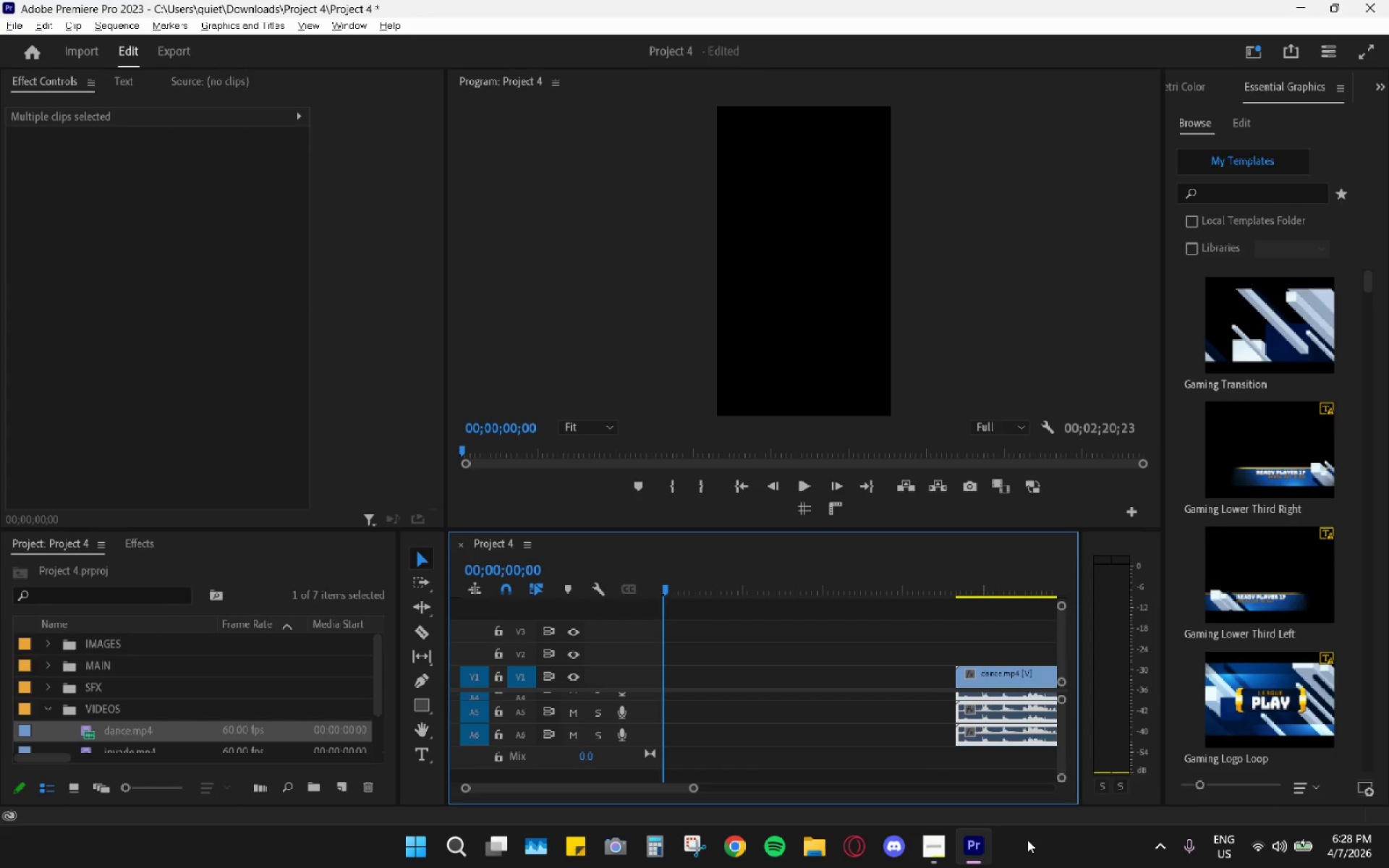 
key(Alt+AltLeft)
 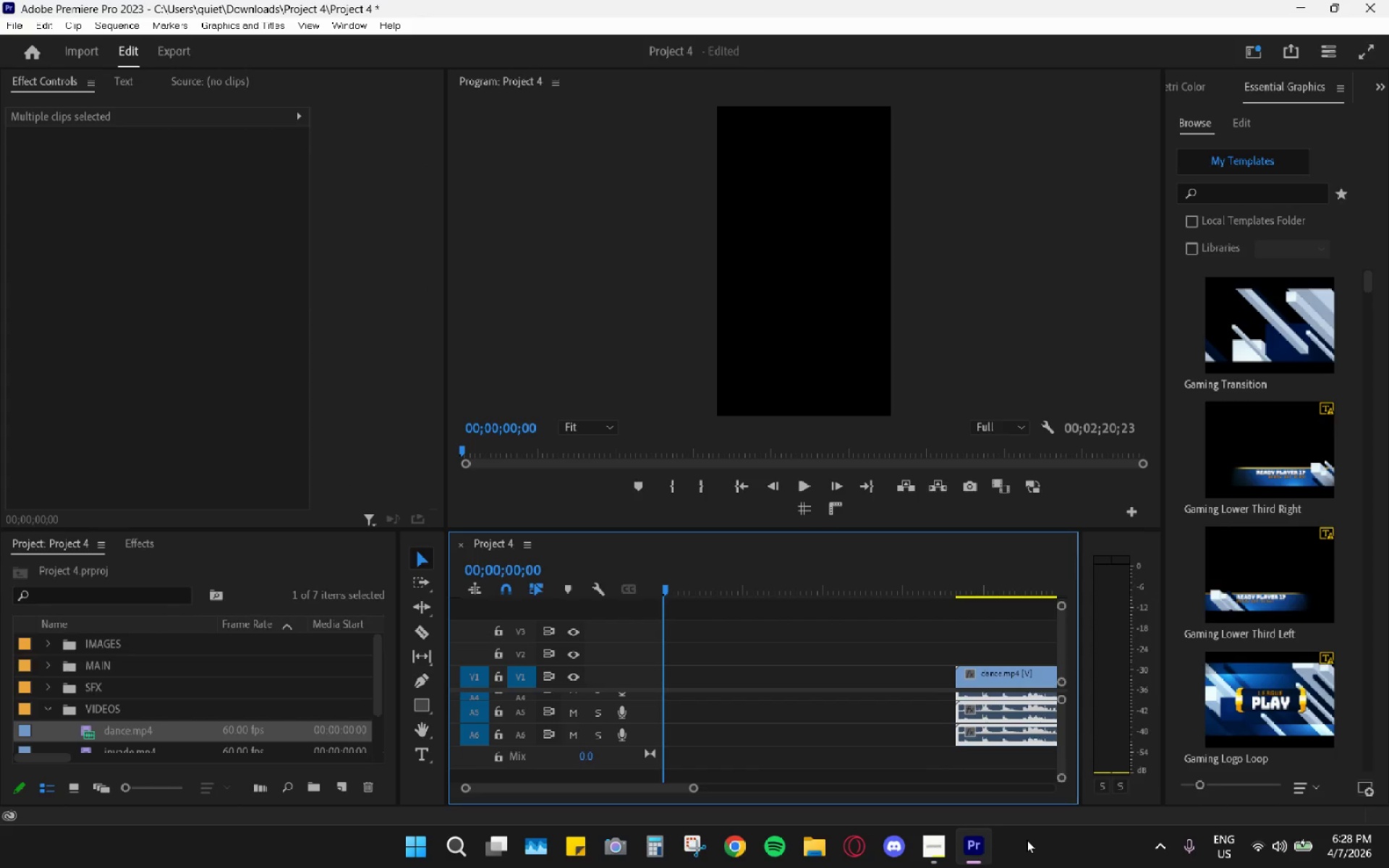 
key(H)
 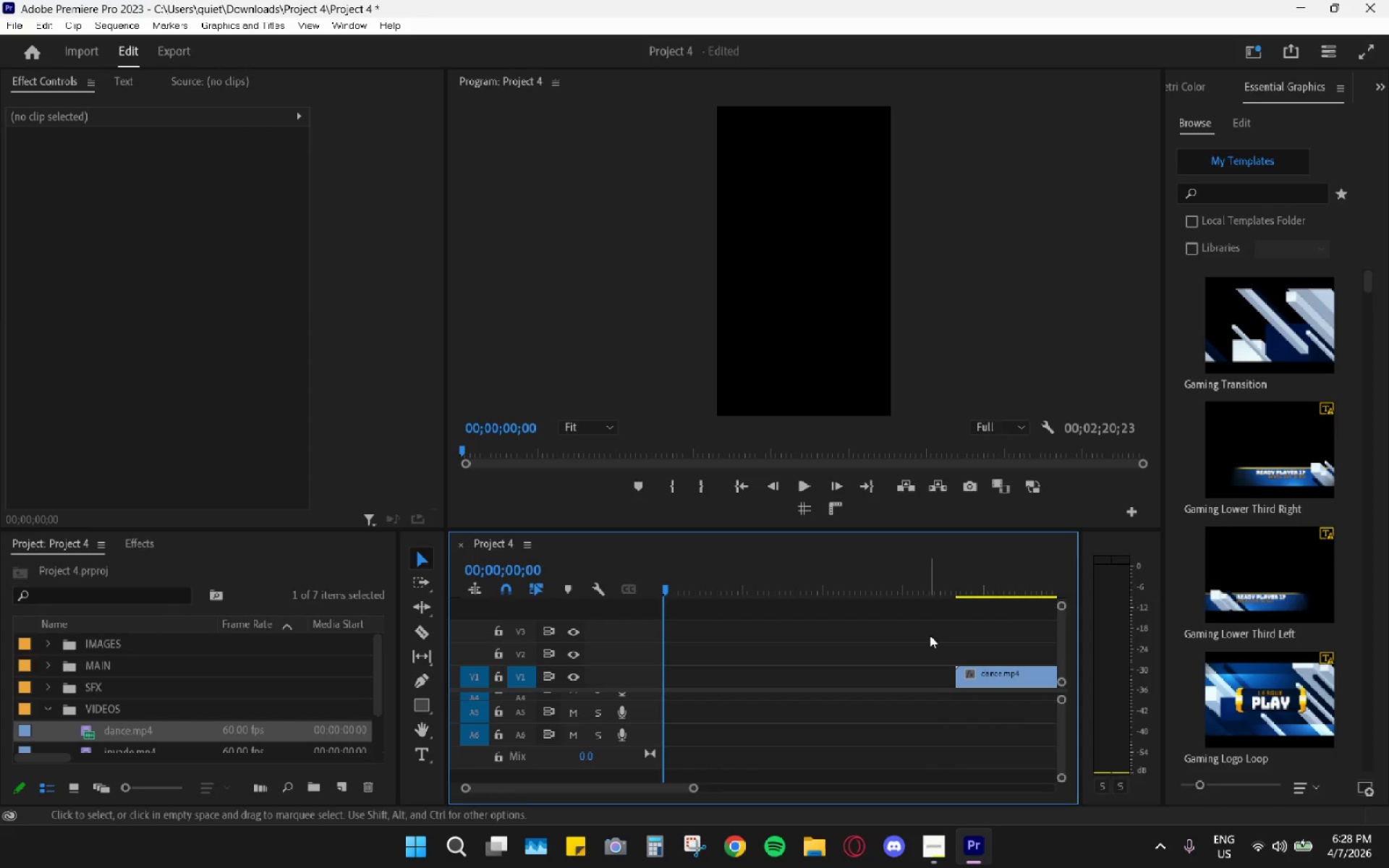 
left_click([953, 585])
 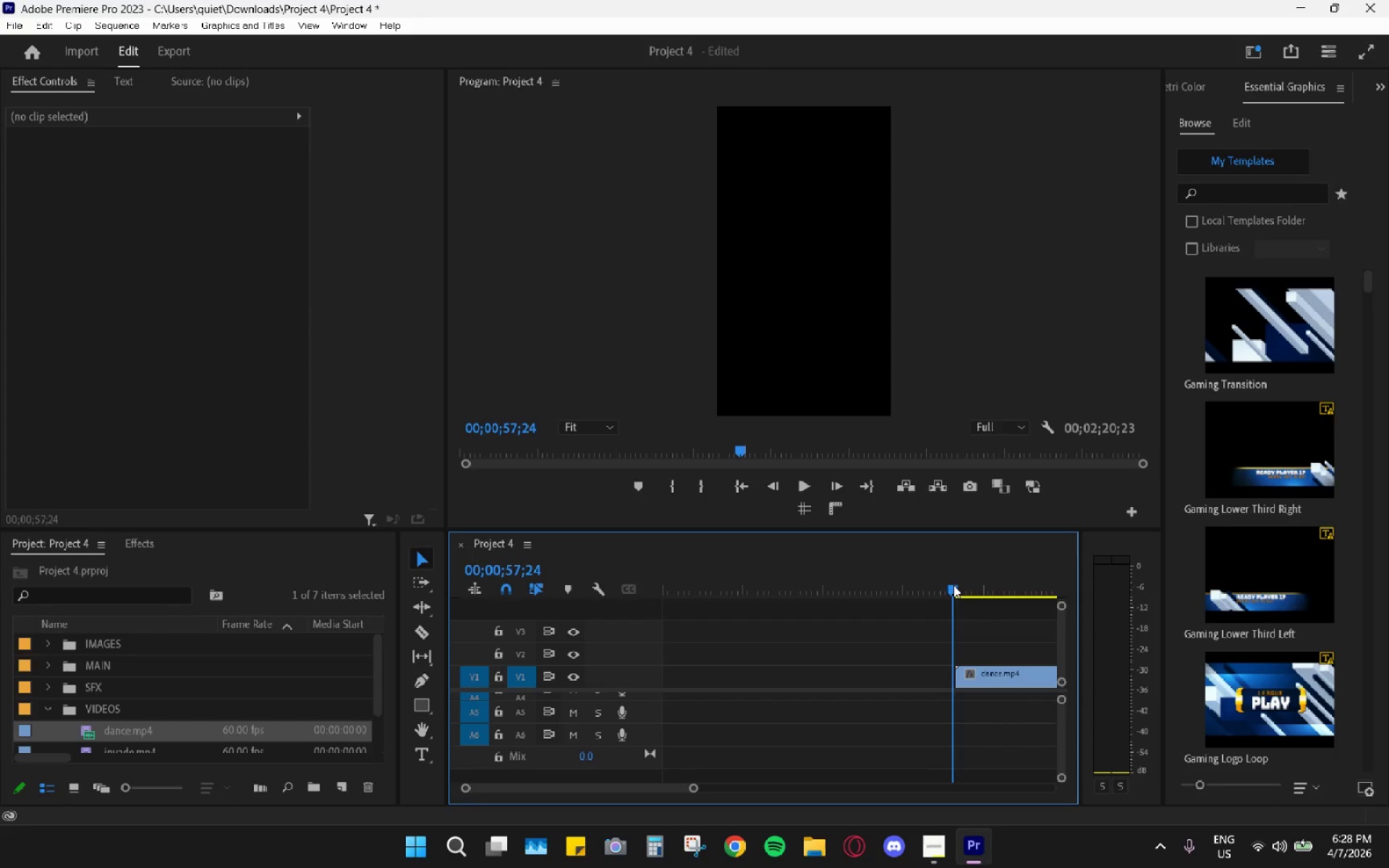 
key(Space)
 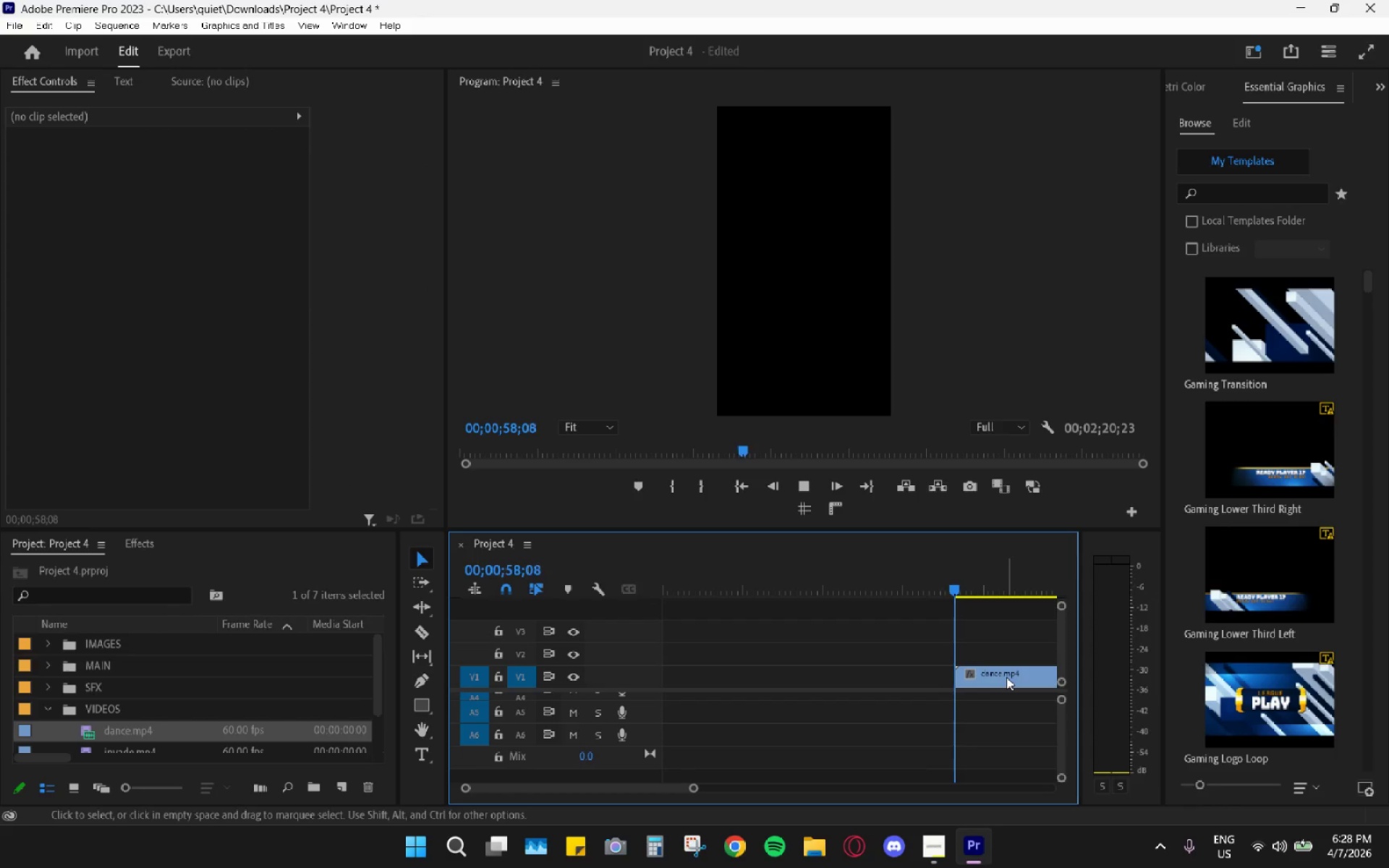 
key(Space)
 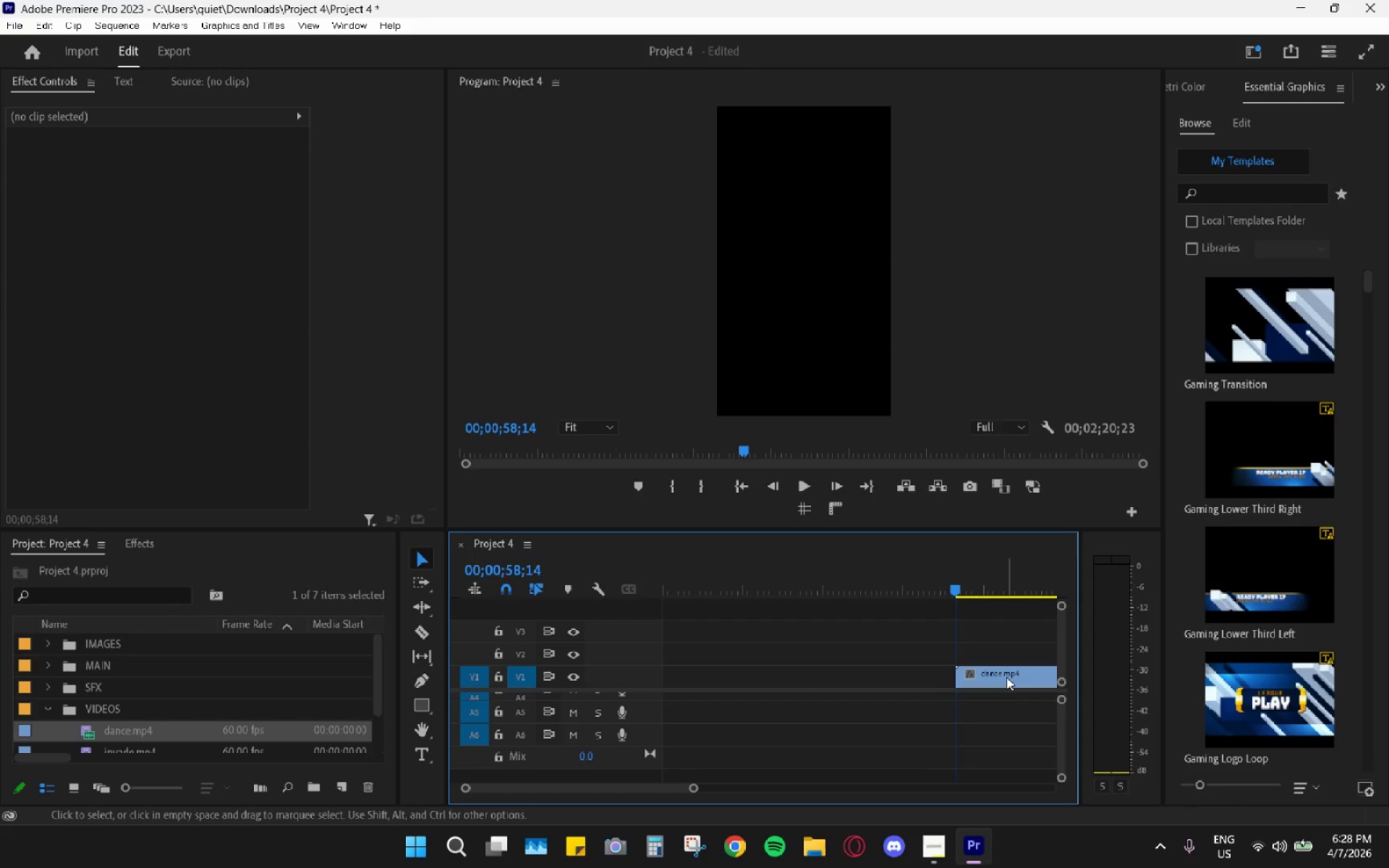 
left_click_drag(start_coordinate=[1006, 676], to_coordinate=[742, 660])
 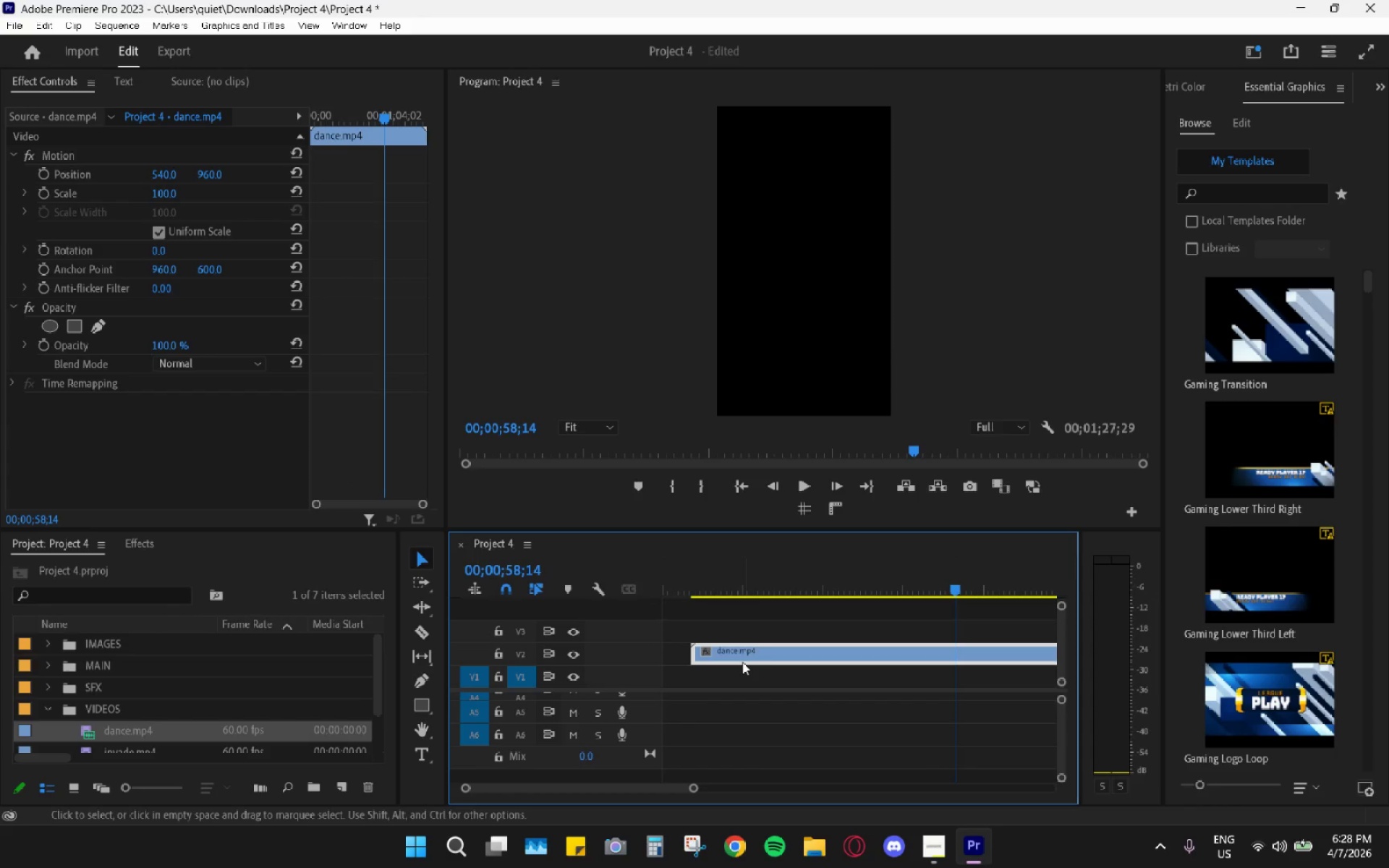 
hold_key(key=AltLeft, duration=0.59)
scroll: coordinate [742, 662], scroll_direction: down, amount: 5.0
 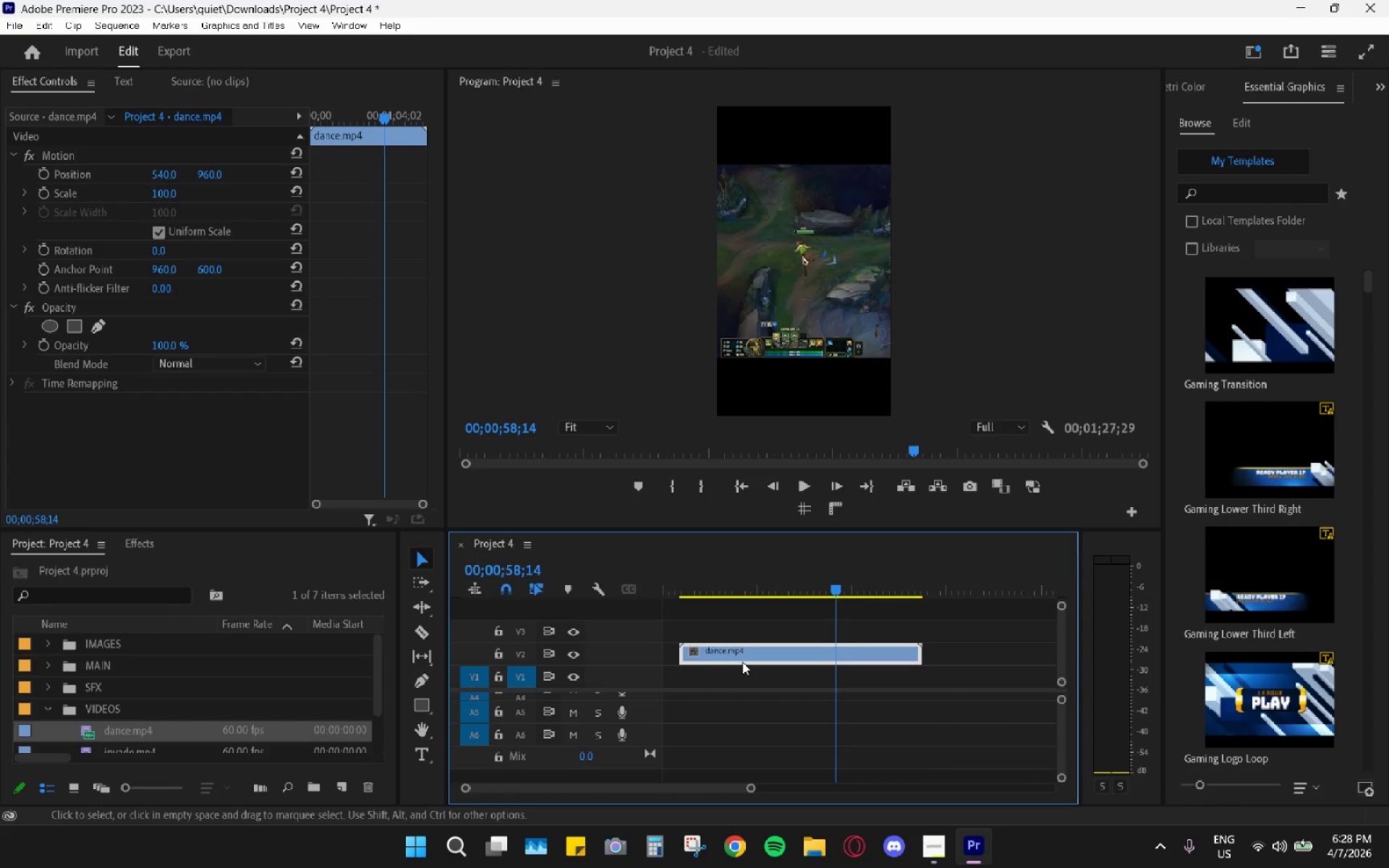 
scroll: coordinate [742, 662], scroll_direction: up, amount: 10.0
 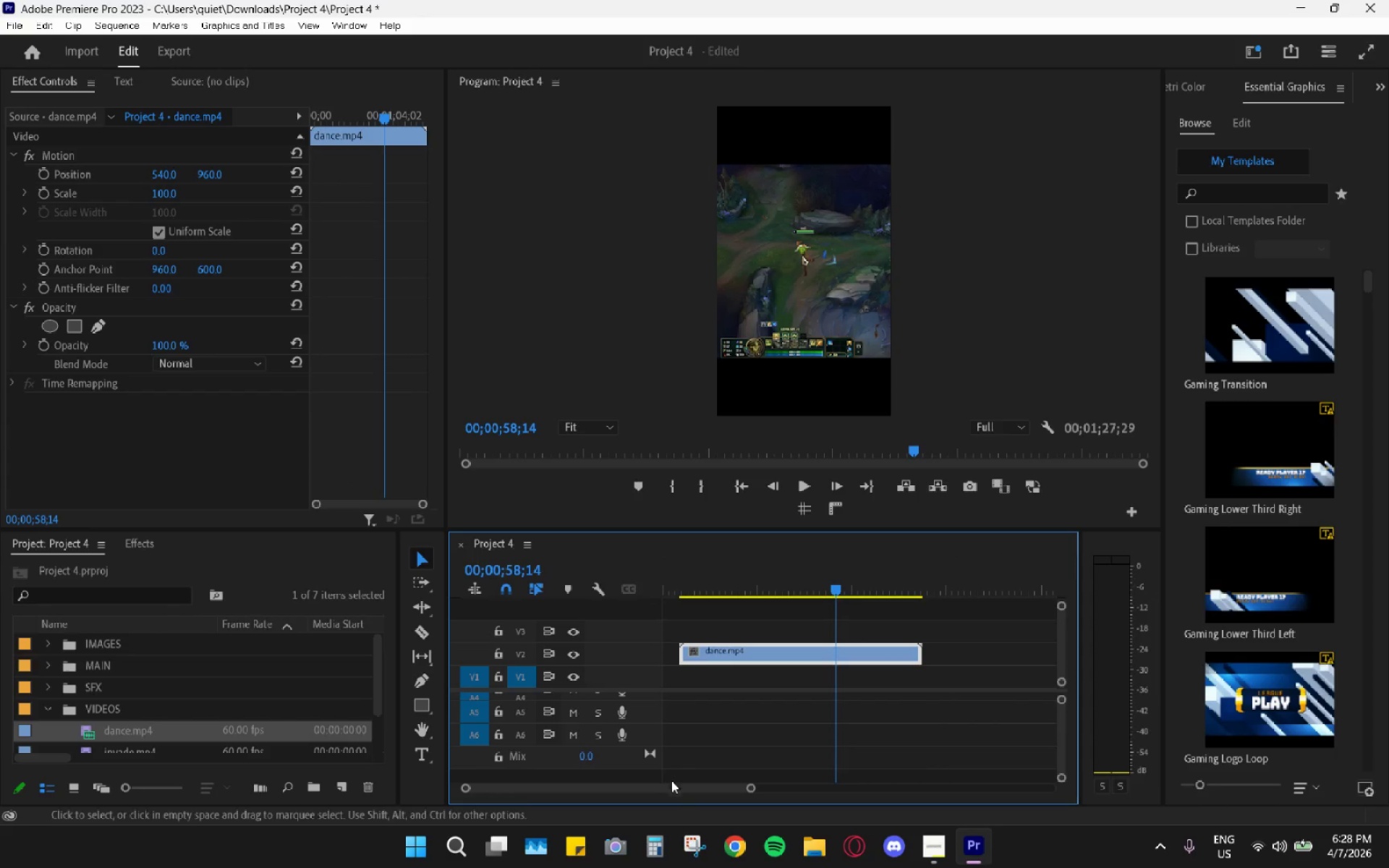 
left_click_drag(start_coordinate=[676, 790], to_coordinate=[648, 783])
 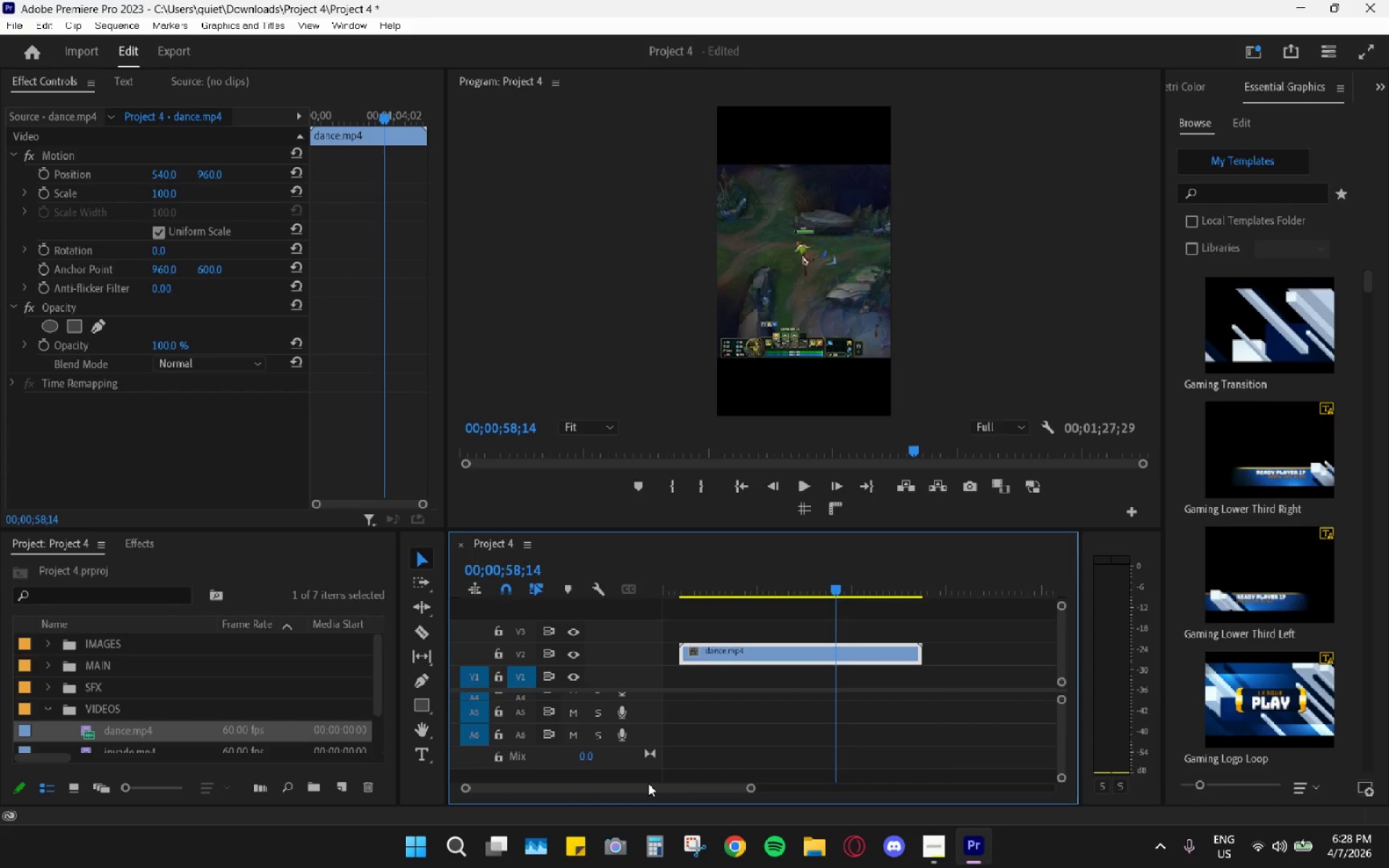 
left_click_drag(start_coordinate=[648, 783], to_coordinate=[554, 778])
 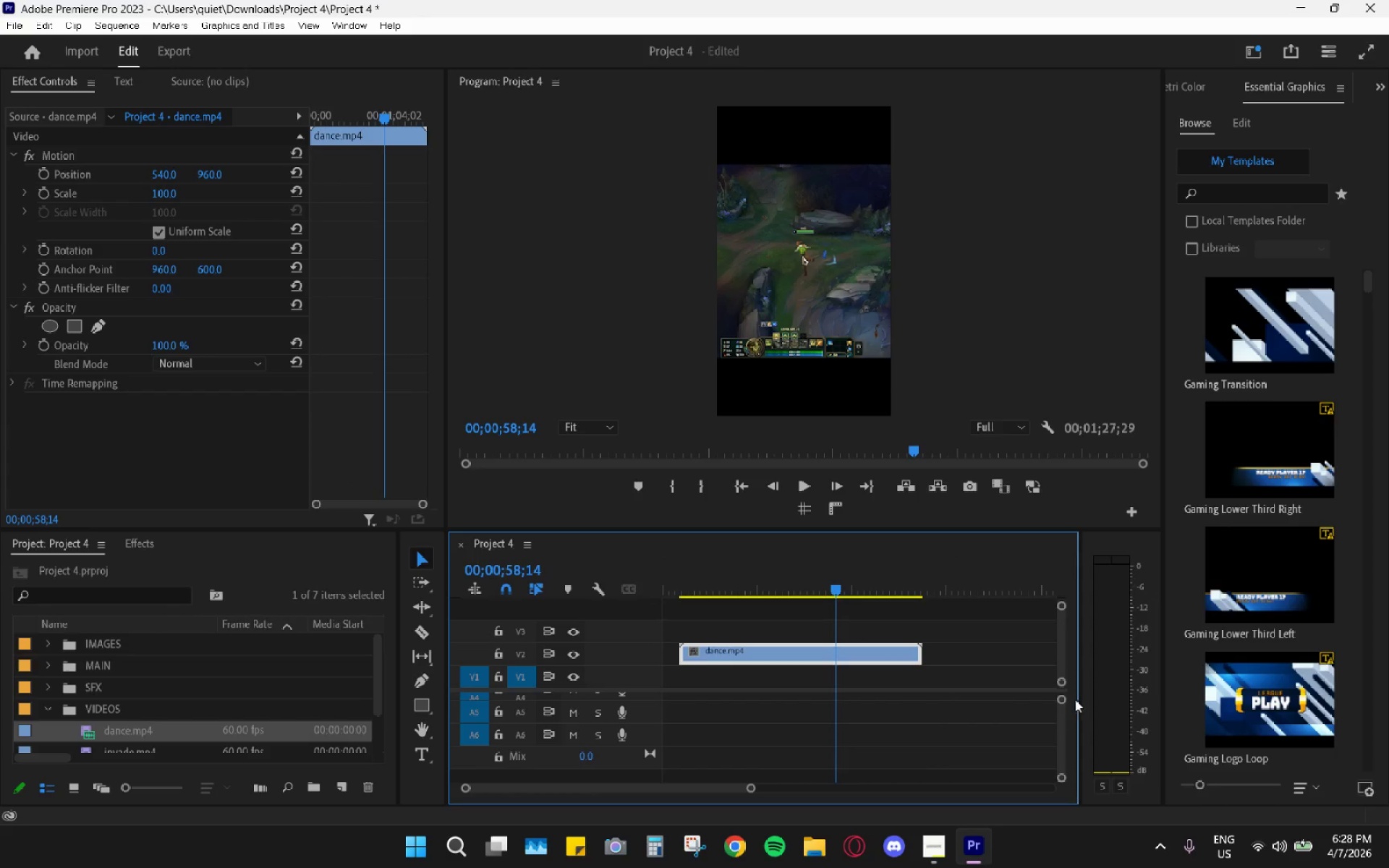 
left_click_drag(start_coordinate=[1063, 702], to_coordinate=[1060, 654])
 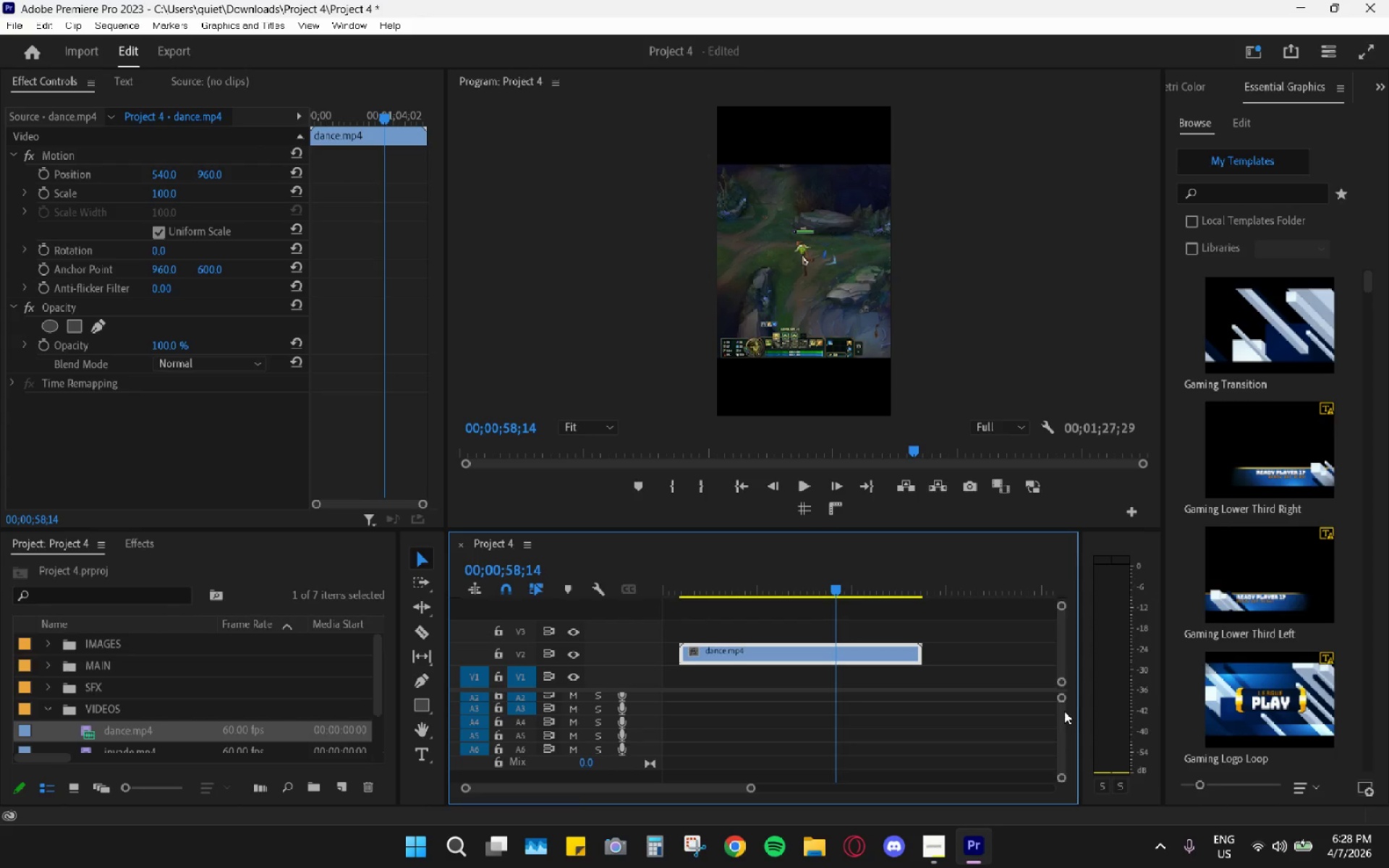 
left_click_drag(start_coordinate=[1064, 711], to_coordinate=[1063, 660])
 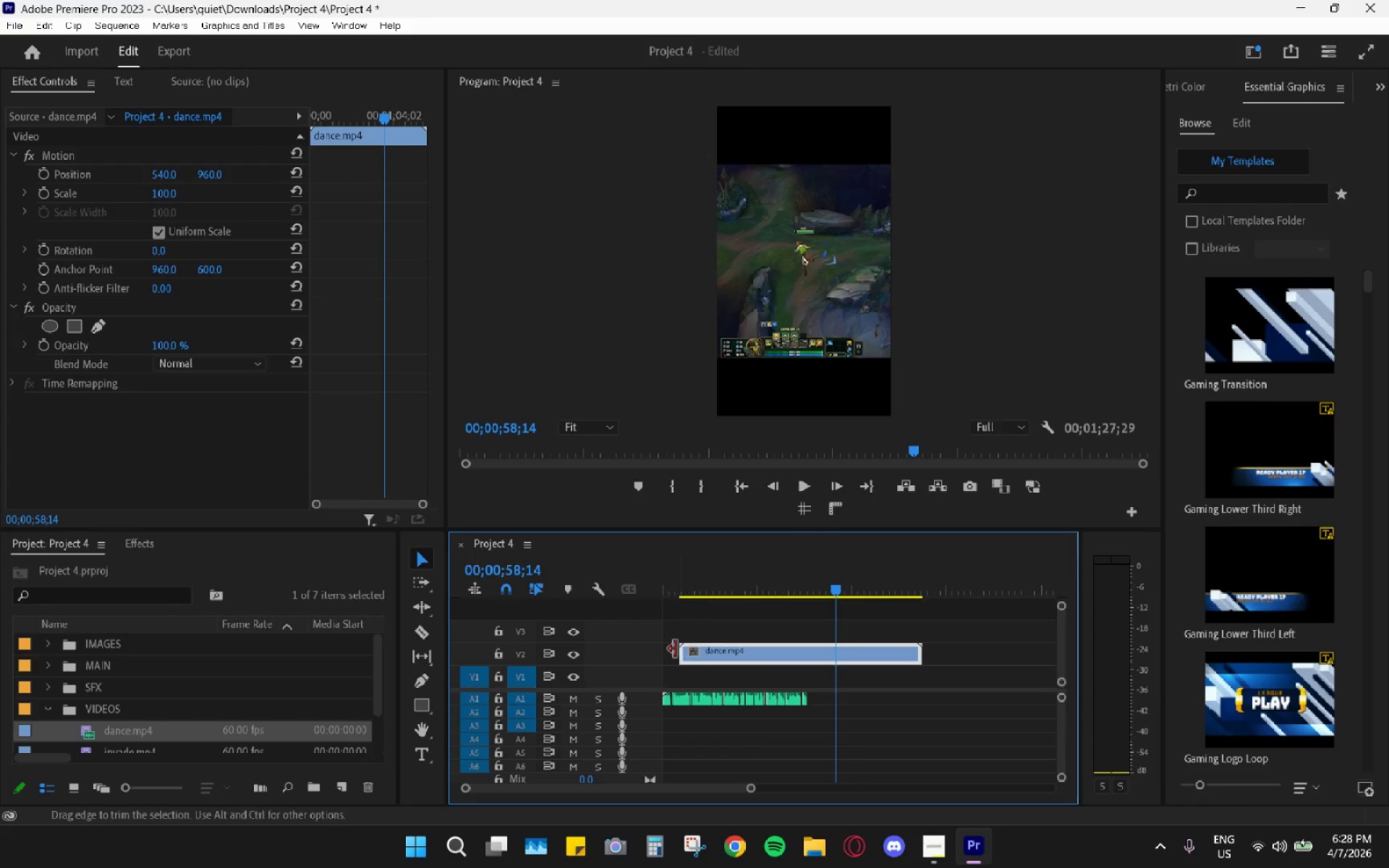 
left_click([672, 649])
 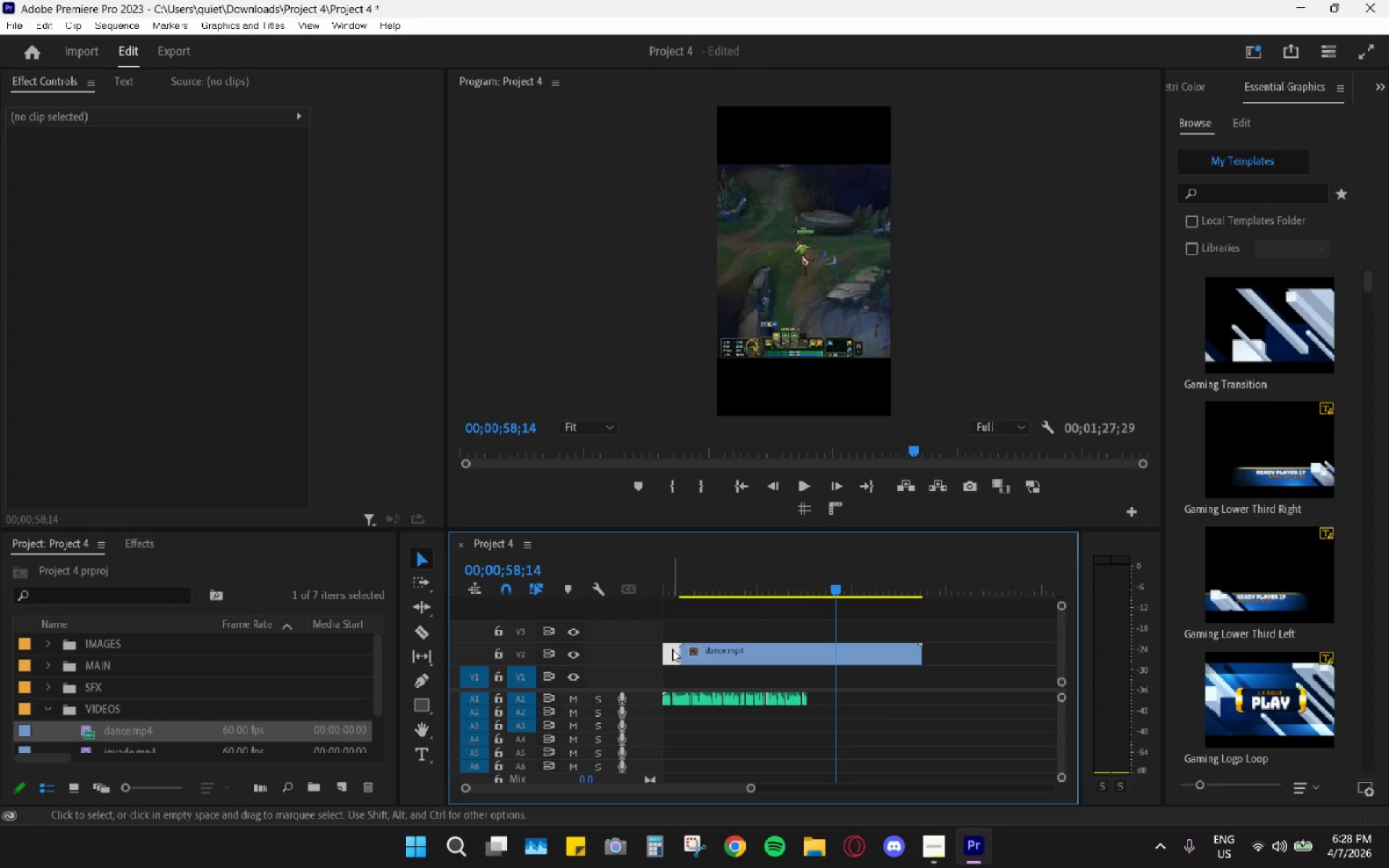 
key(H)
 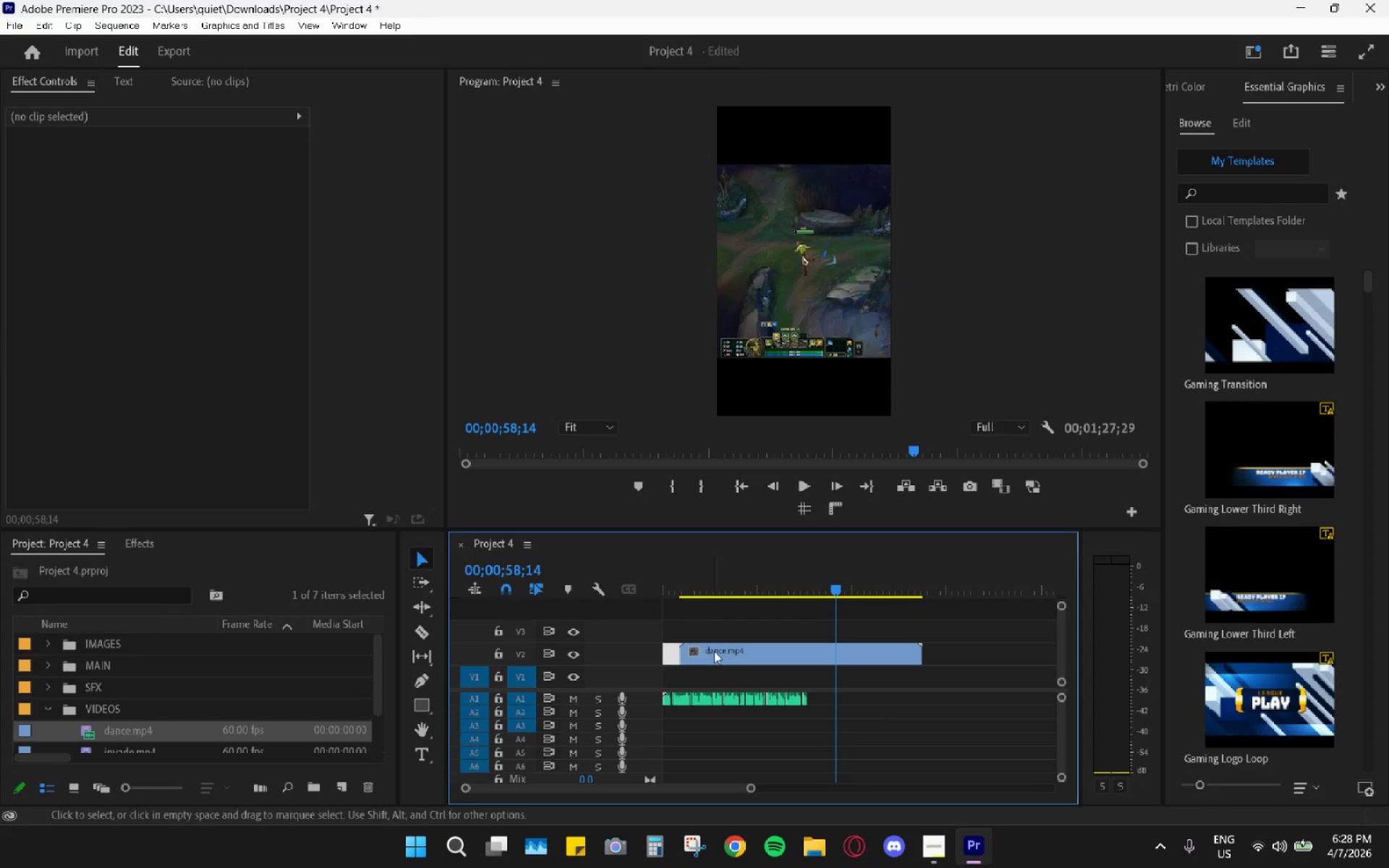 
left_click_drag(start_coordinate=[727, 650], to_coordinate=[693, 673])
 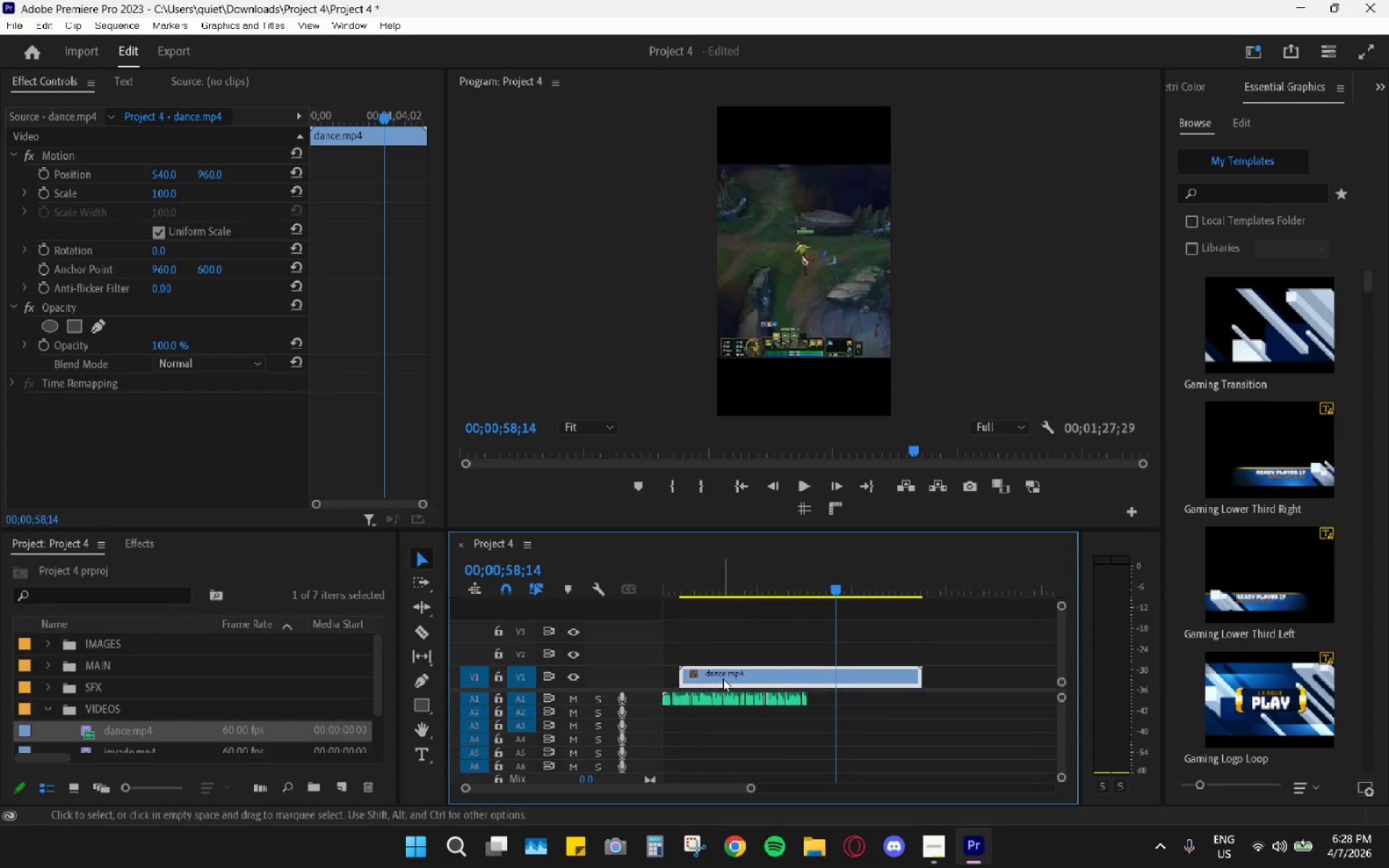 
left_click_drag(start_coordinate=[724, 677], to_coordinate=[699, 681])
 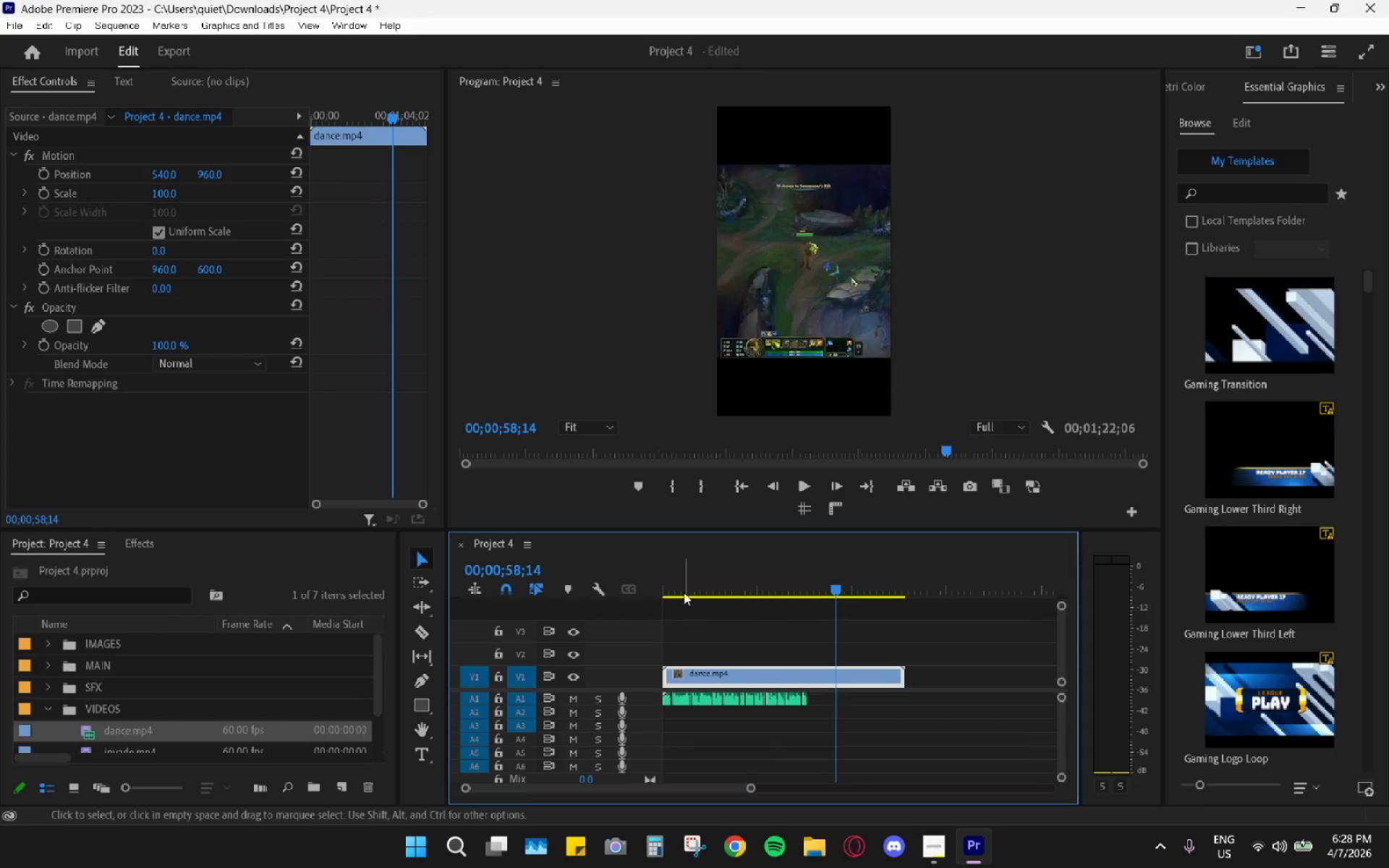 
left_click_drag(start_coordinate=[681, 578], to_coordinate=[854, 592])
 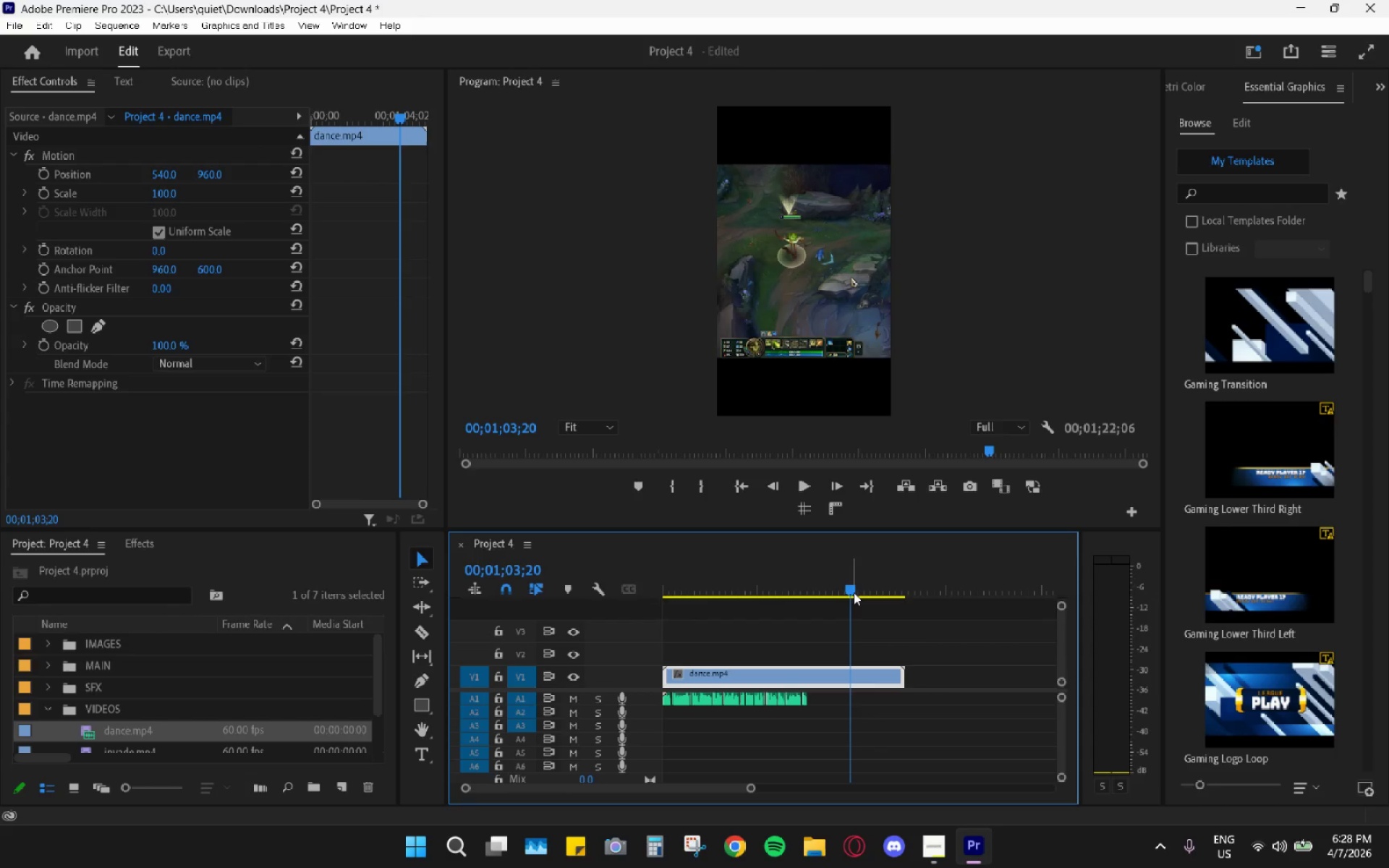 
key(Space)
 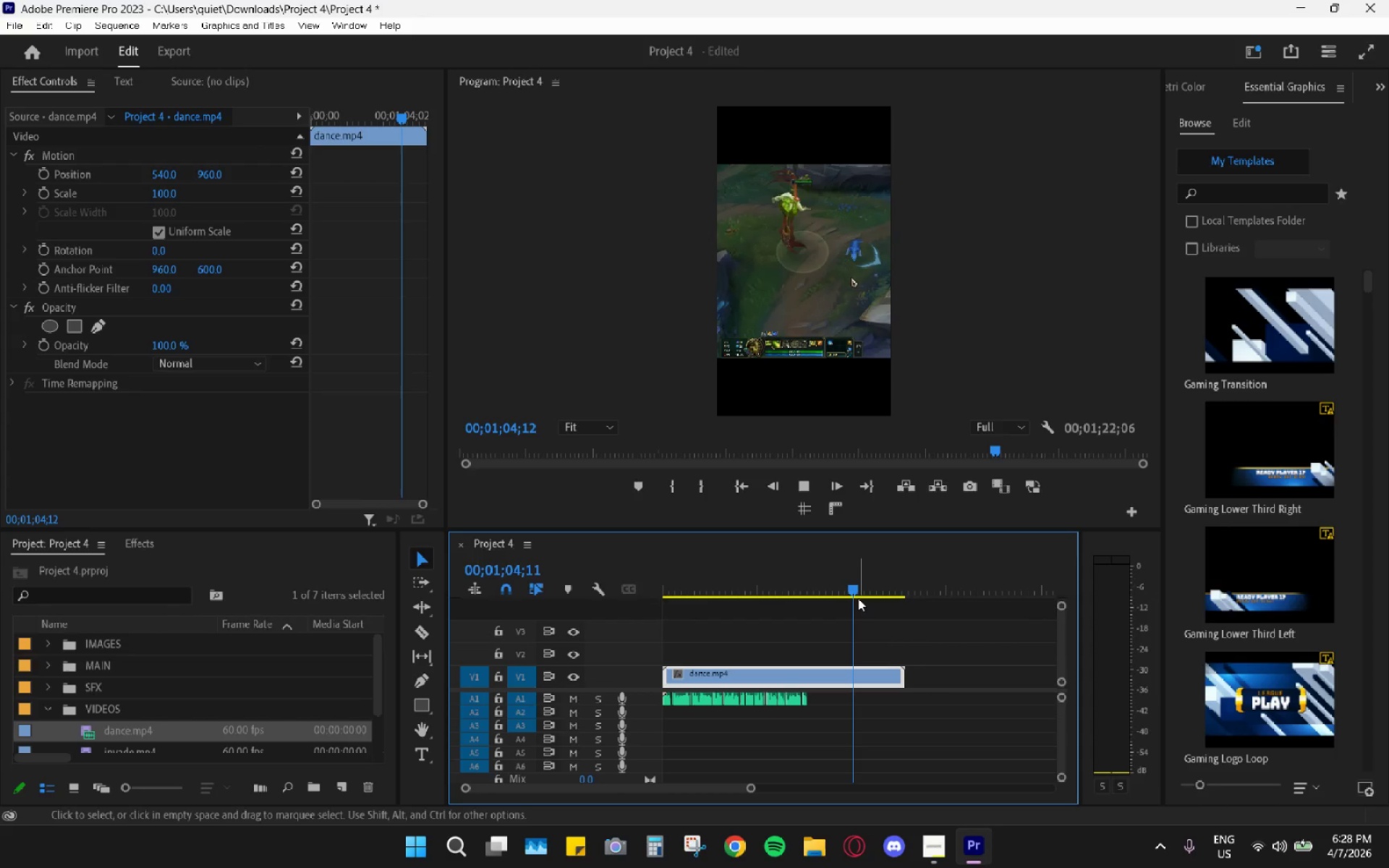 
key(Space)
 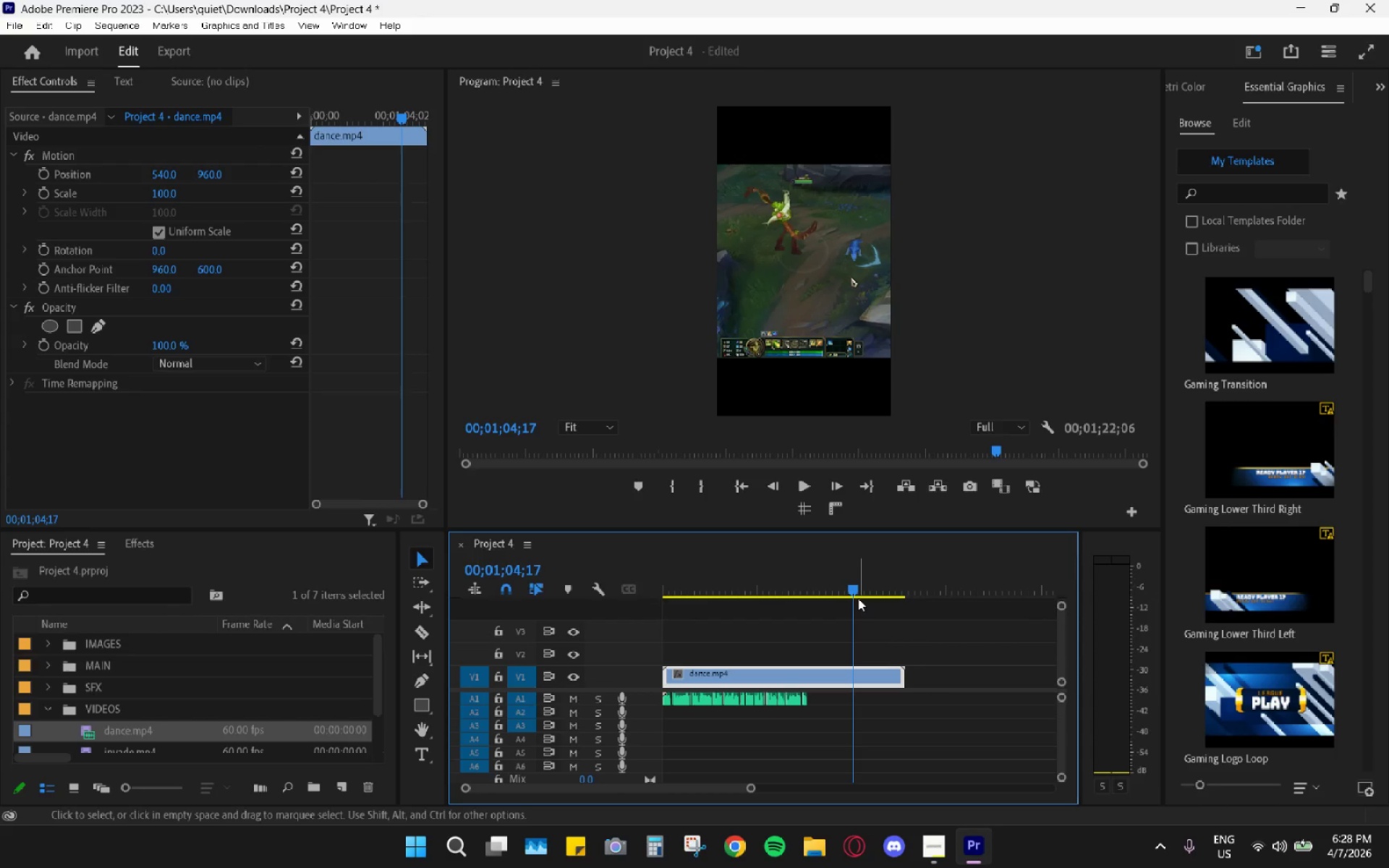 
left_click_drag(start_coordinate=[858, 597], to_coordinate=[853, 595])
 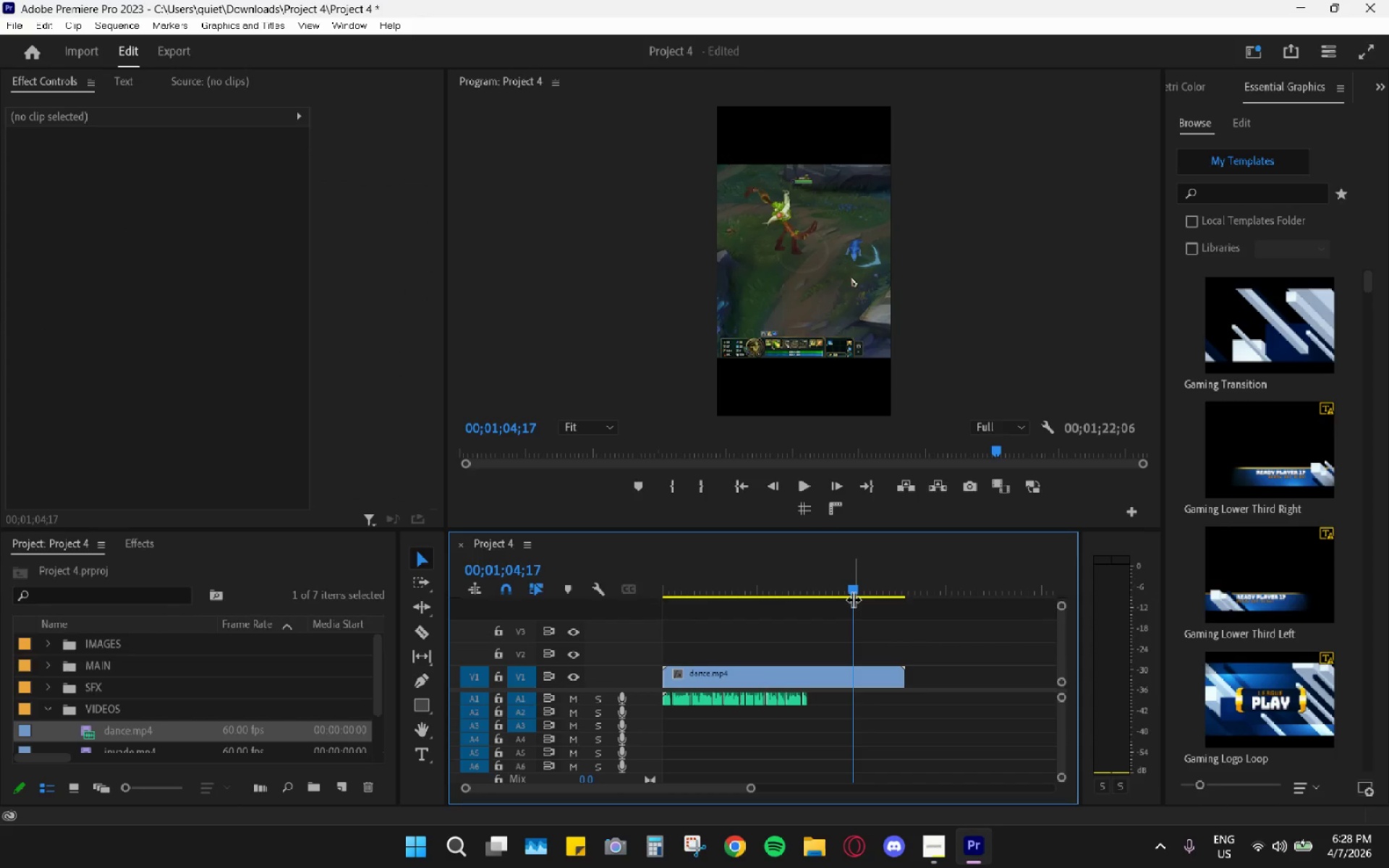 
left_click_drag(start_coordinate=[853, 597], to_coordinate=[850, 592])
 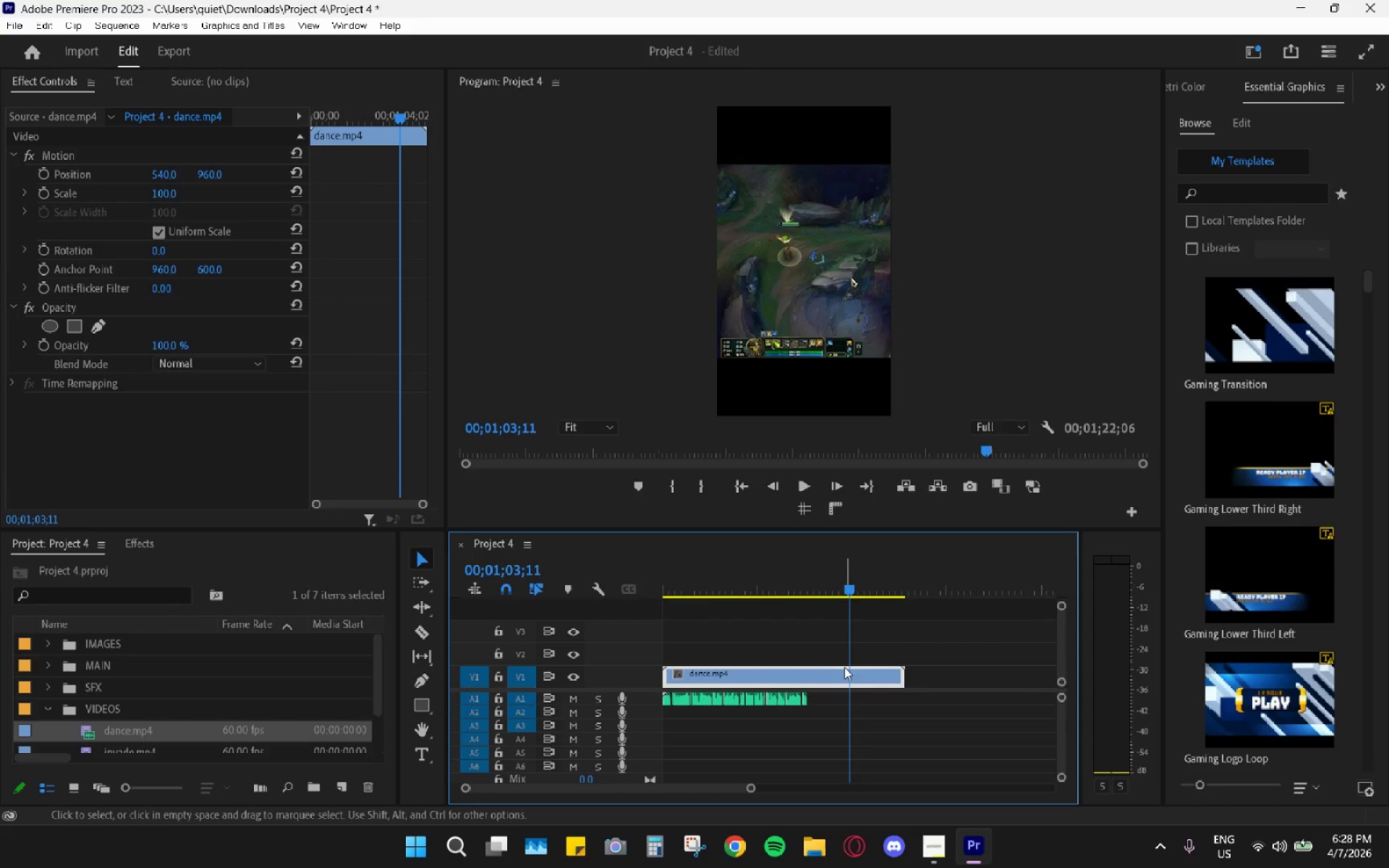 
key(C)
 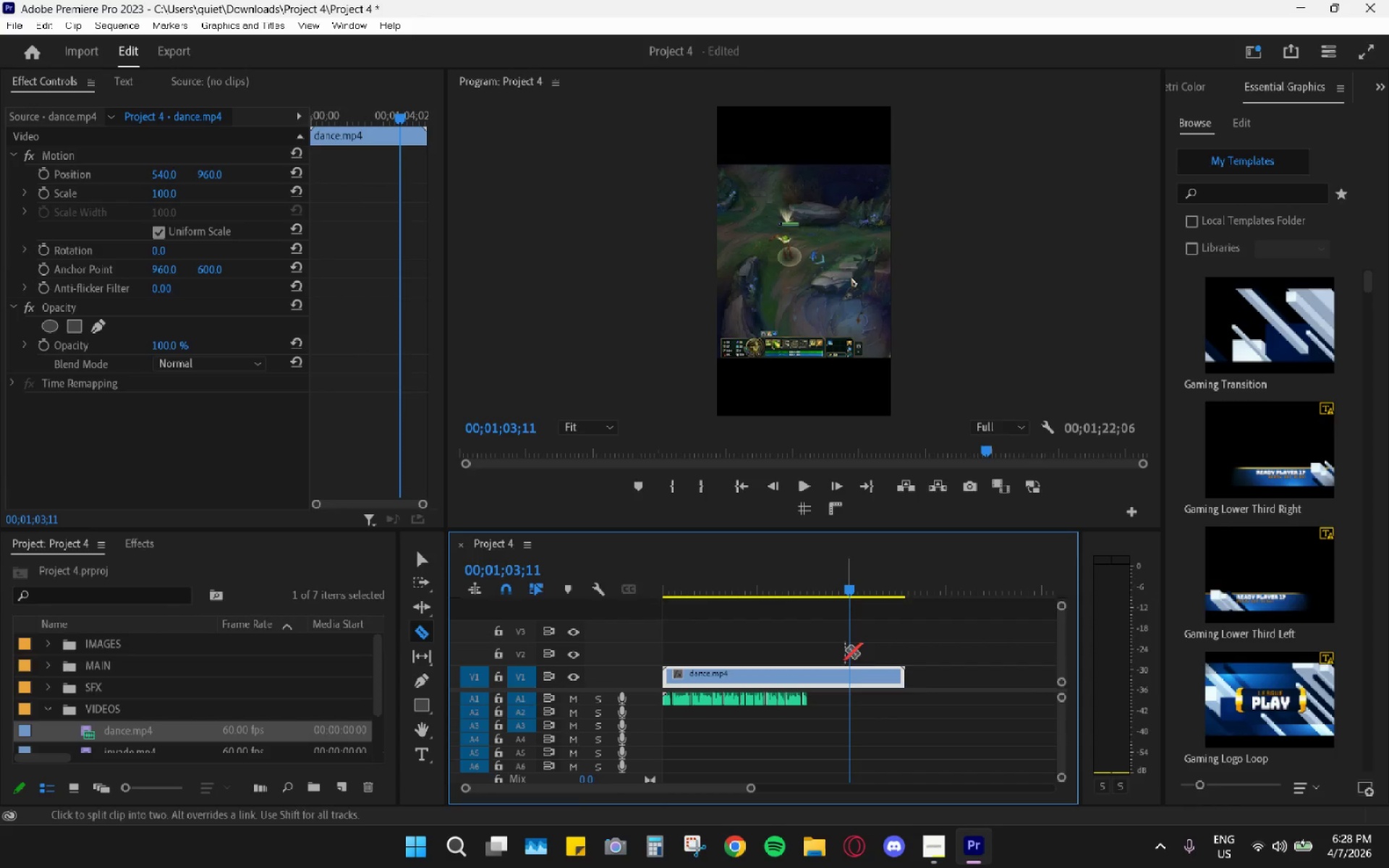 
key(Space)
 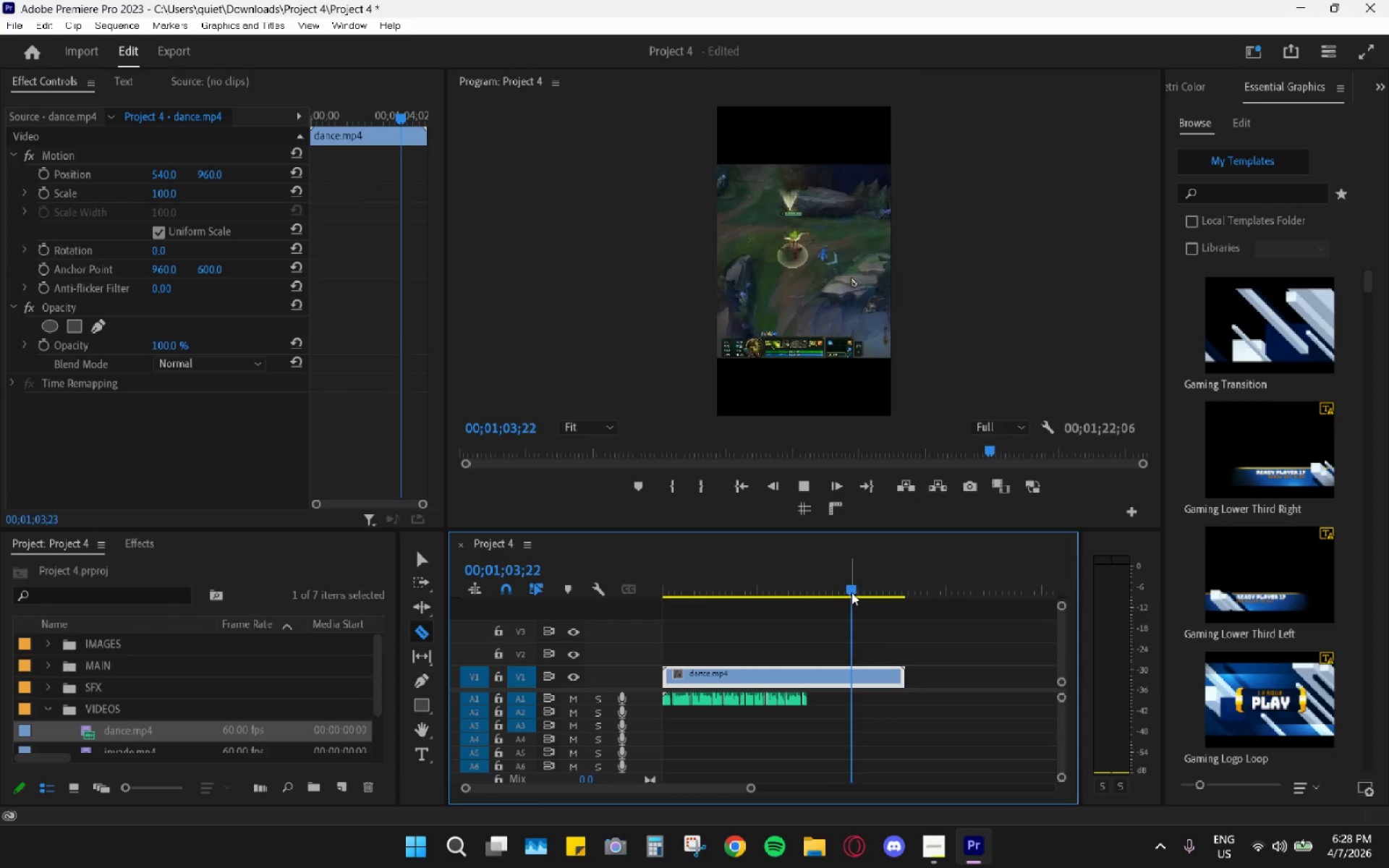 
left_click_drag(start_coordinate=[854, 592], to_coordinate=[865, 595])
 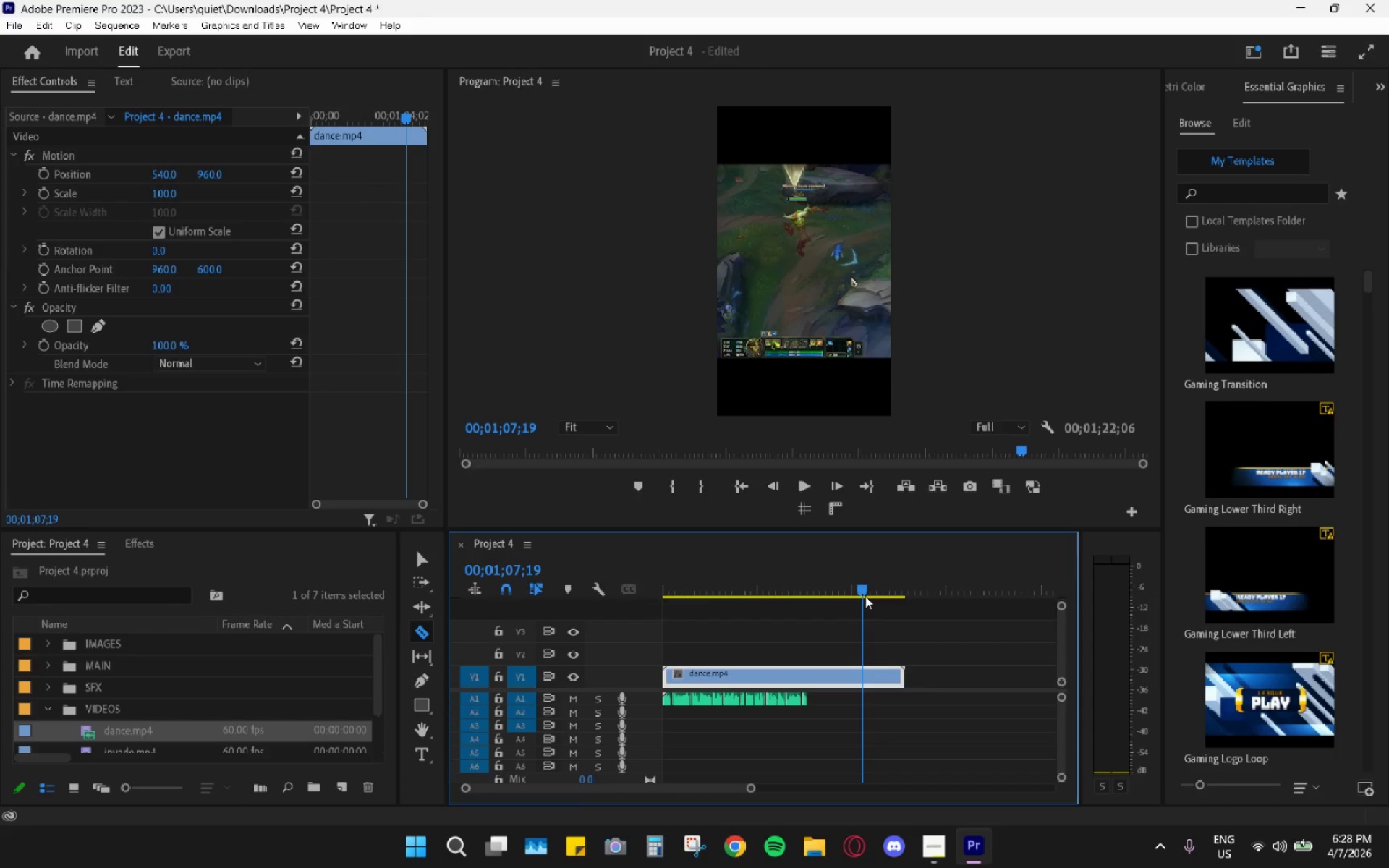 
key(Space)
 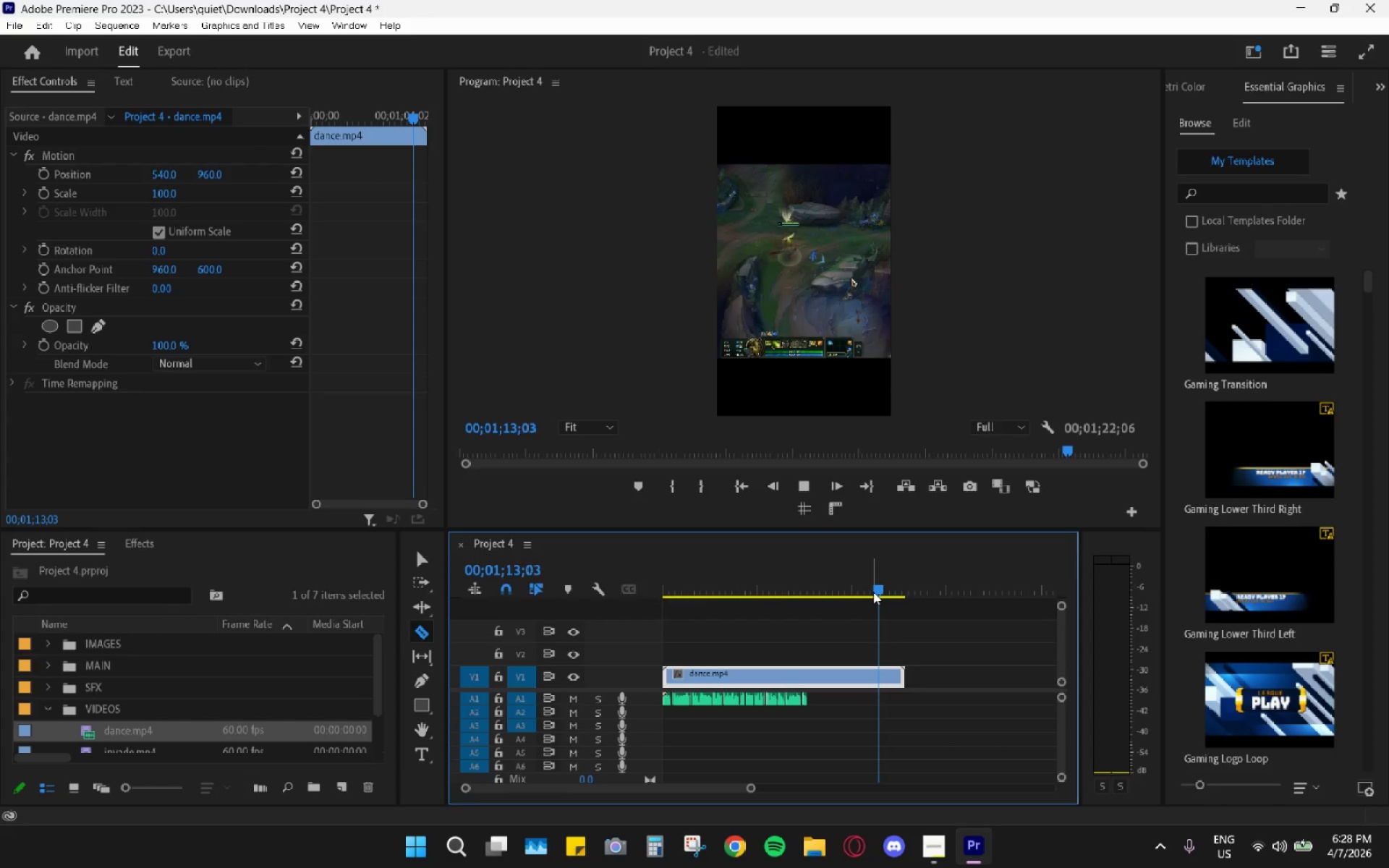 
wait(7.38)
 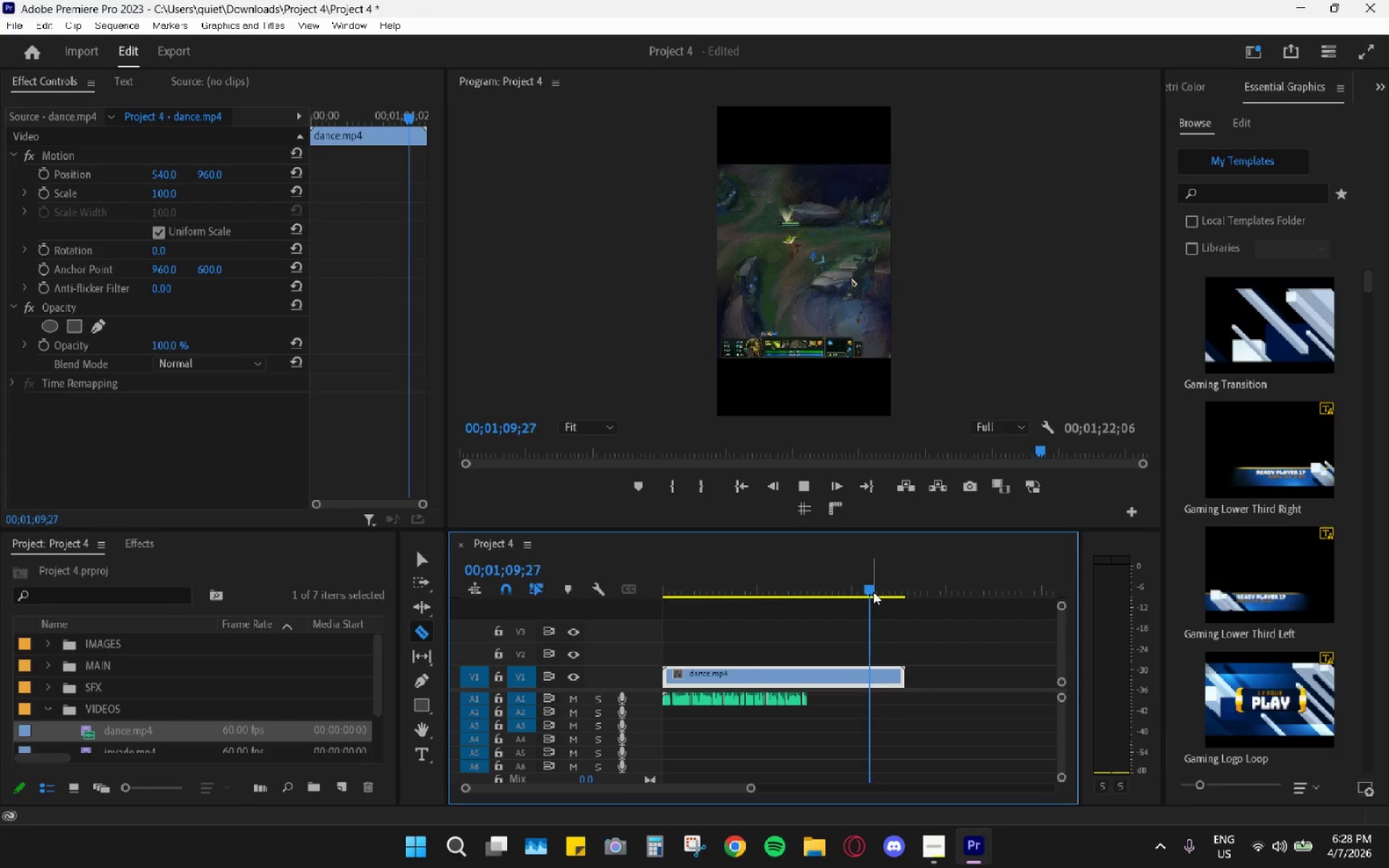 
key(Space)
 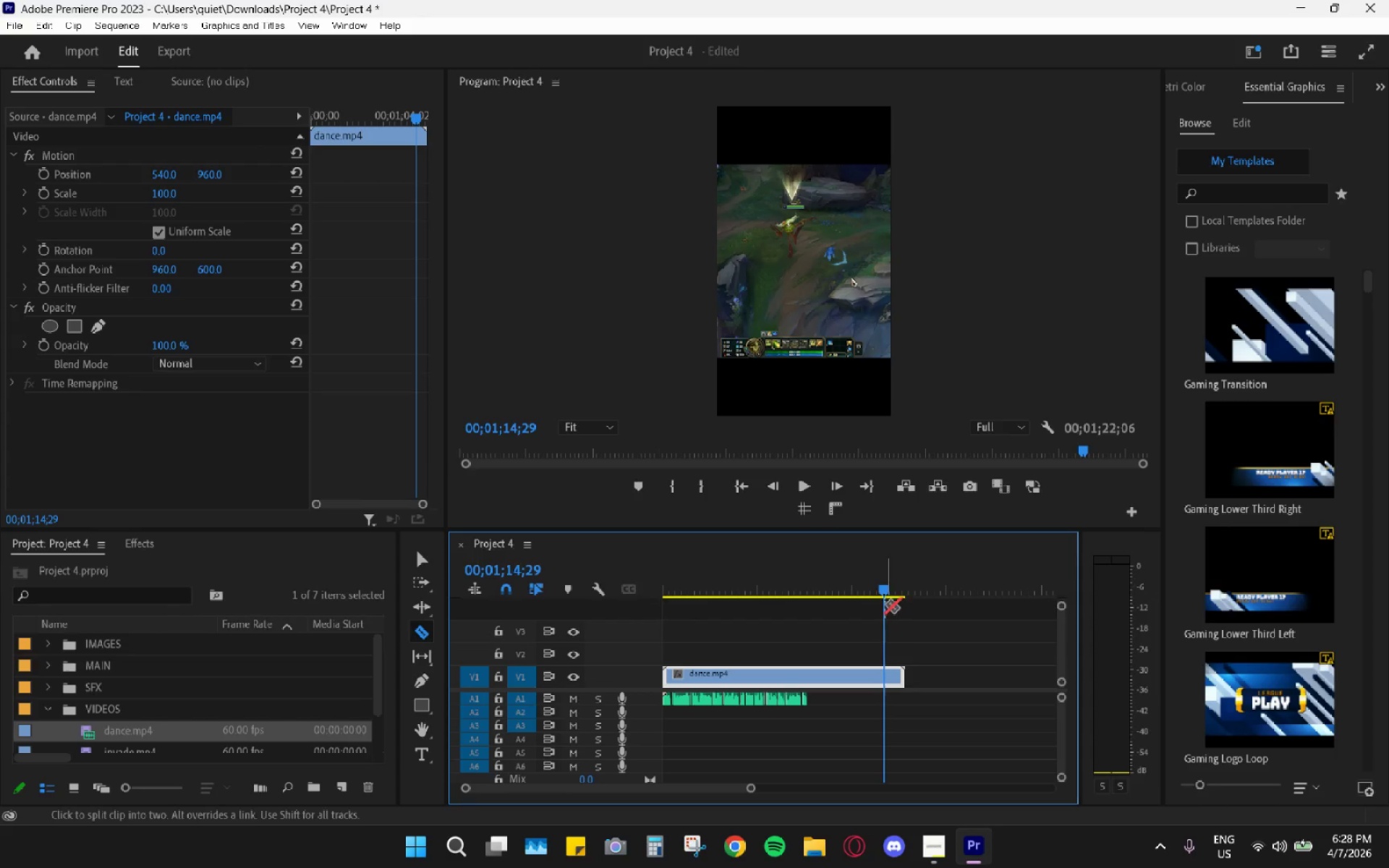 
left_click_drag(start_coordinate=[880, 593], to_coordinate=[872, 590])
 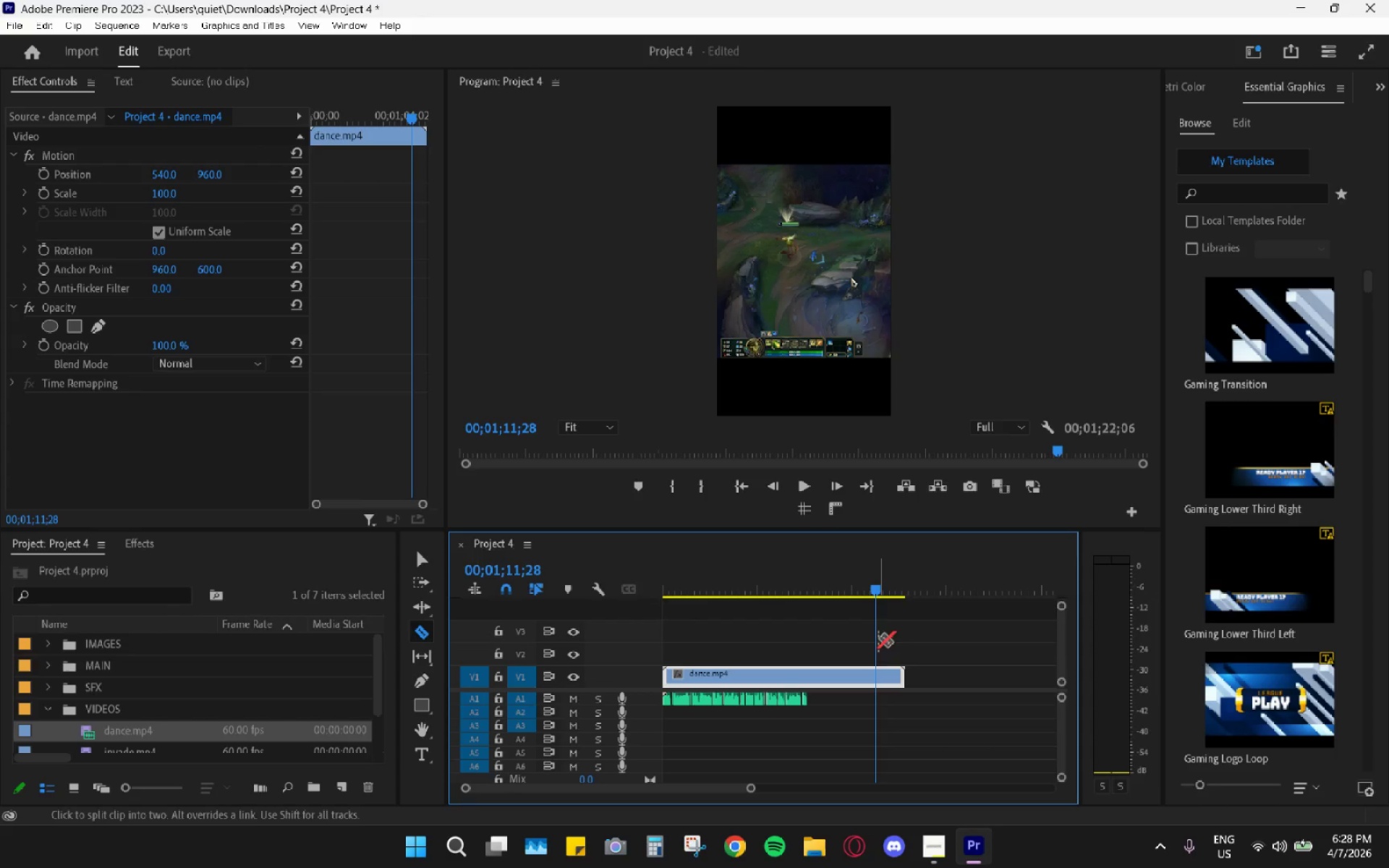 
key(Alt+AltLeft)
 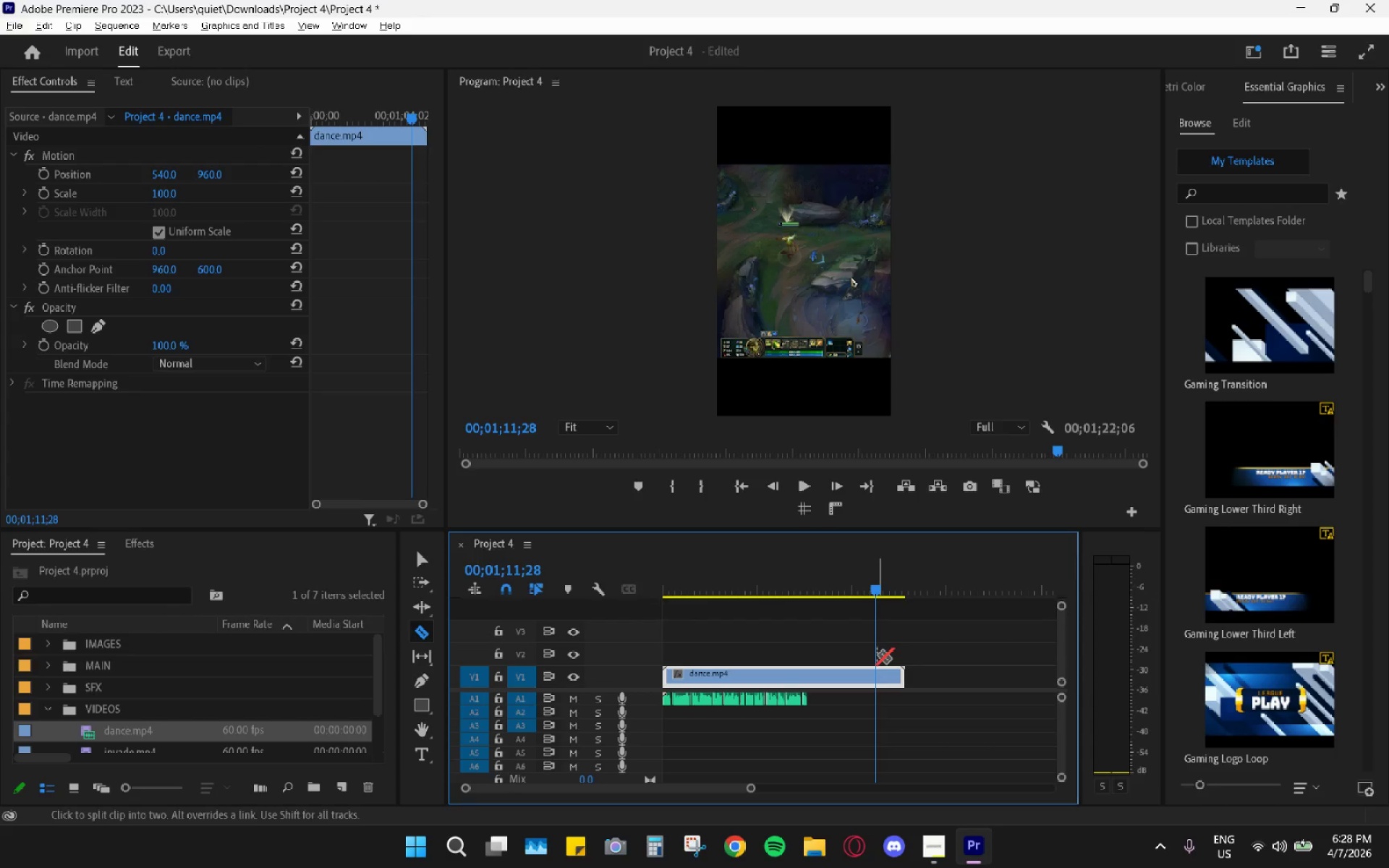 
hold_key(key=AltLeft, duration=0.67)
scroll: coordinate [876, 655], scroll_direction: up, amount: 9.0
 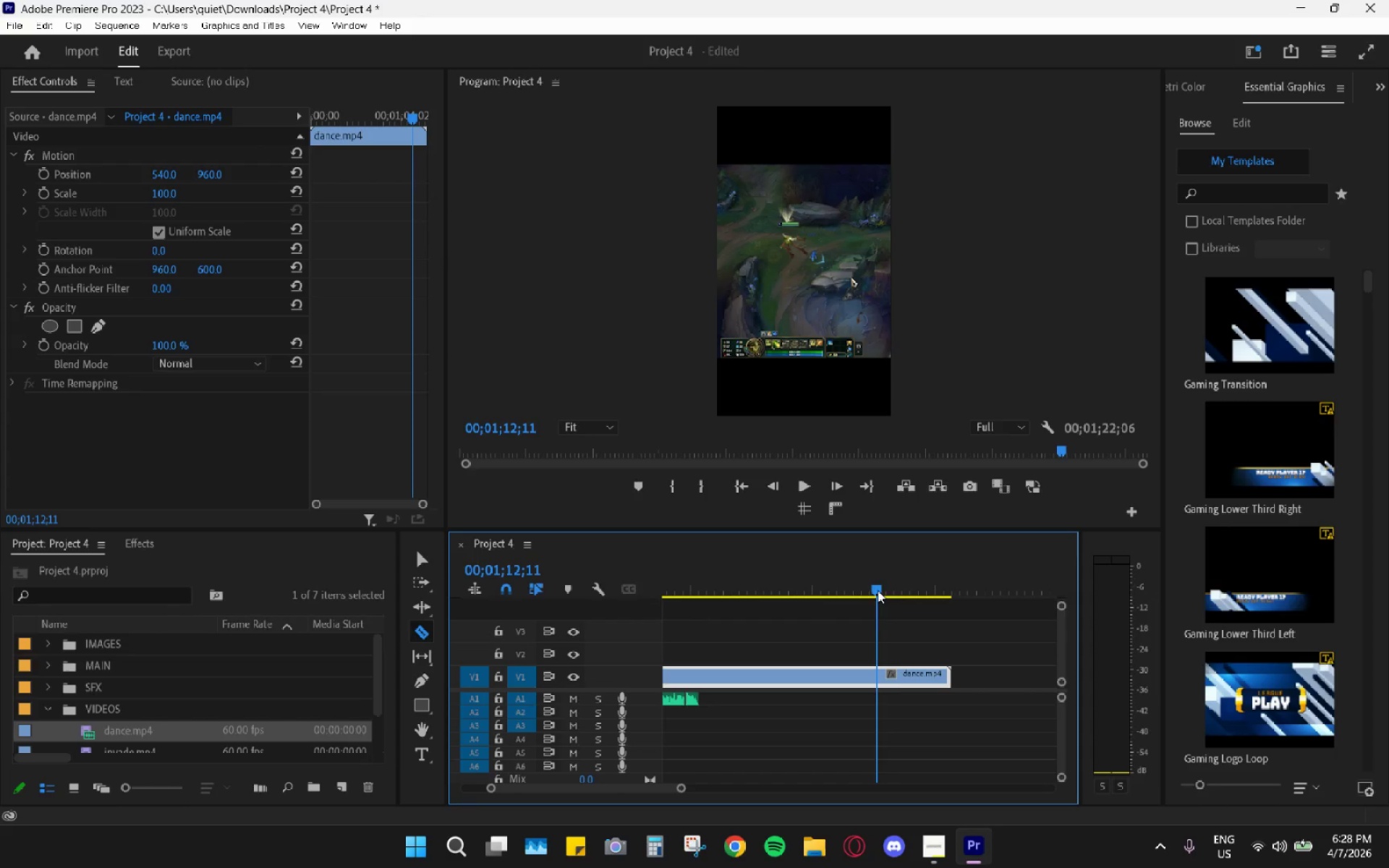 
left_click([878, 677])
 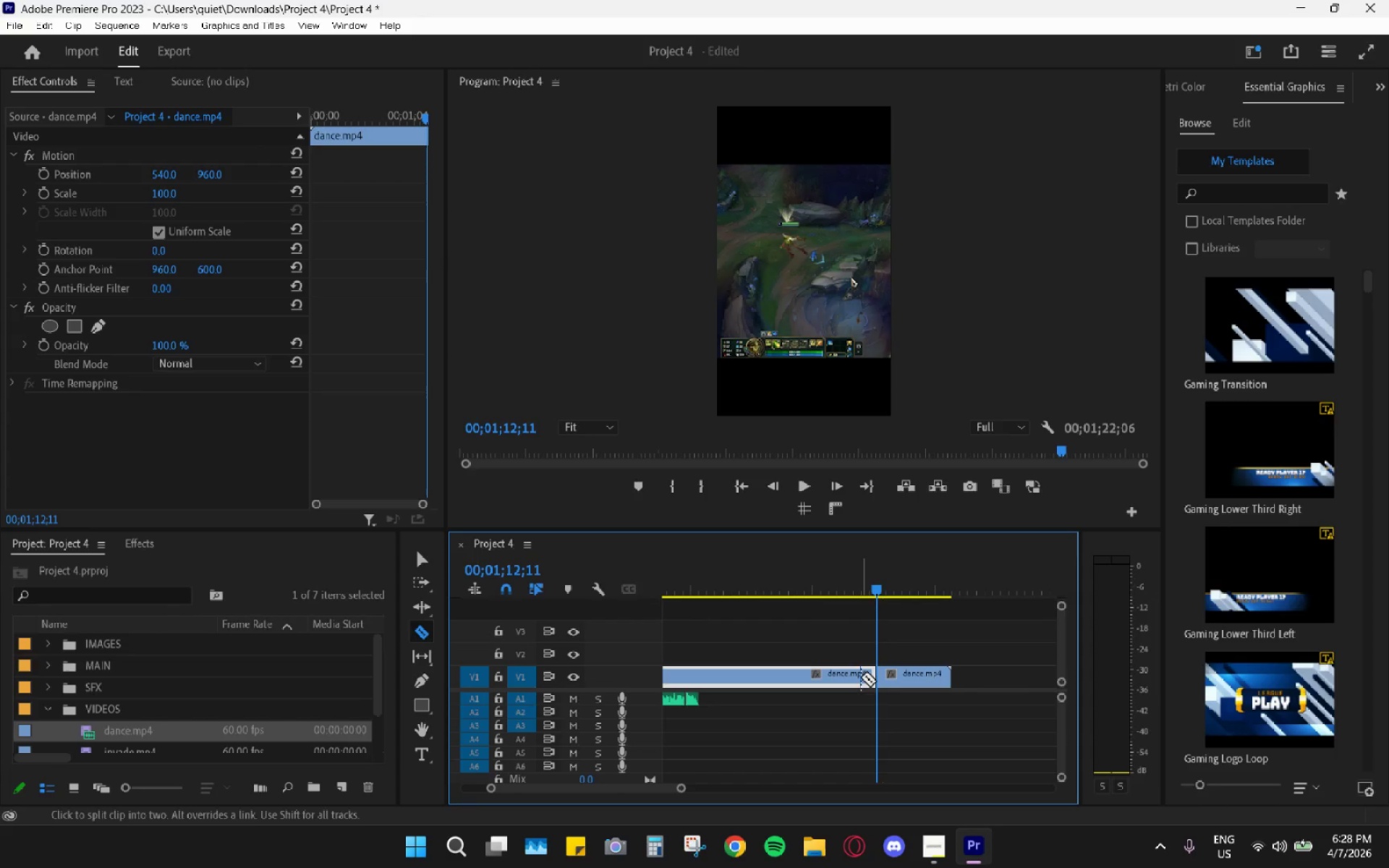 
type(hv)
 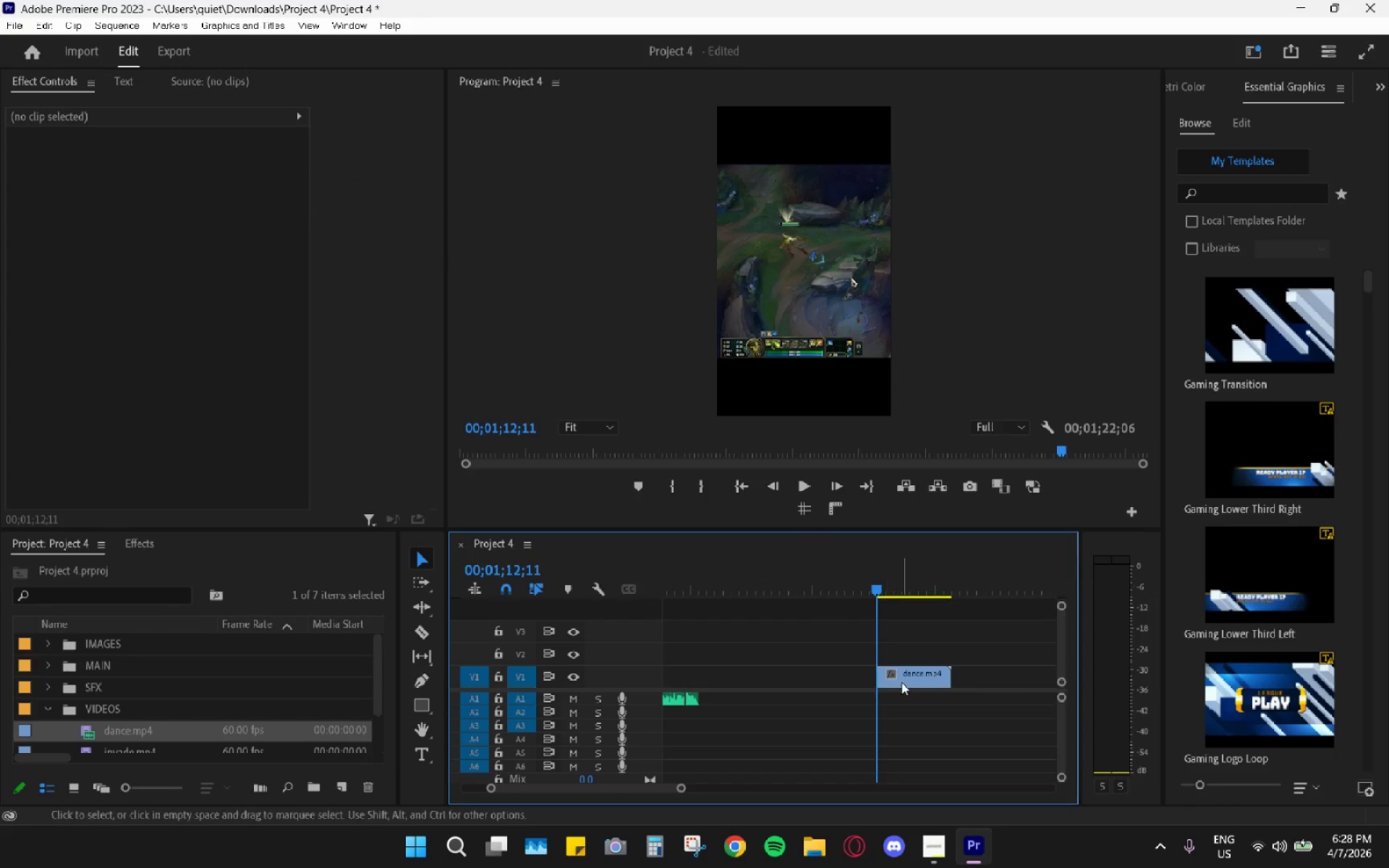 
left_click_drag(start_coordinate=[904, 678], to_coordinate=[668, 689])
 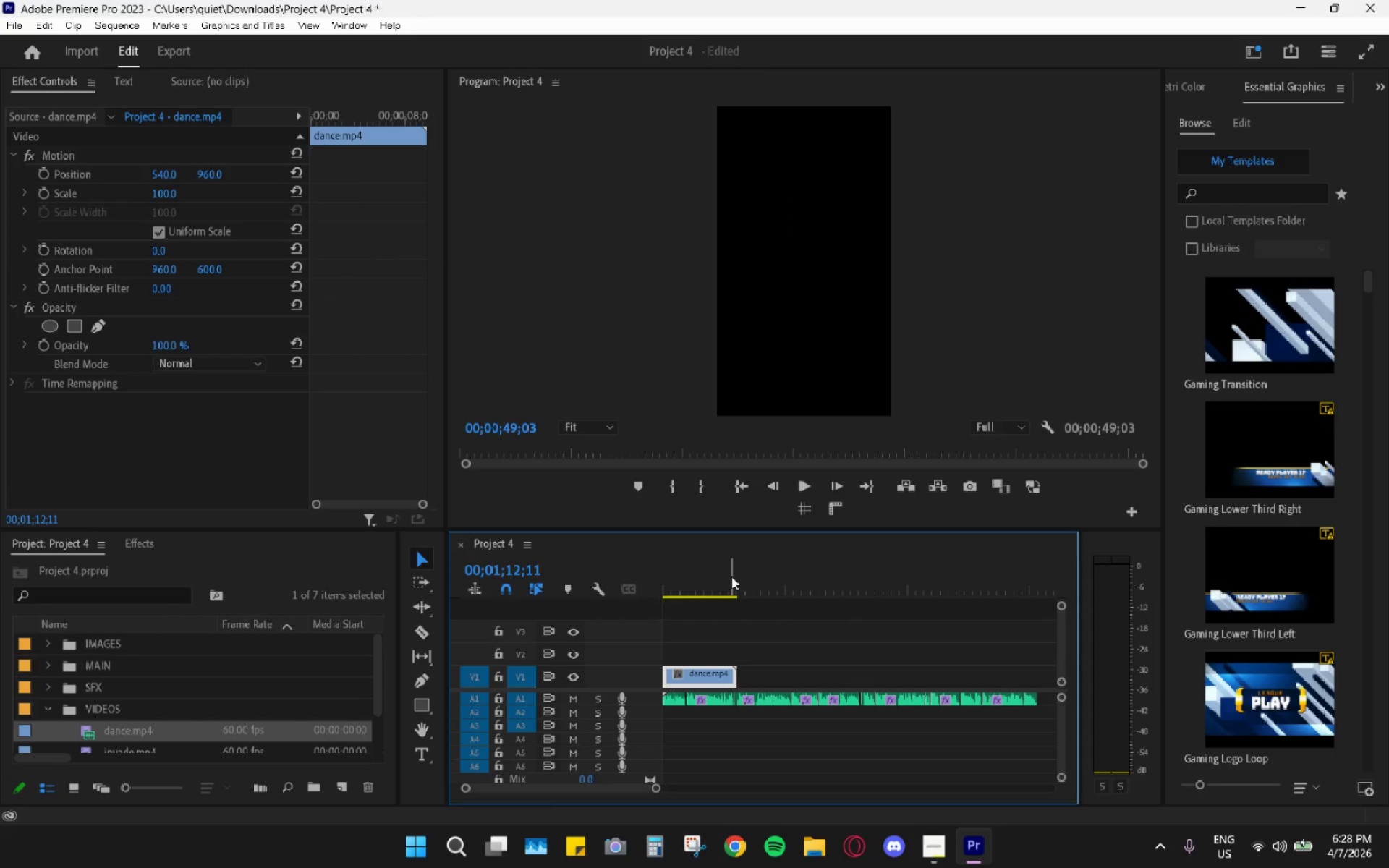 
left_click_drag(start_coordinate=[722, 572], to_coordinate=[611, 592])
 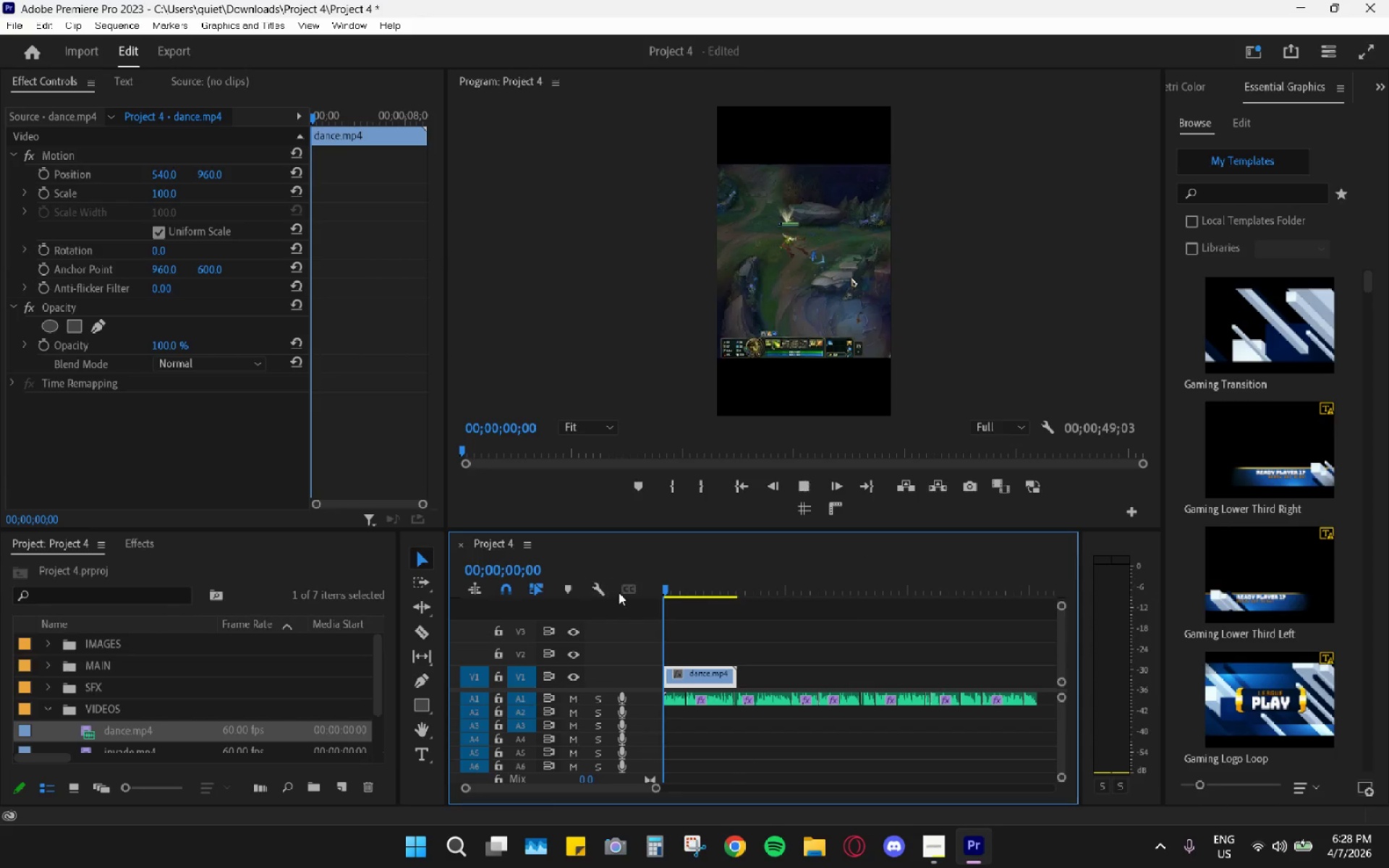 
key(Space)
 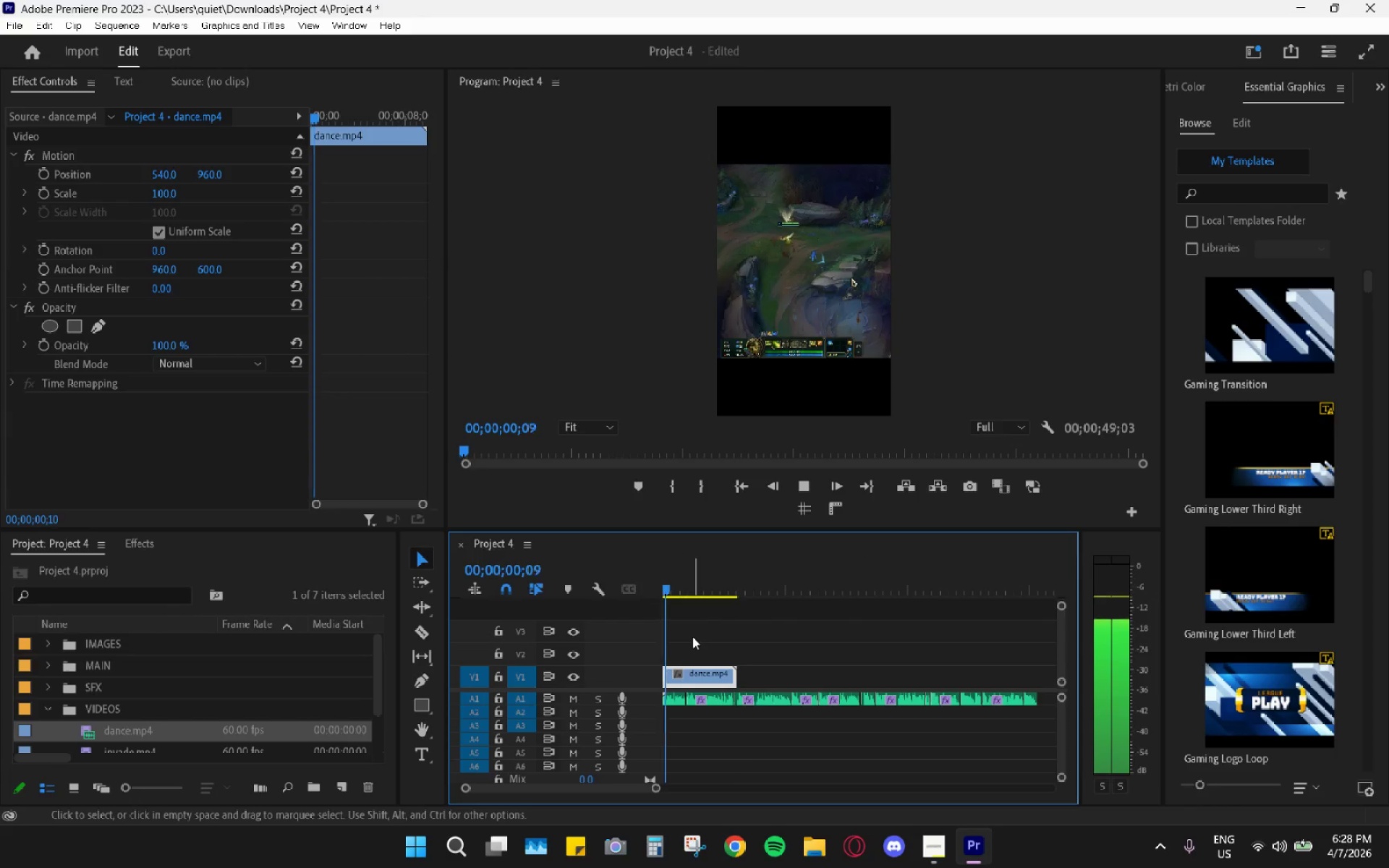 
hold_key(key=AltLeft, duration=1.12)
scroll: coordinate [692, 637], scroll_direction: up, amount: 16.0
 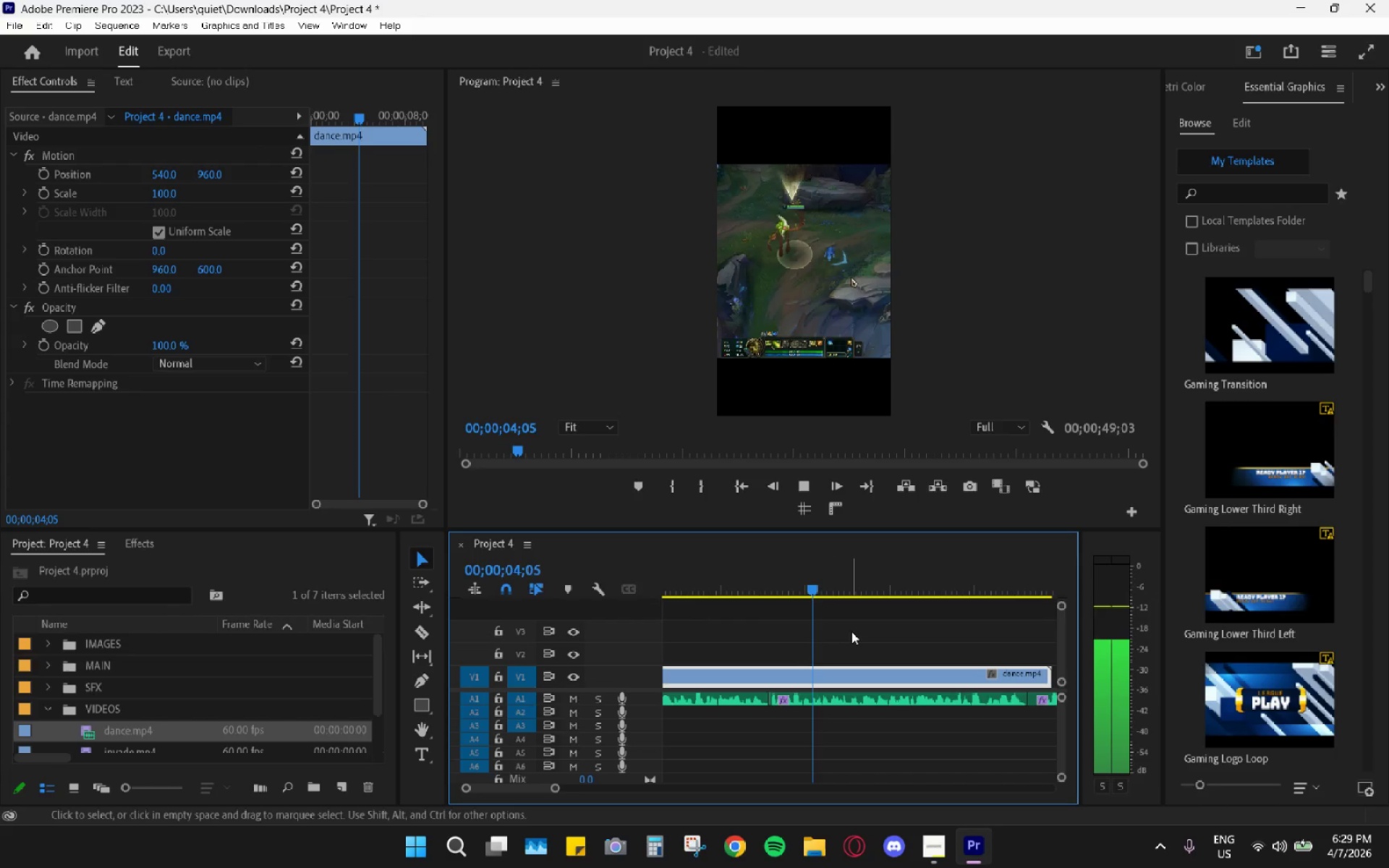 
key(Space)
 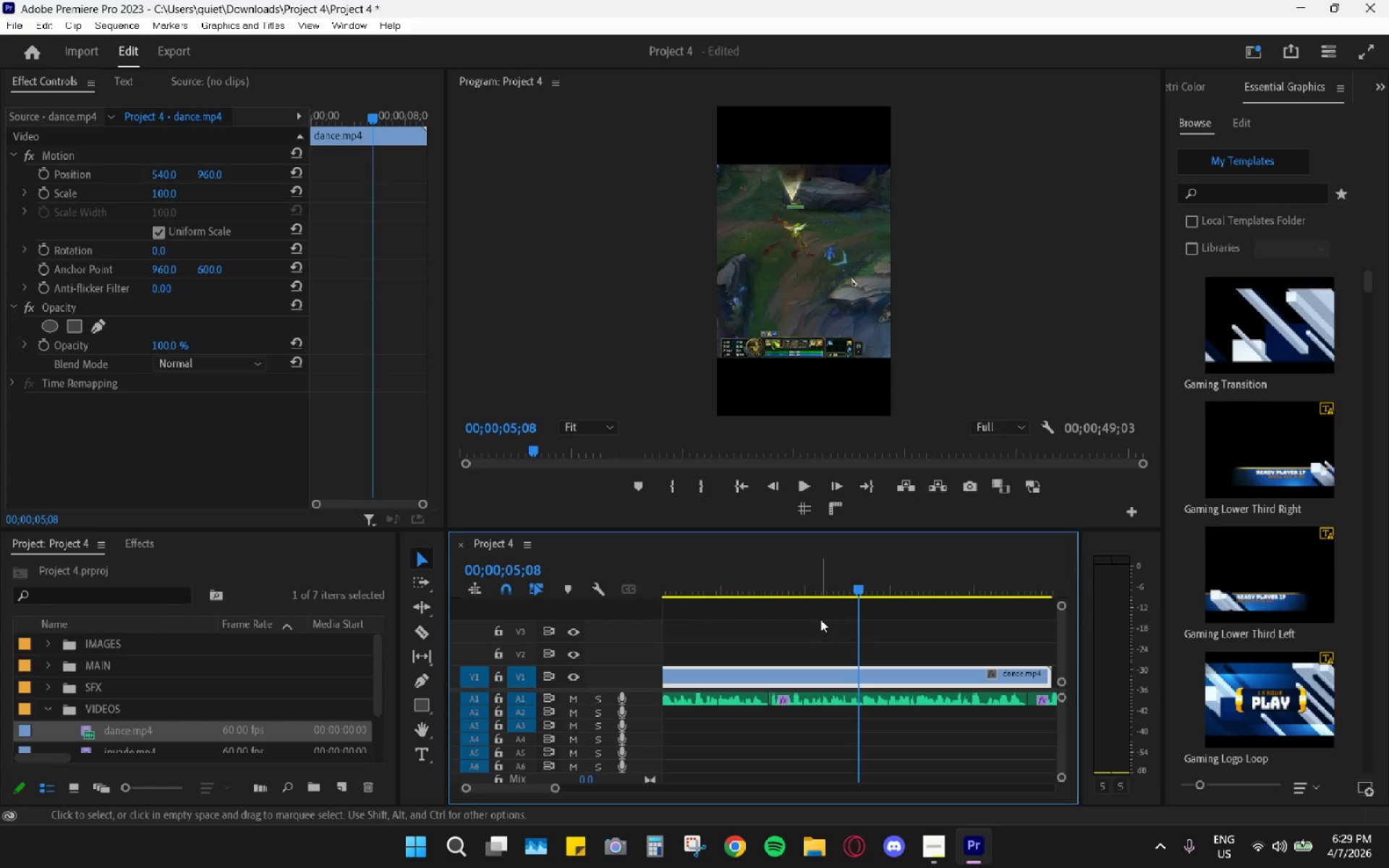 
mouse_move([834, 684])
 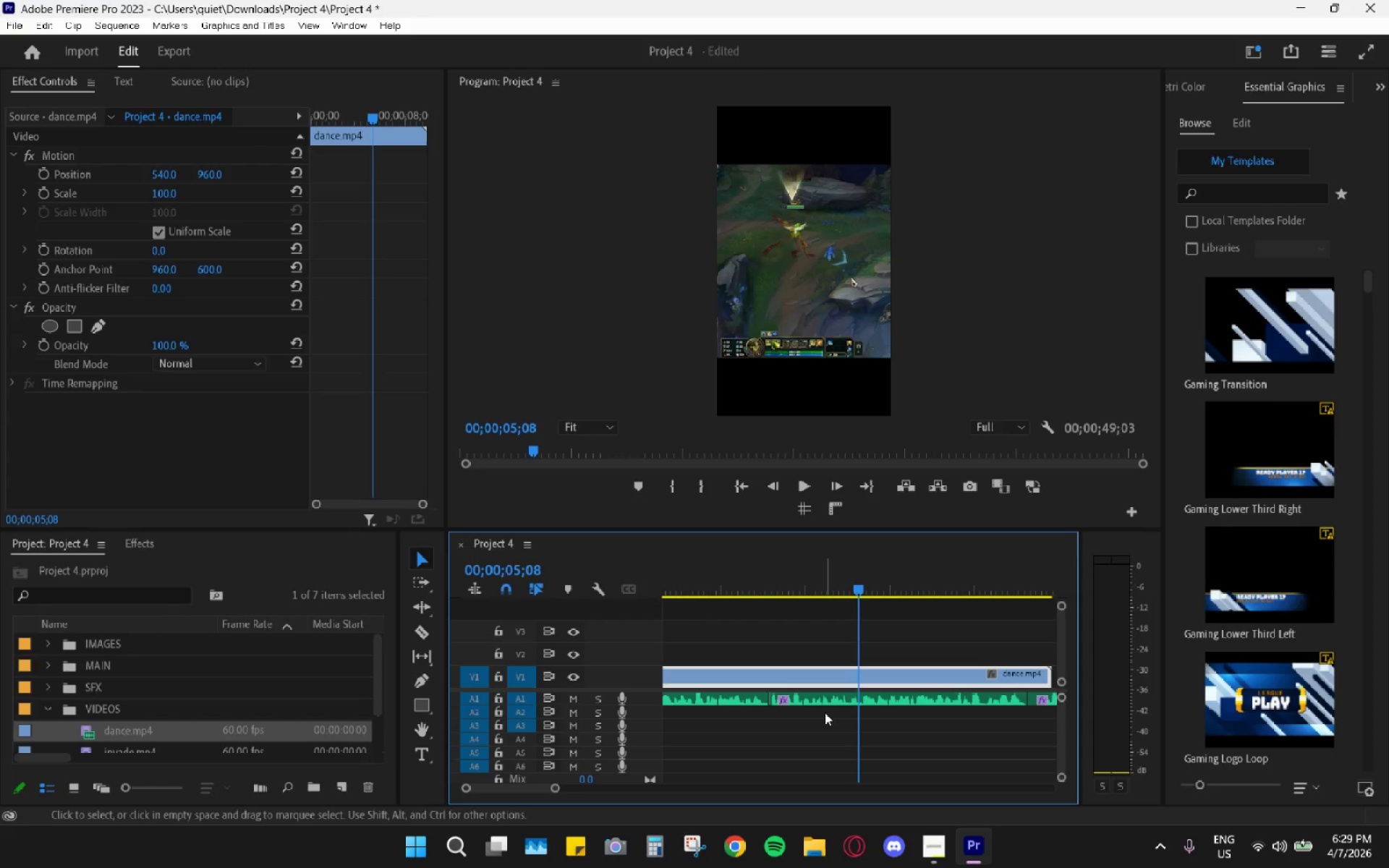 
wait(37.01)
 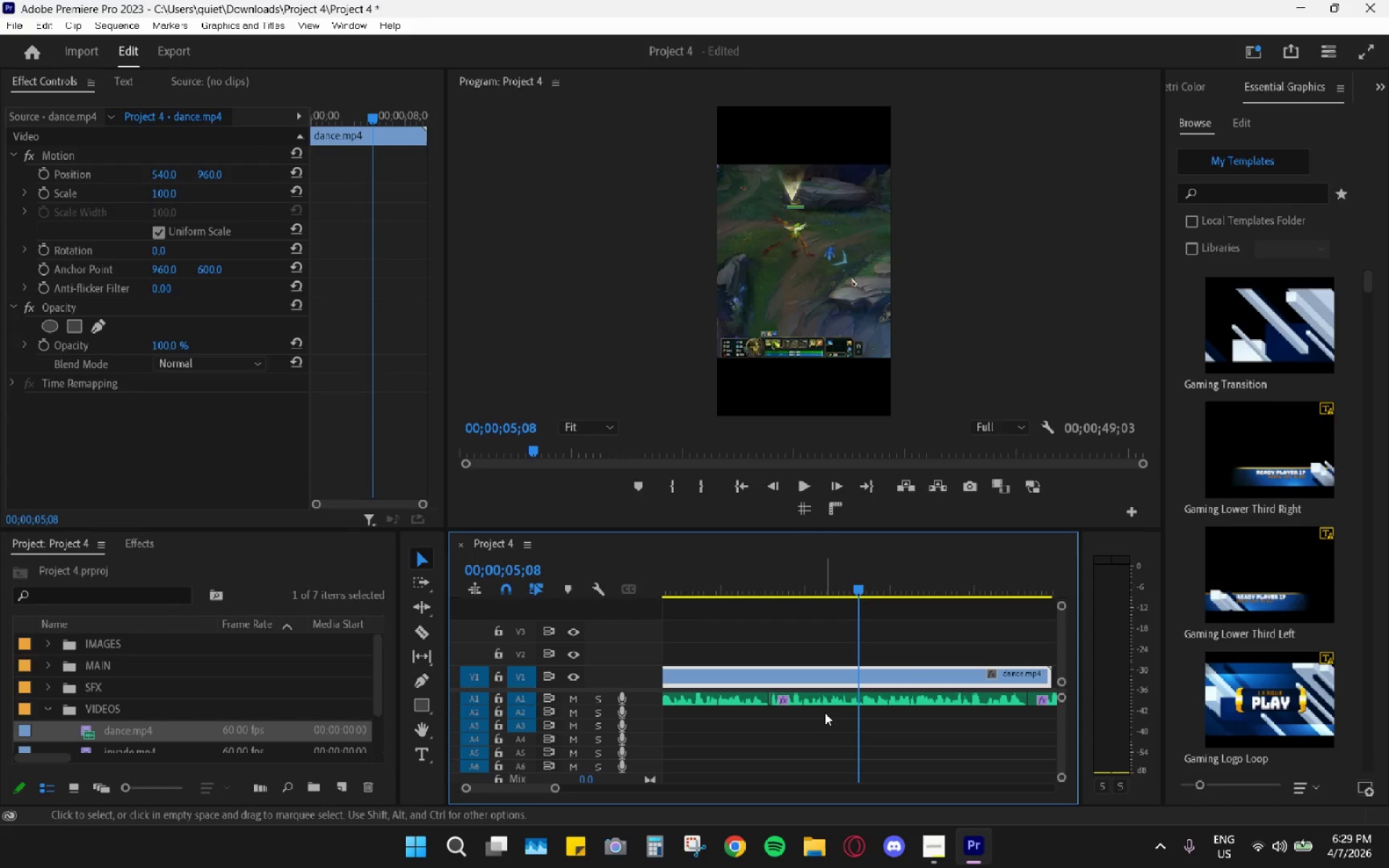 
key(Space)
 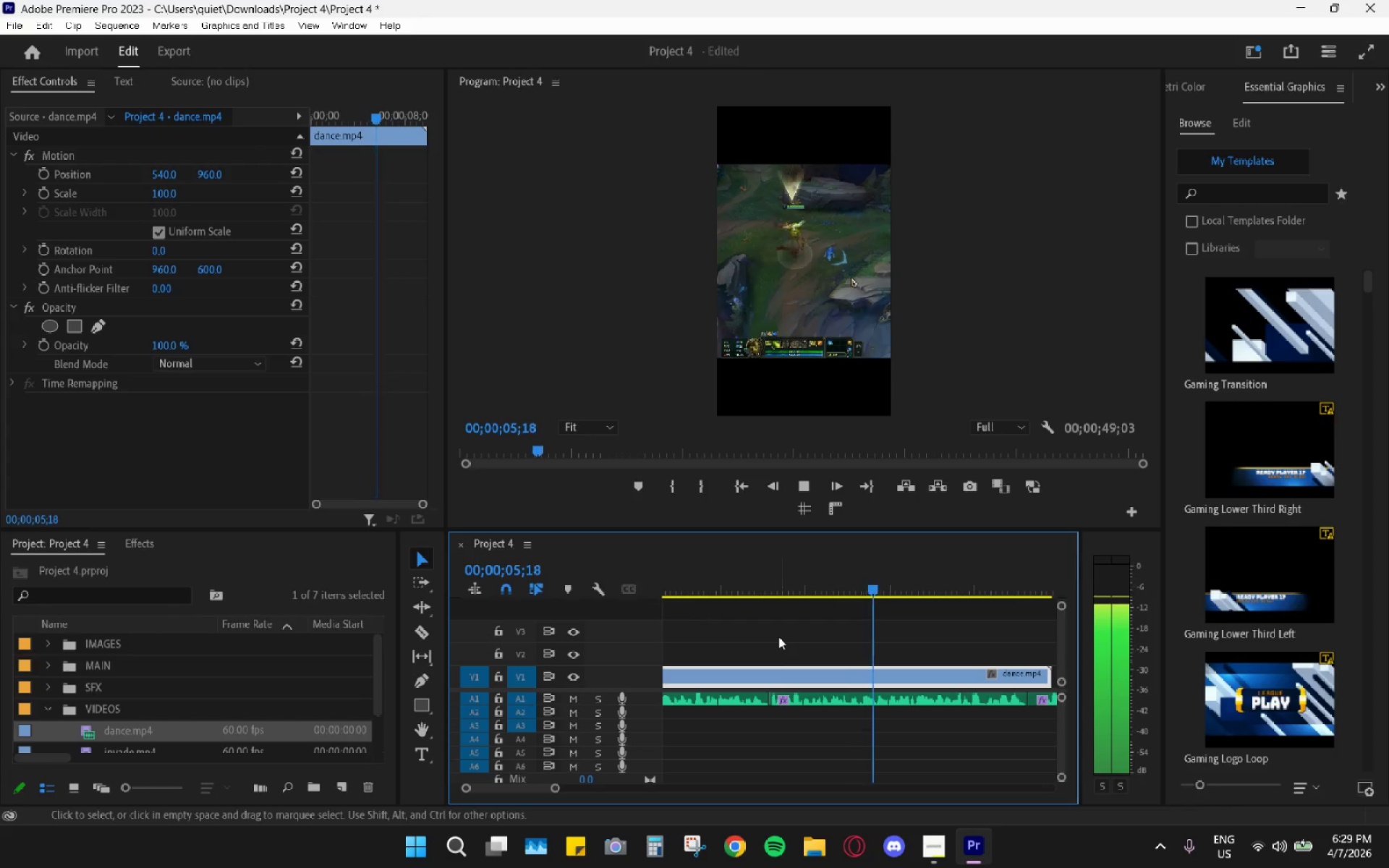 
key(Space)
 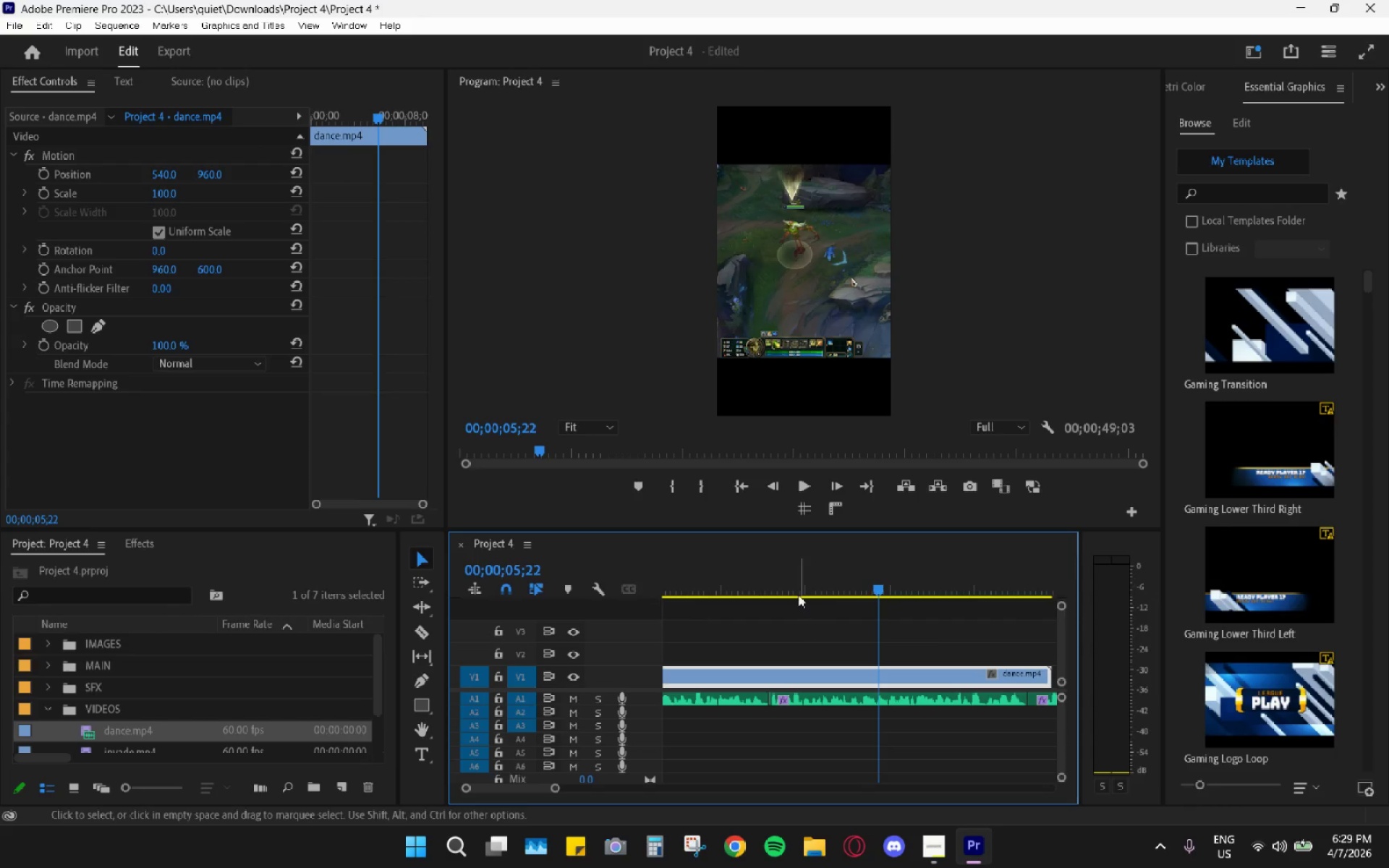 
left_click_drag(start_coordinate=[786, 570], to_coordinate=[705, 577])
 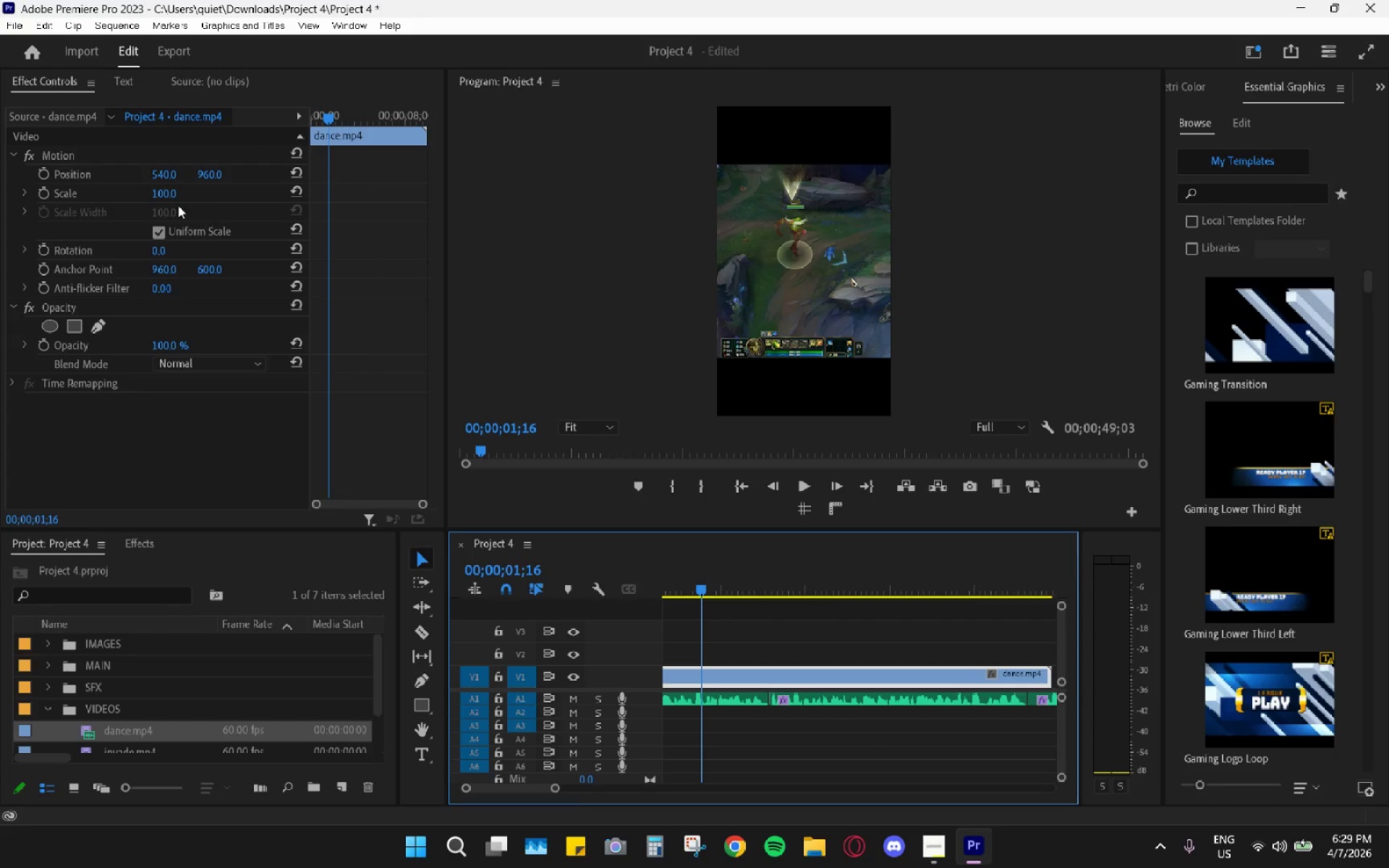 
left_click_drag(start_coordinate=[162, 194], to_coordinate=[236, 192])
 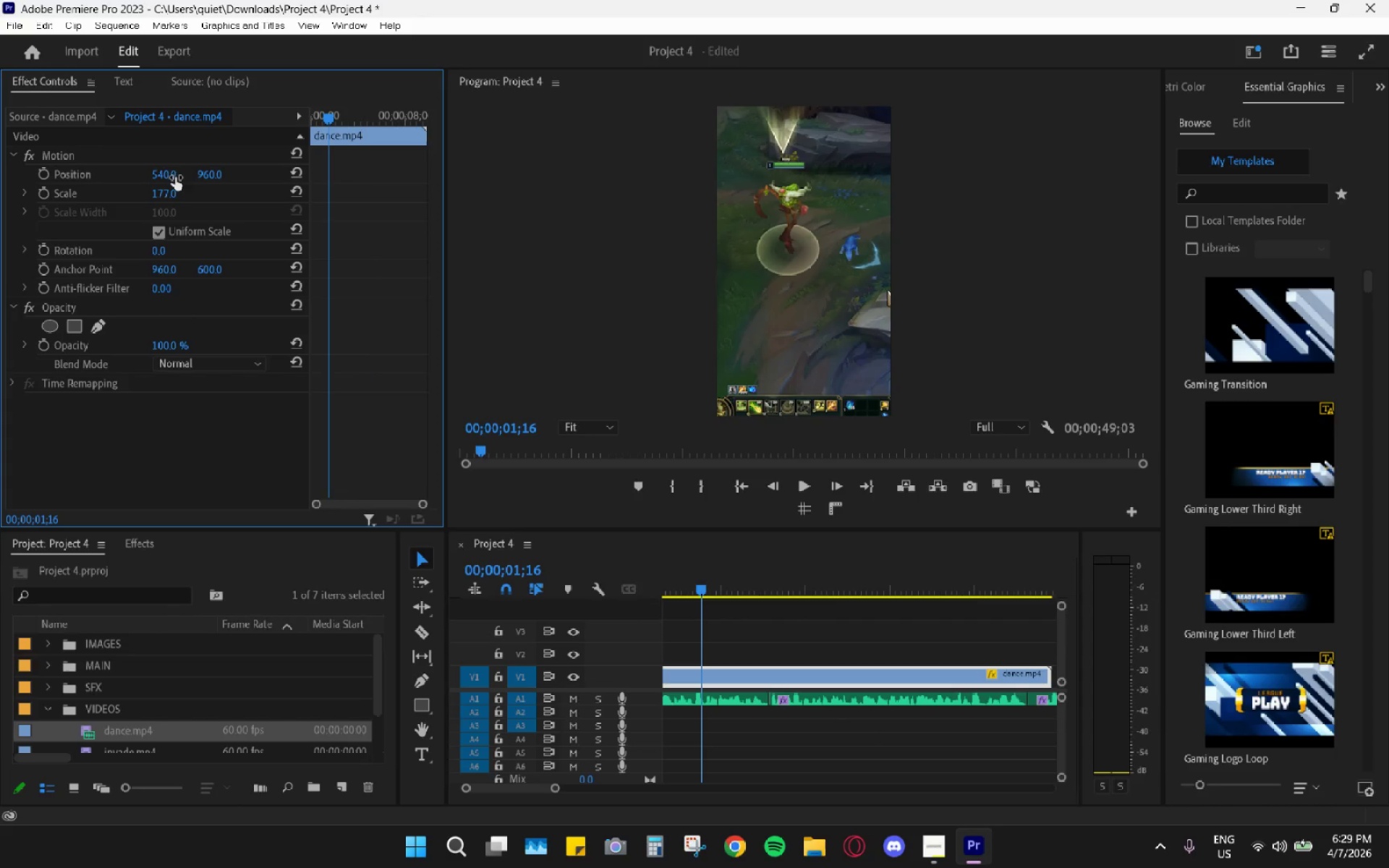 
left_click_drag(start_coordinate=[166, 177], to_coordinate=[268, 176])
 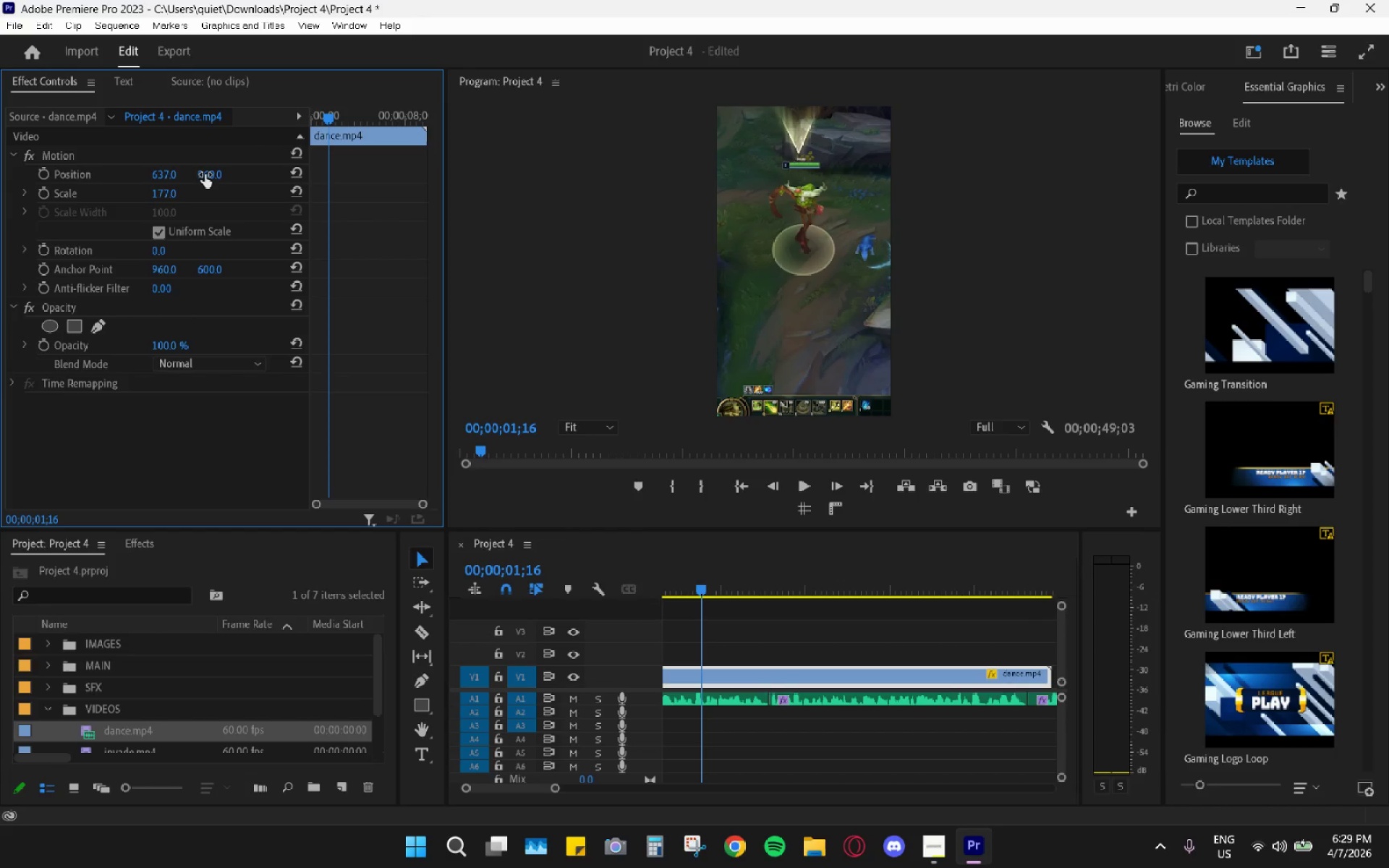 
left_click_drag(start_coordinate=[205, 174], to_coordinate=[238, 174])
 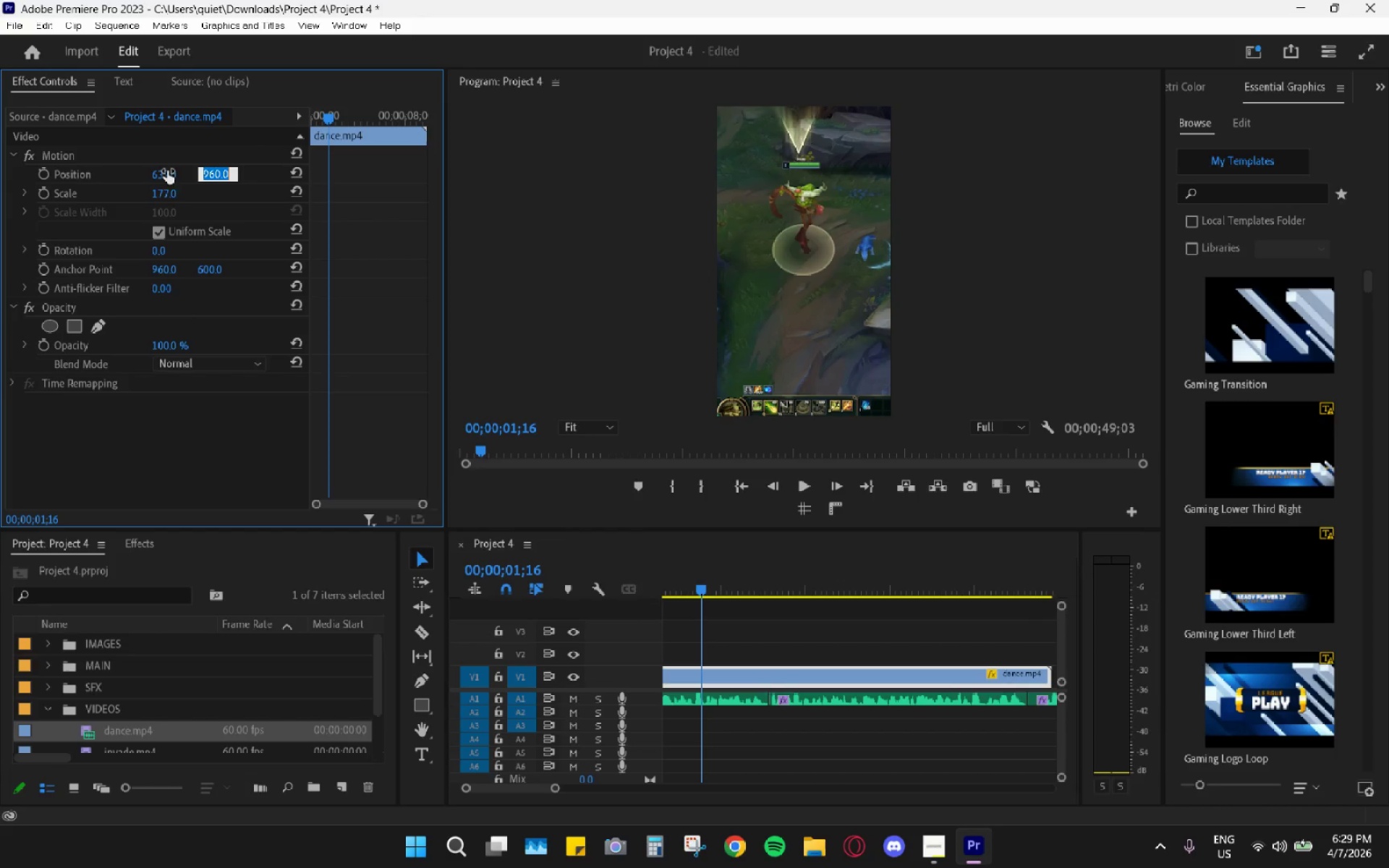 
left_click_drag(start_coordinate=[161, 171], to_coordinate=[181, 174])
 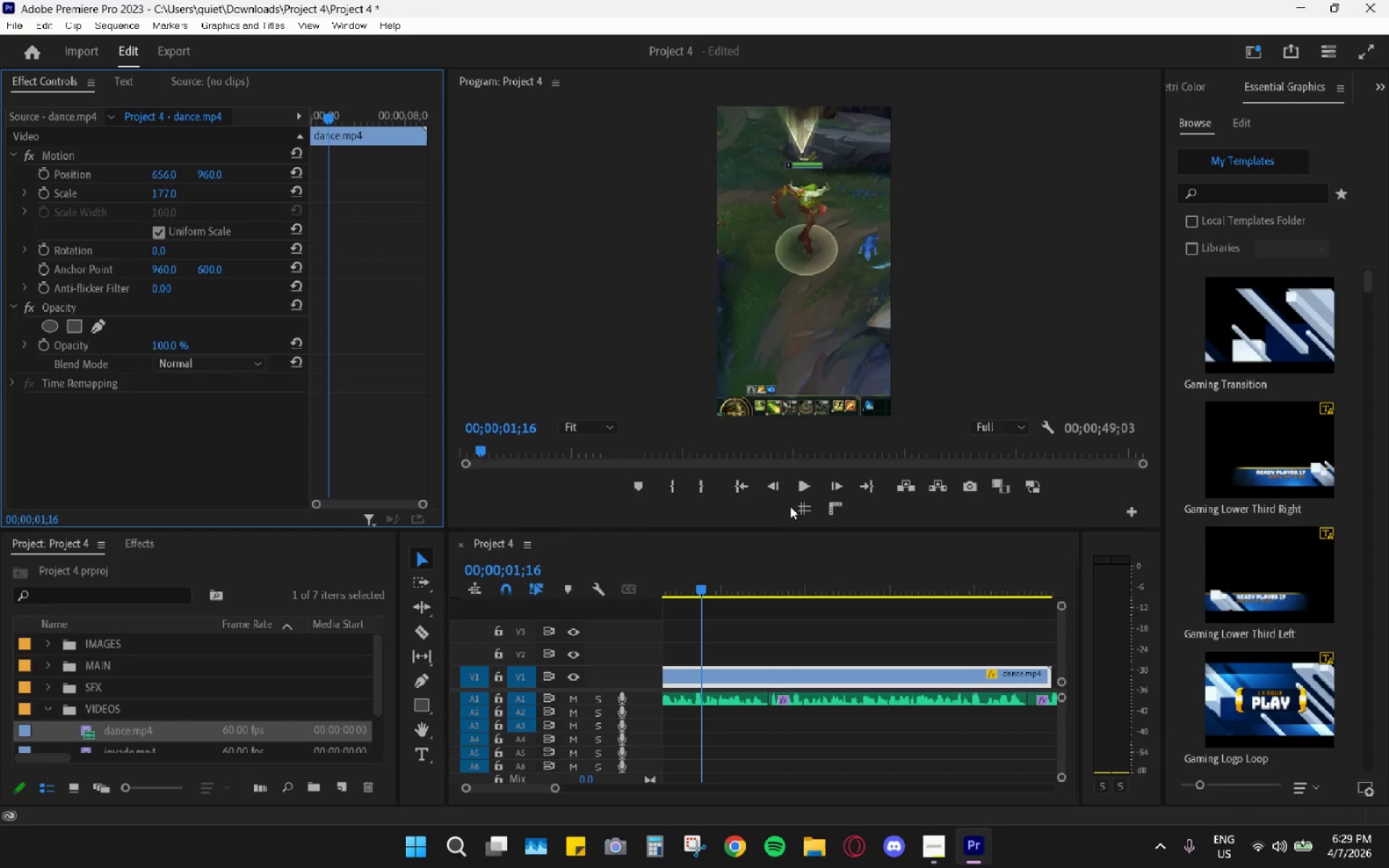 
left_click([806, 511])
 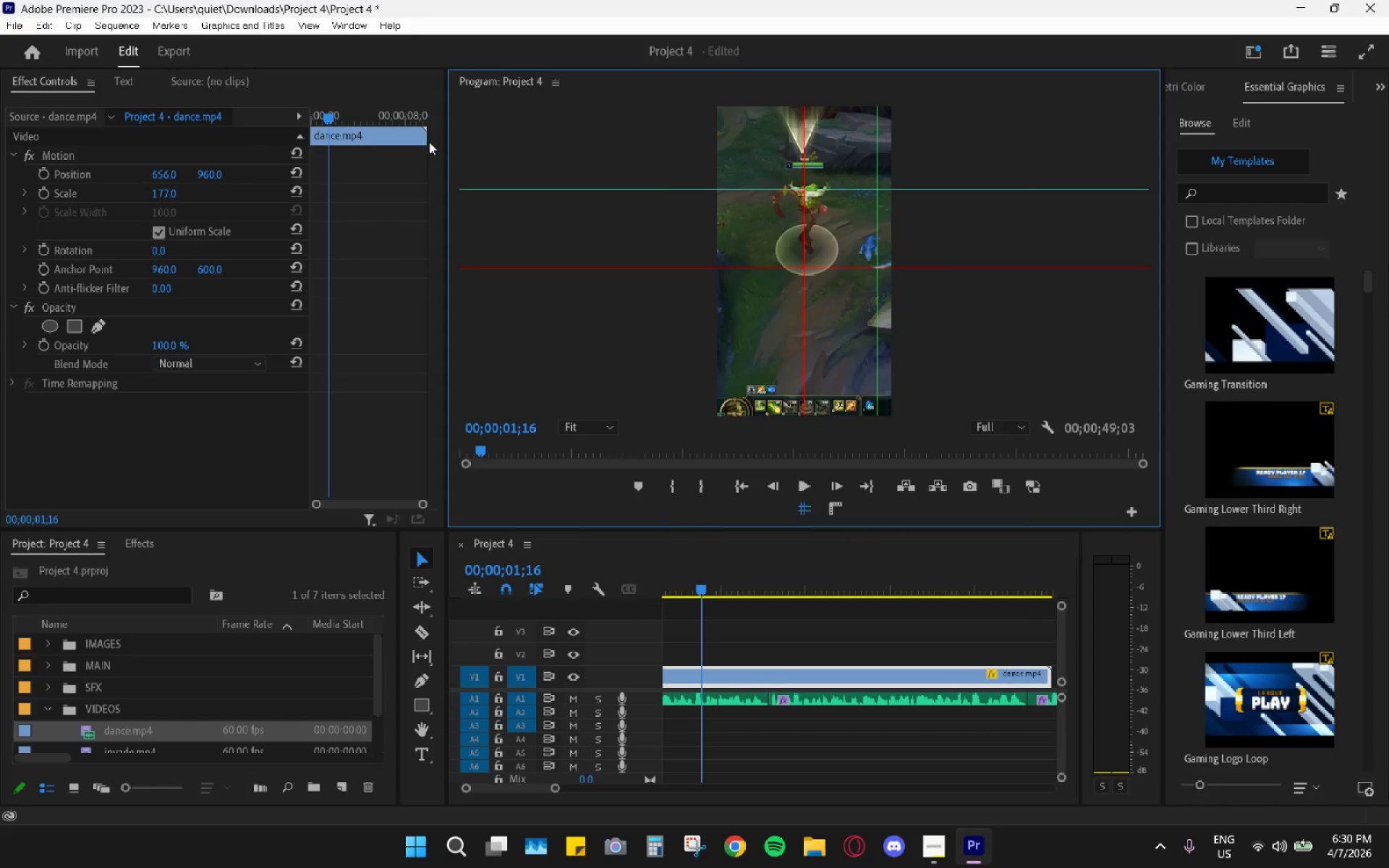 
left_click_drag(start_coordinate=[172, 175], to_coordinate=[154, 168])
 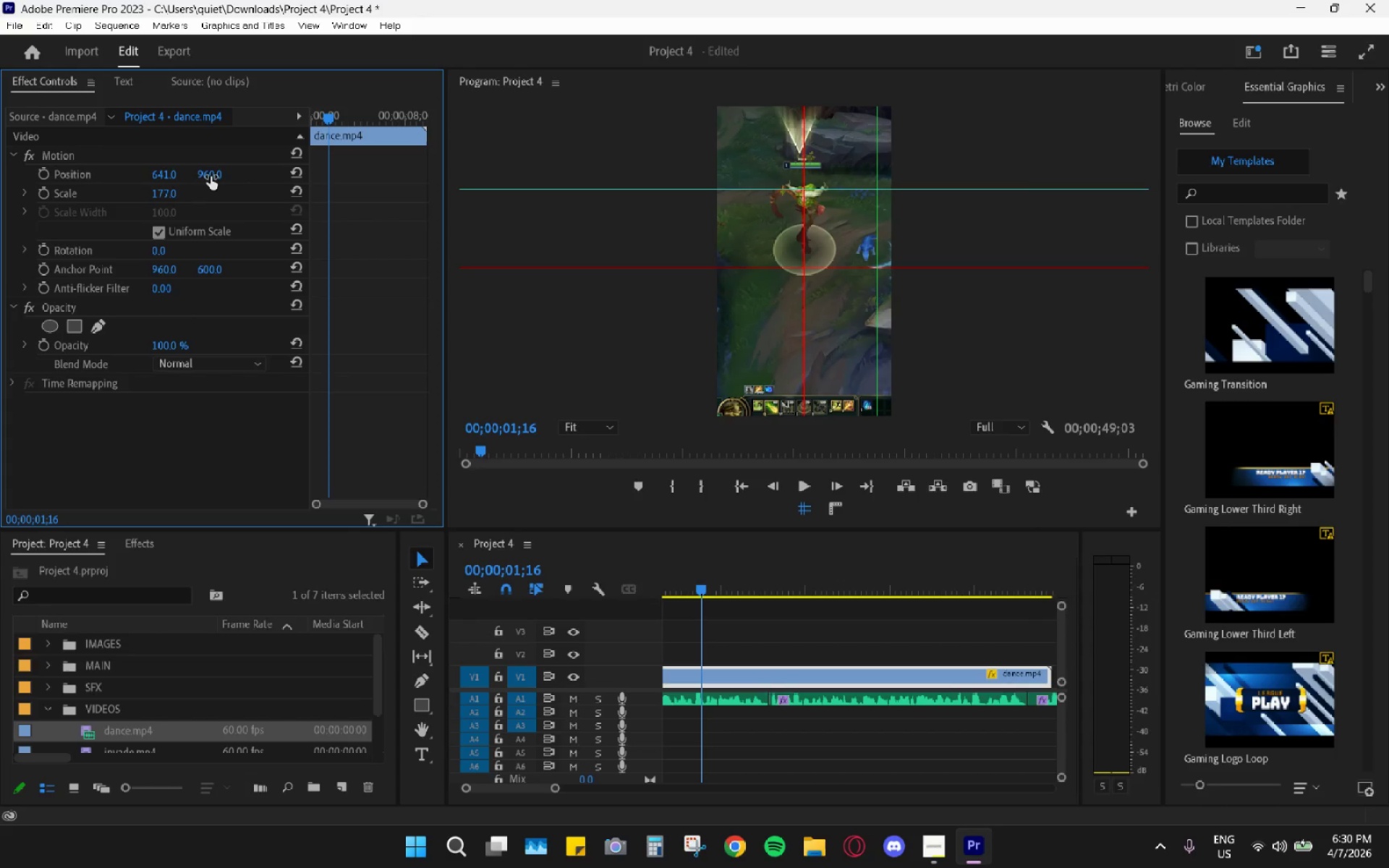 
left_click_drag(start_coordinate=[214, 174], to_coordinate=[352, 156])
 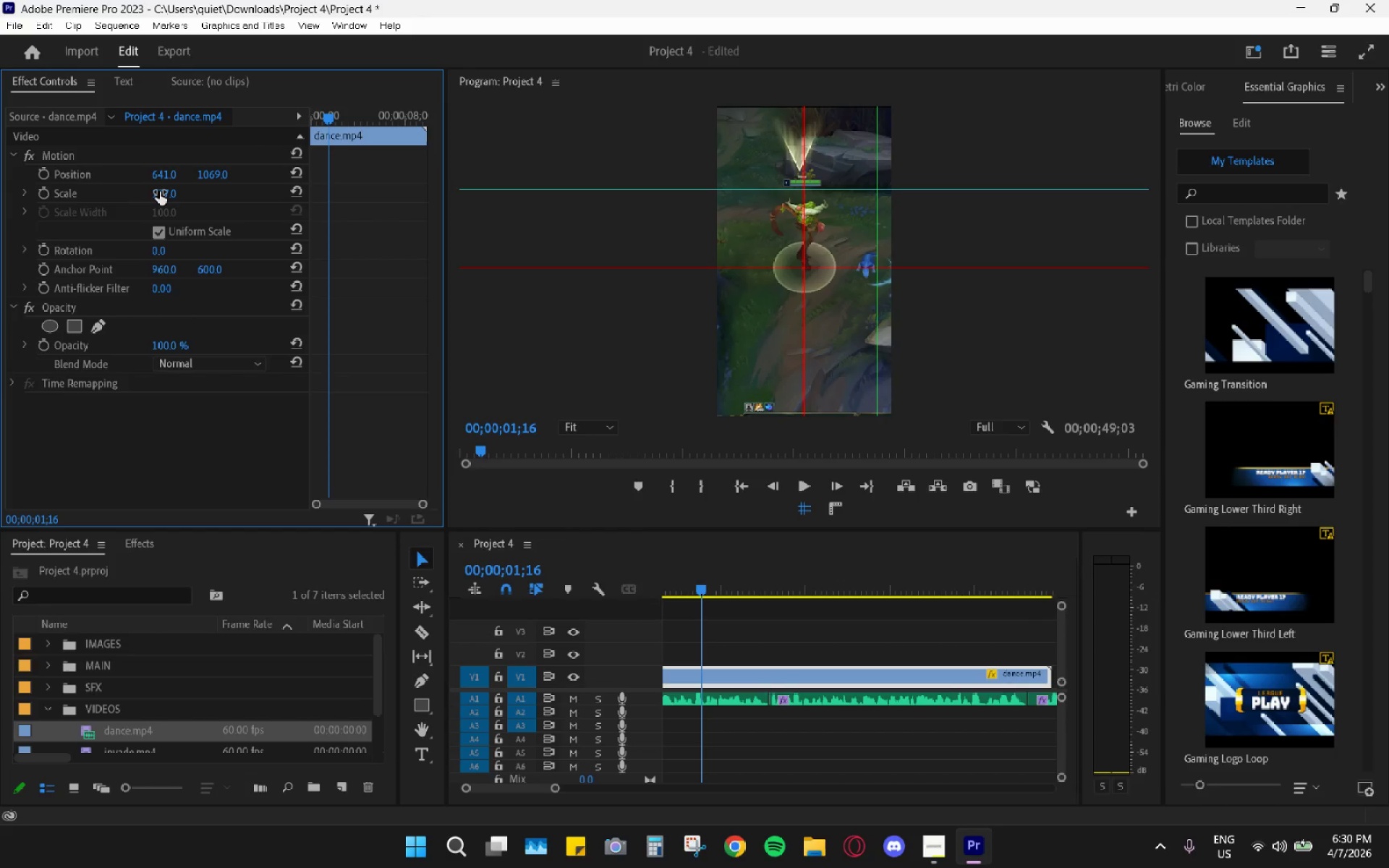 
left_click_drag(start_coordinate=[158, 192], to_coordinate=[182, 189])
 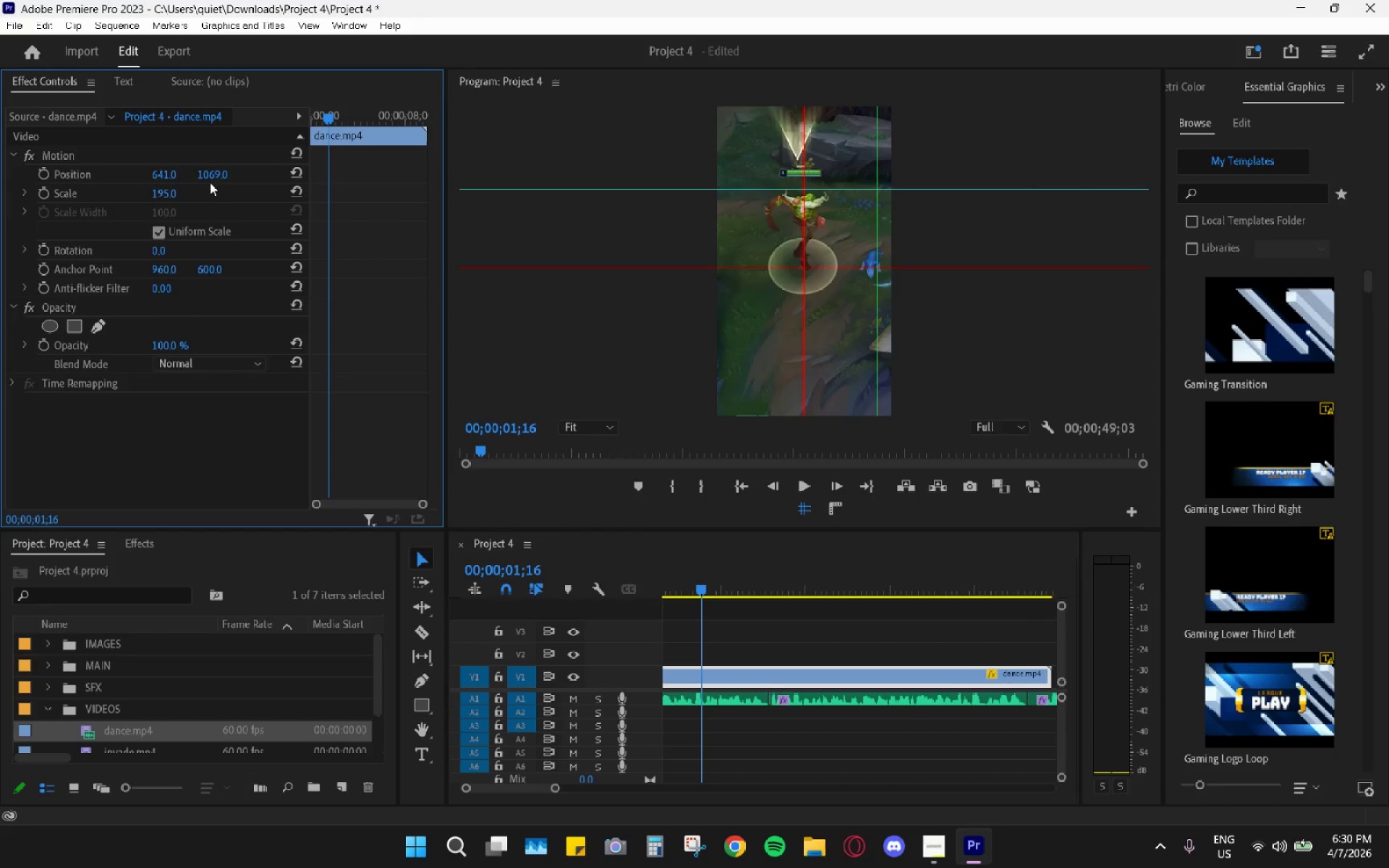 
left_click_drag(start_coordinate=[213, 170], to_coordinate=[269, 161])
 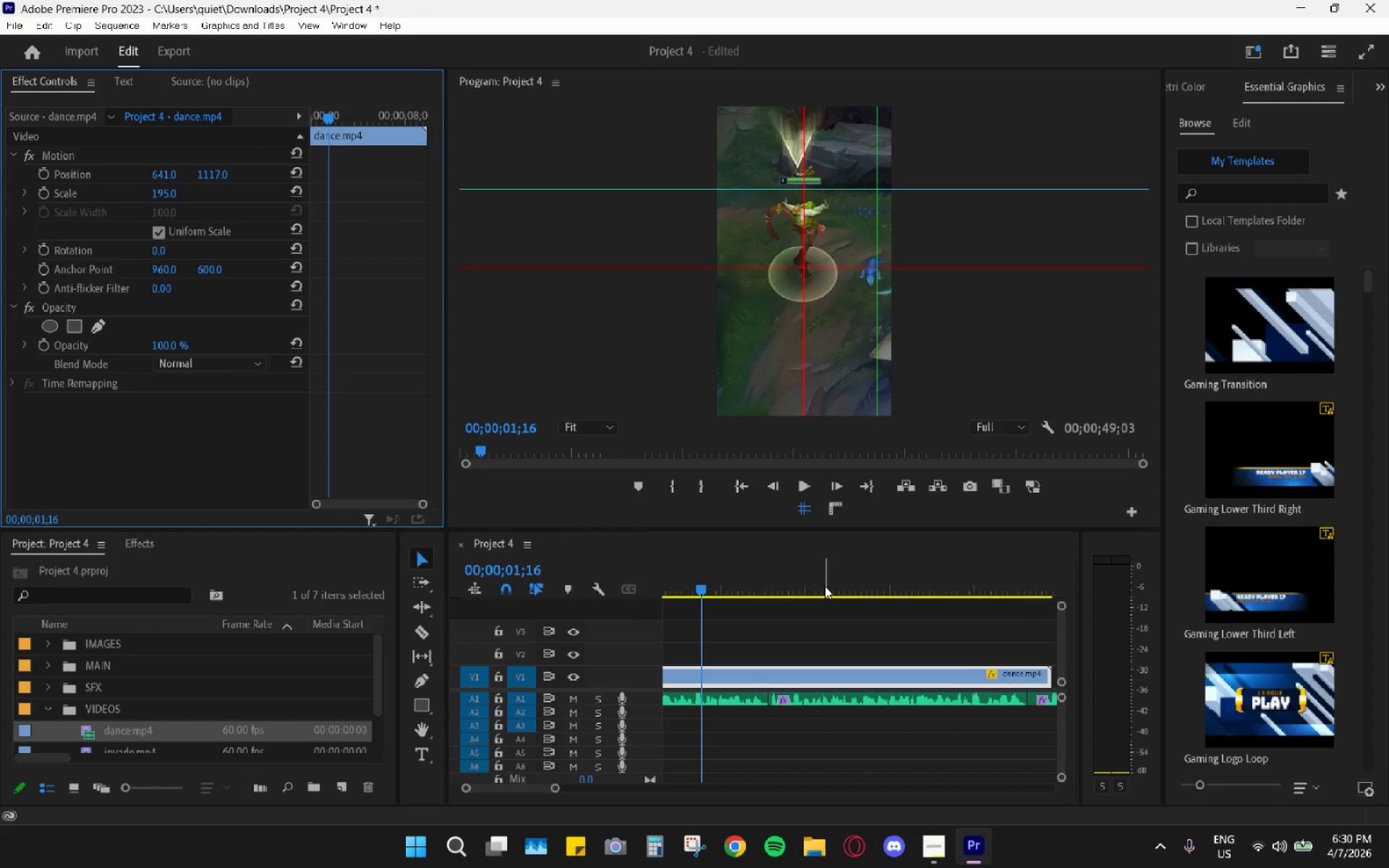 
left_click_drag(start_coordinate=[699, 559], to_coordinate=[500, 571])
 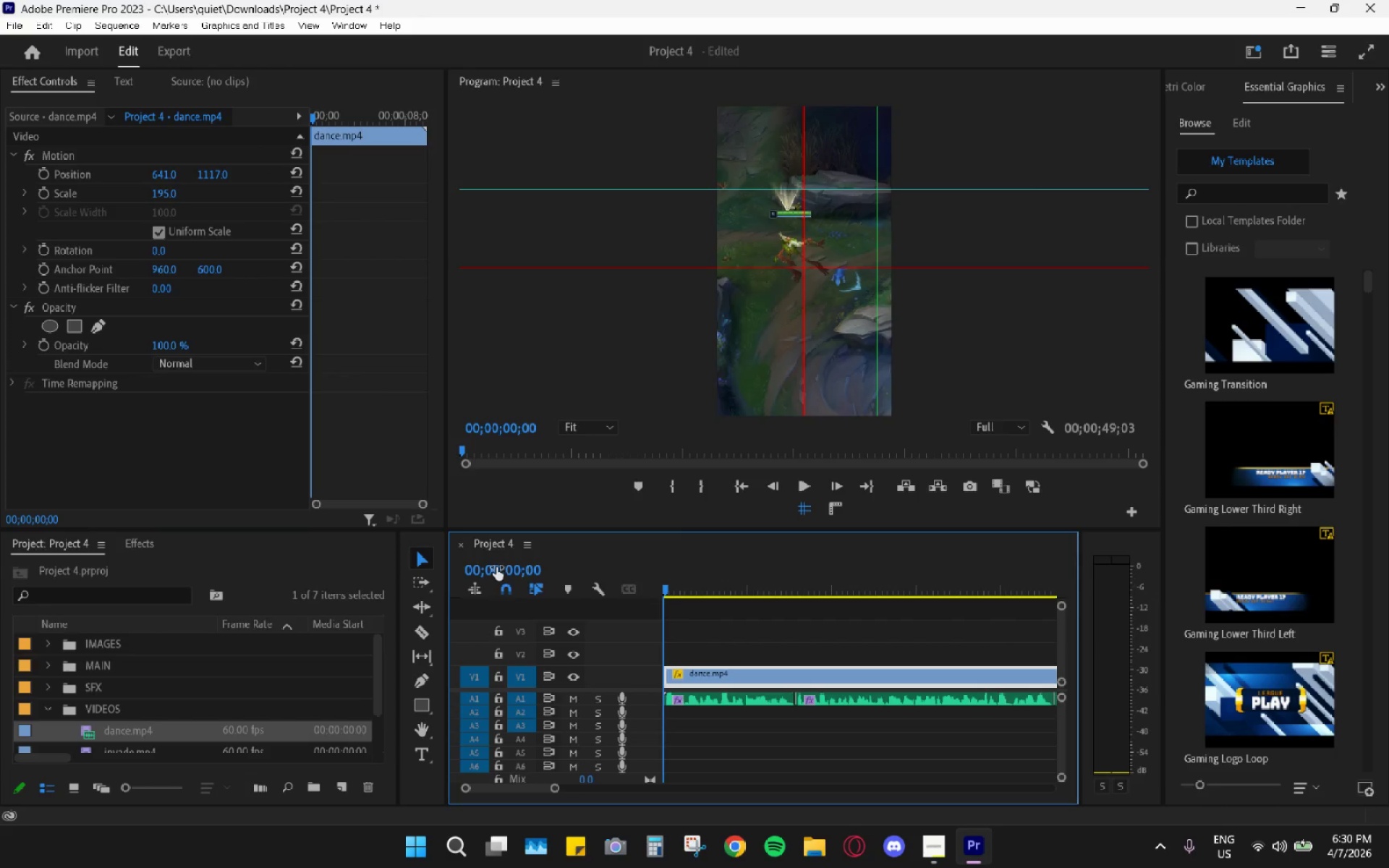 
key(Space)
 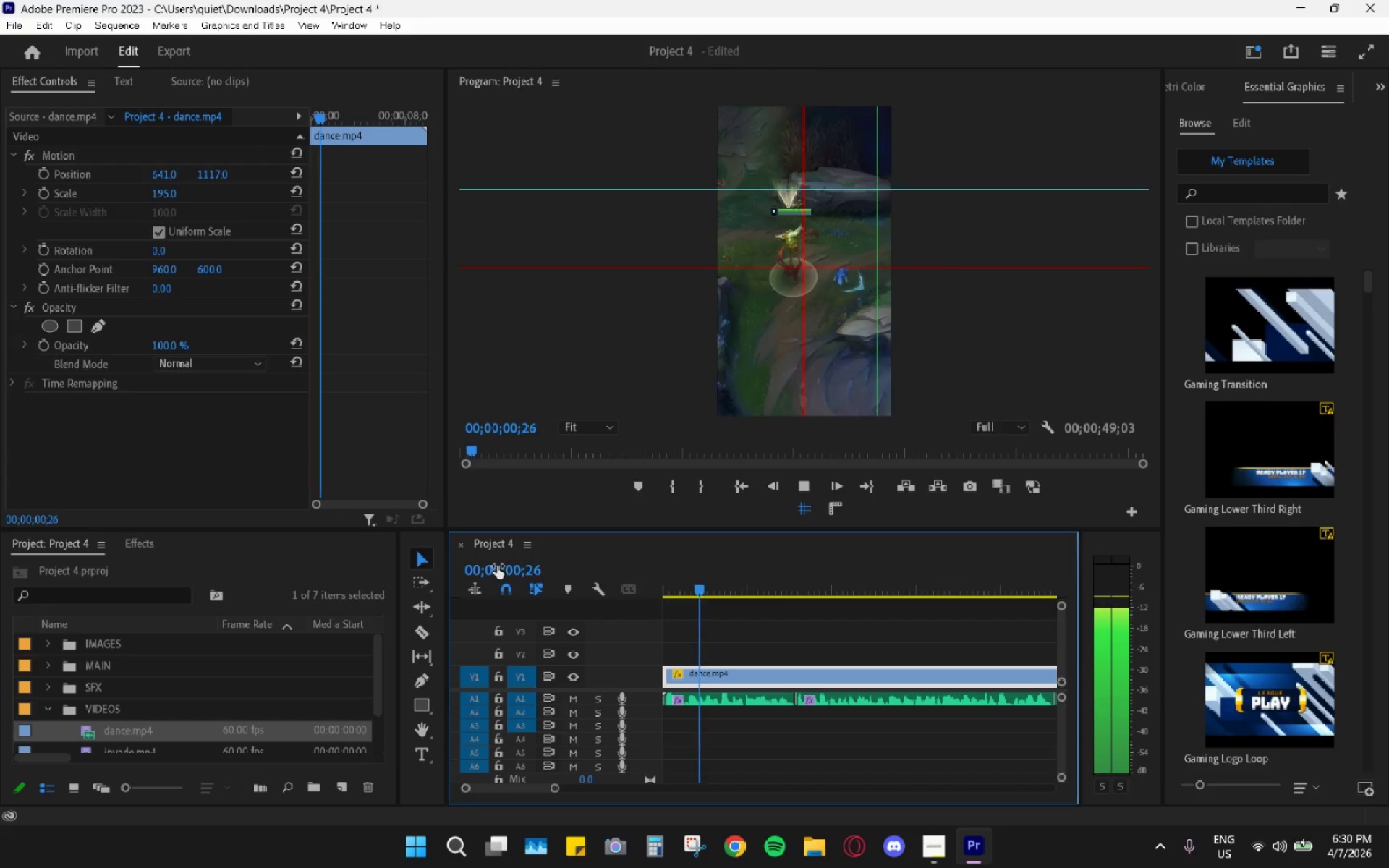 
type(   cchvbv )
 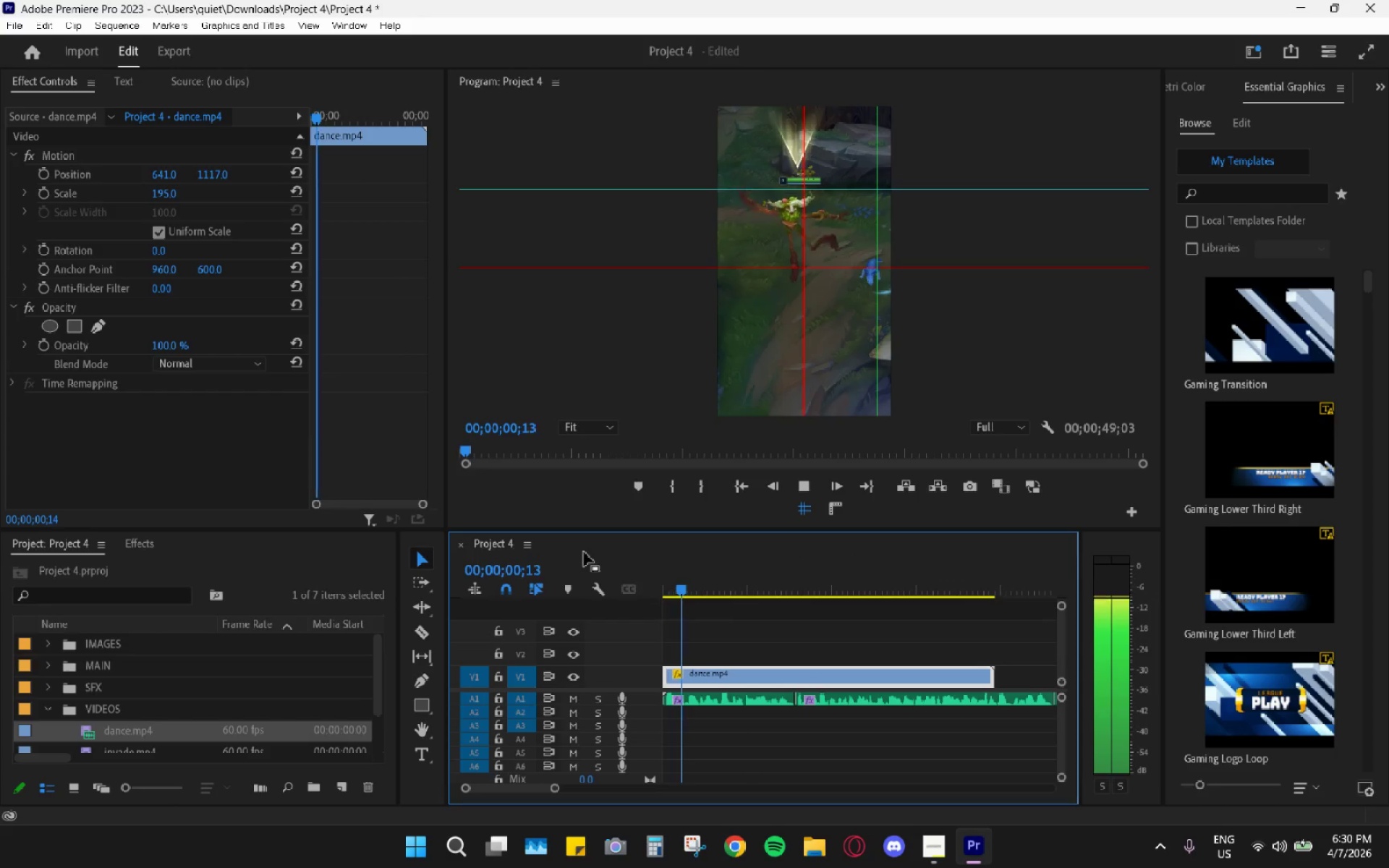 
left_click_drag(start_coordinate=[789, 673], to_coordinate=[713, 681])
 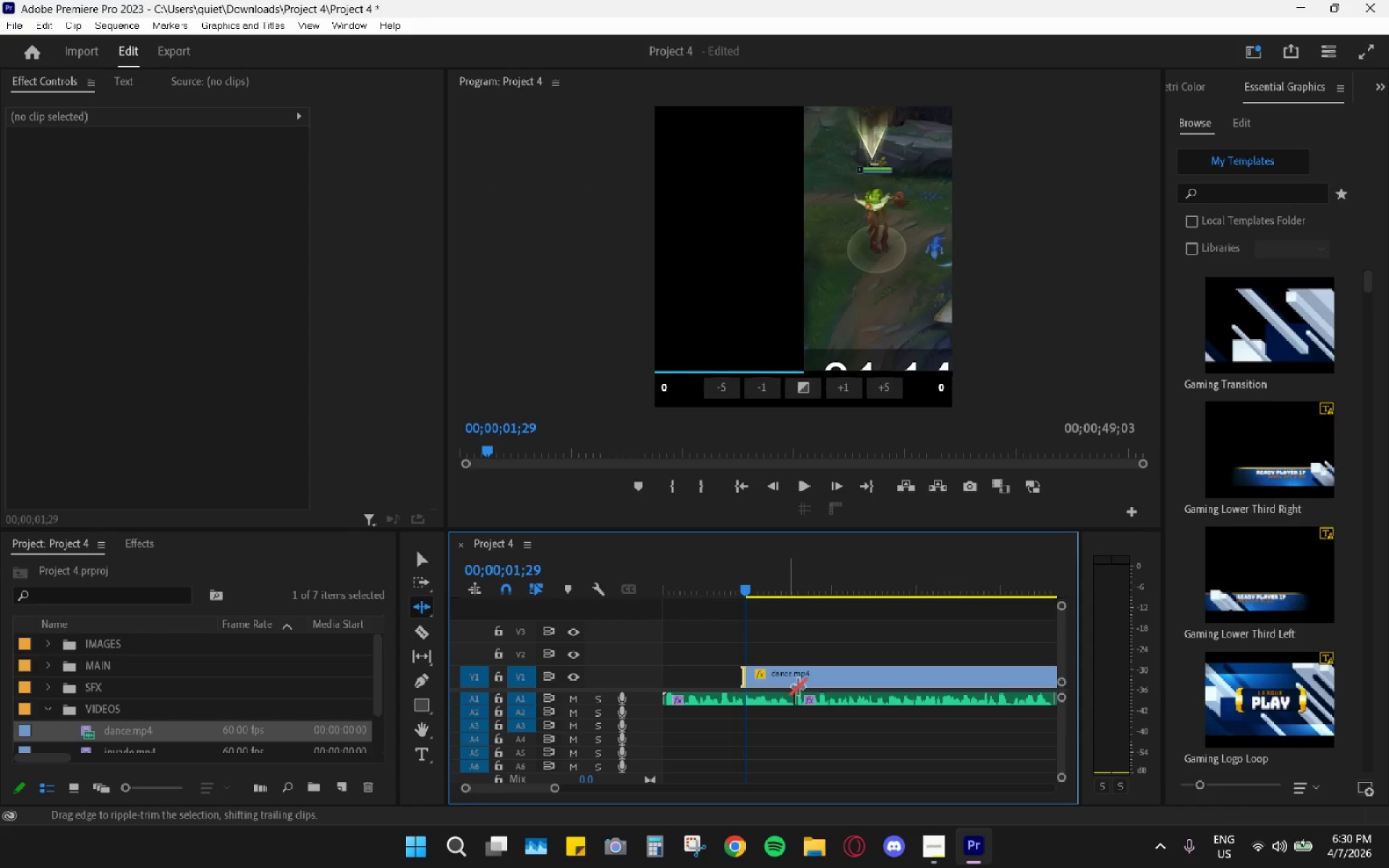 
left_click_drag(start_coordinate=[807, 676], to_coordinate=[747, 677])
 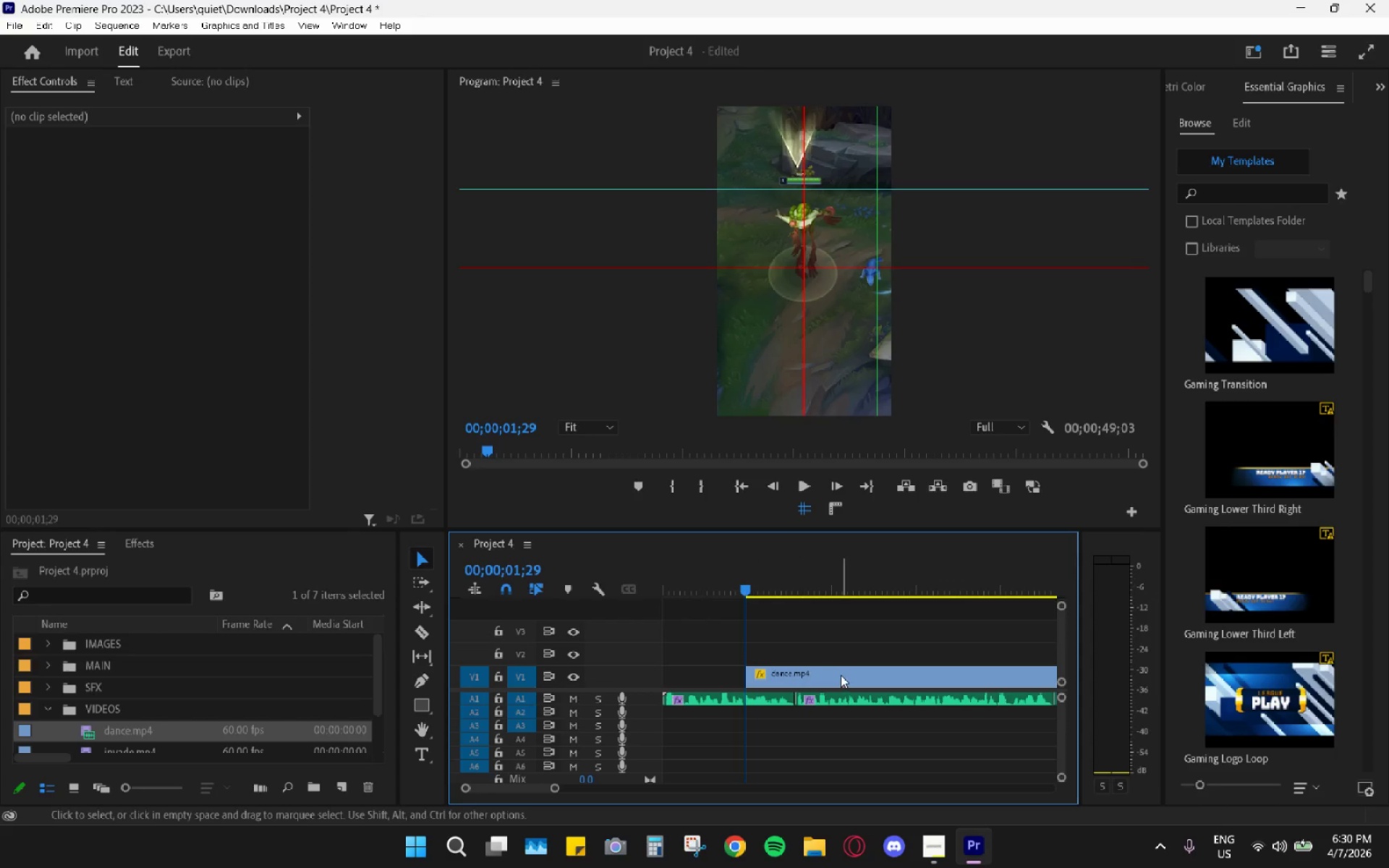 
left_click_drag(start_coordinate=[849, 674], to_coordinate=[759, 672])
 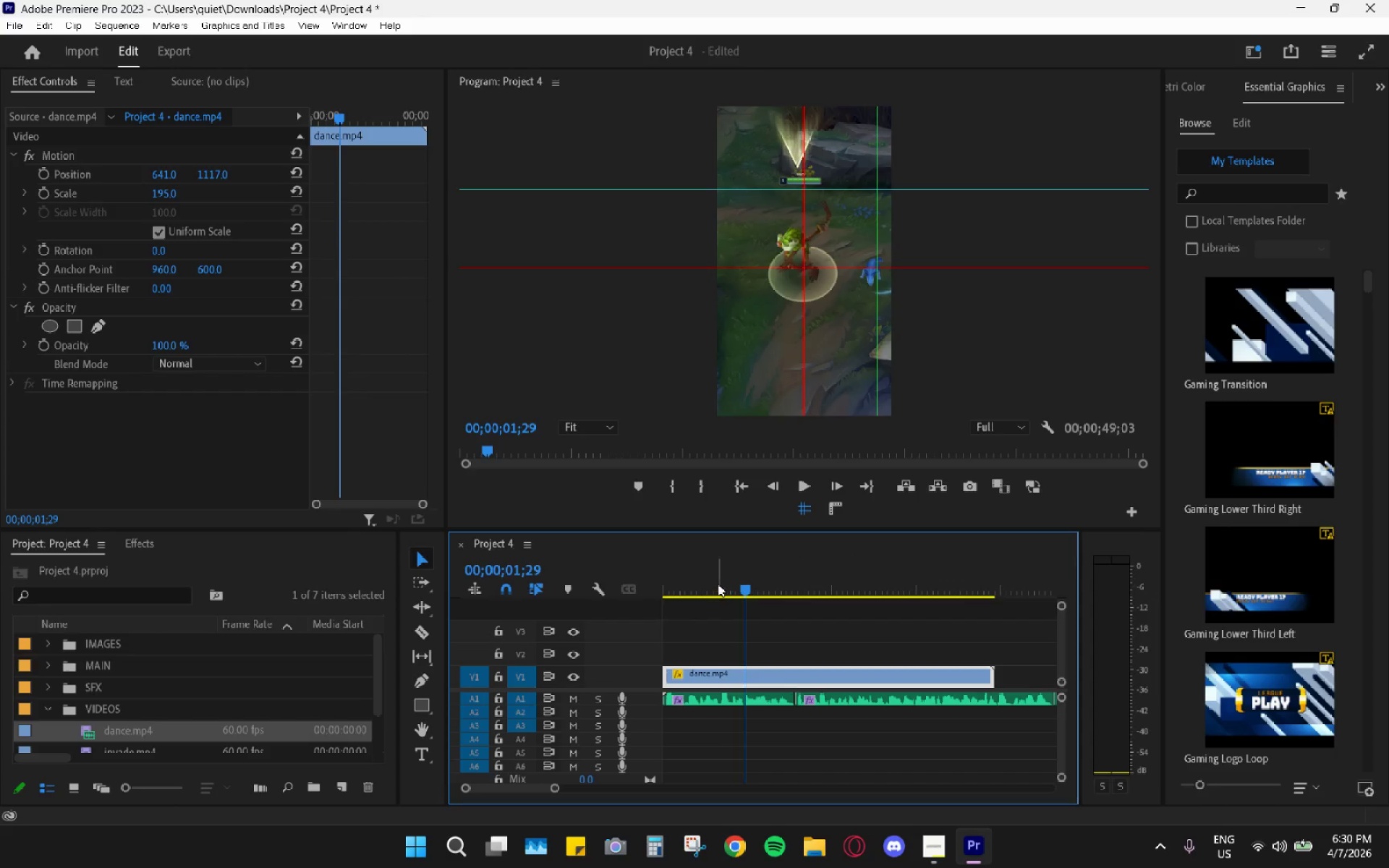 
left_click_drag(start_coordinate=[718, 583], to_coordinate=[576, 566])
 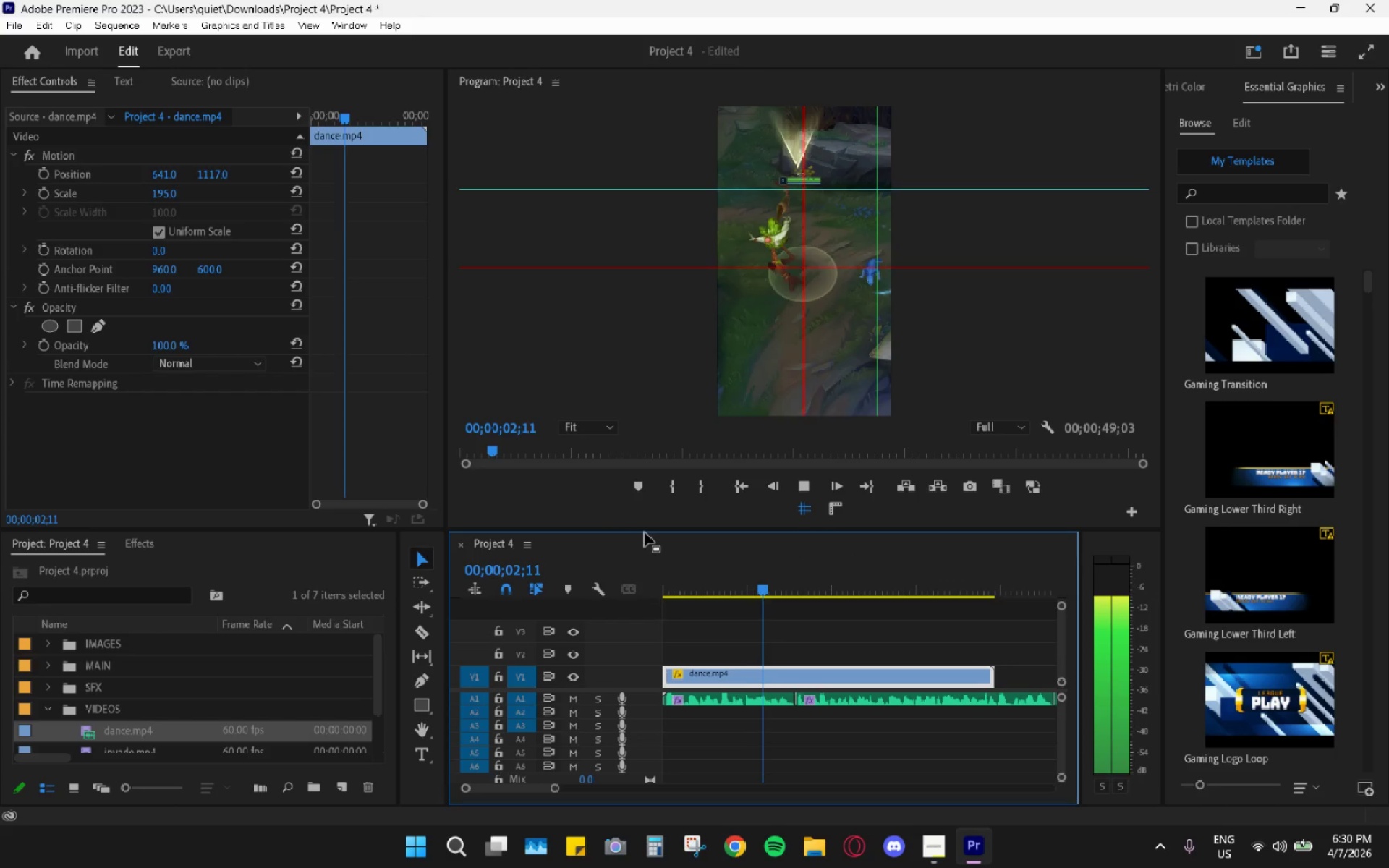 
key(Space)
 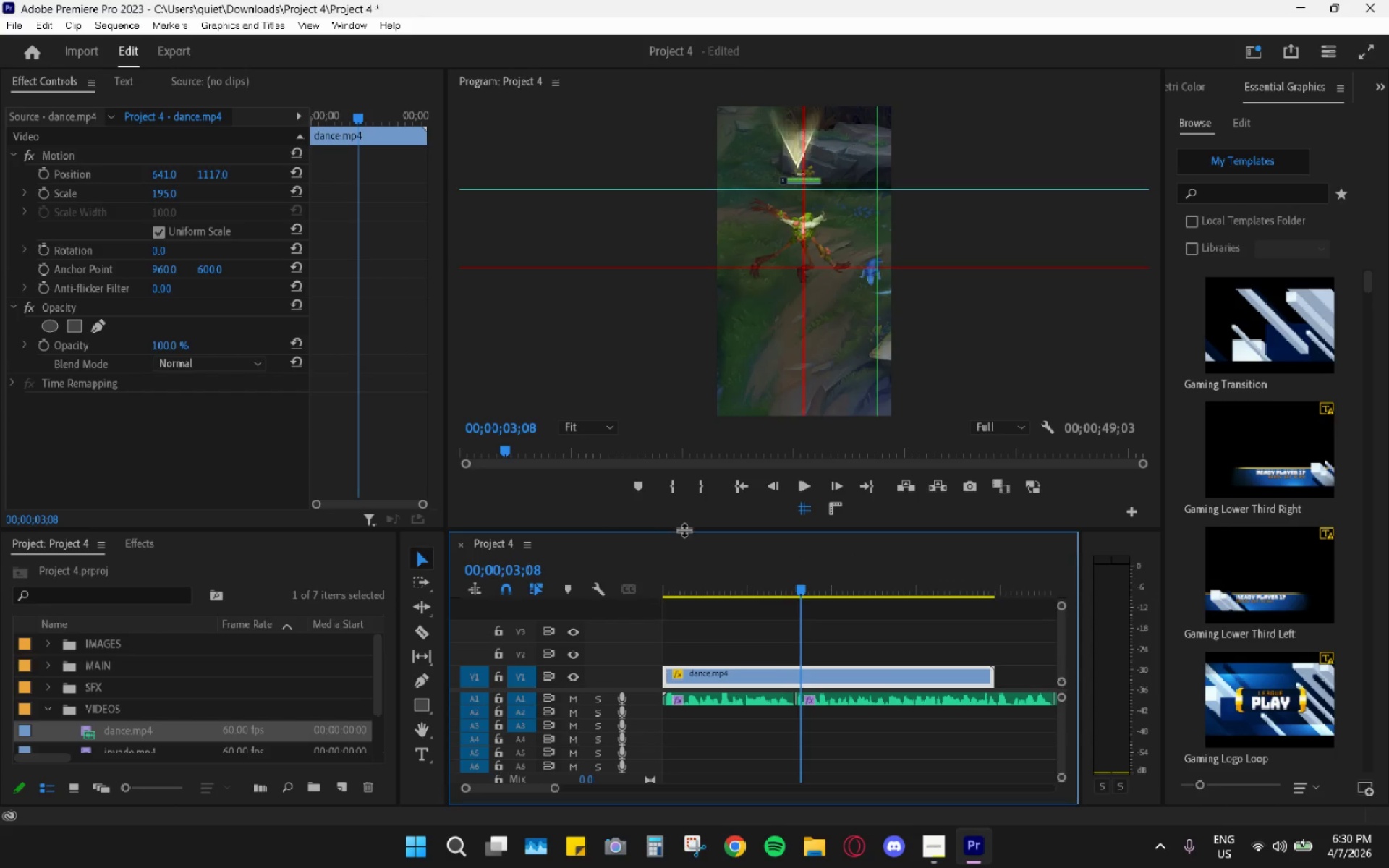 
key(Space)
 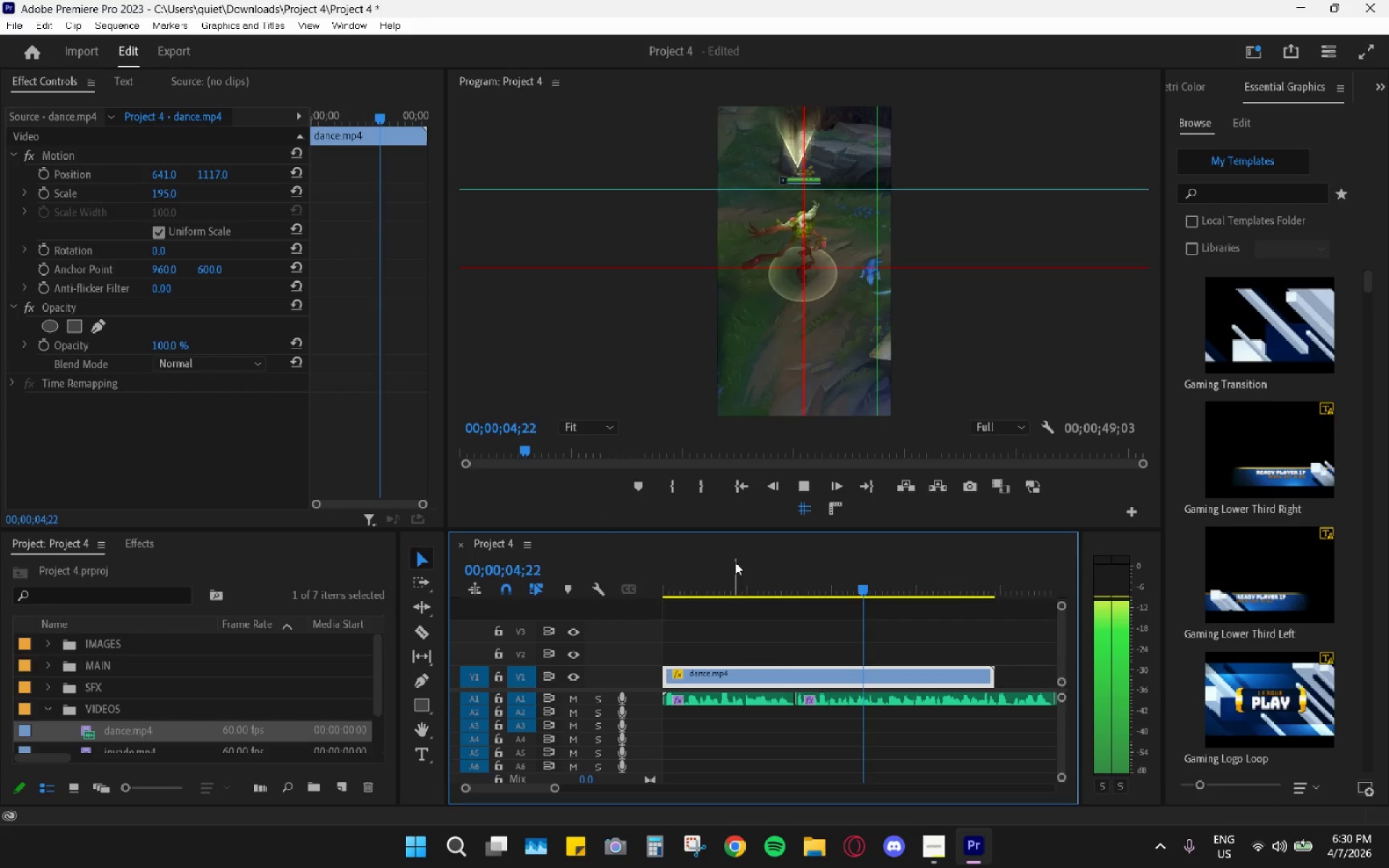 
key(Space)
 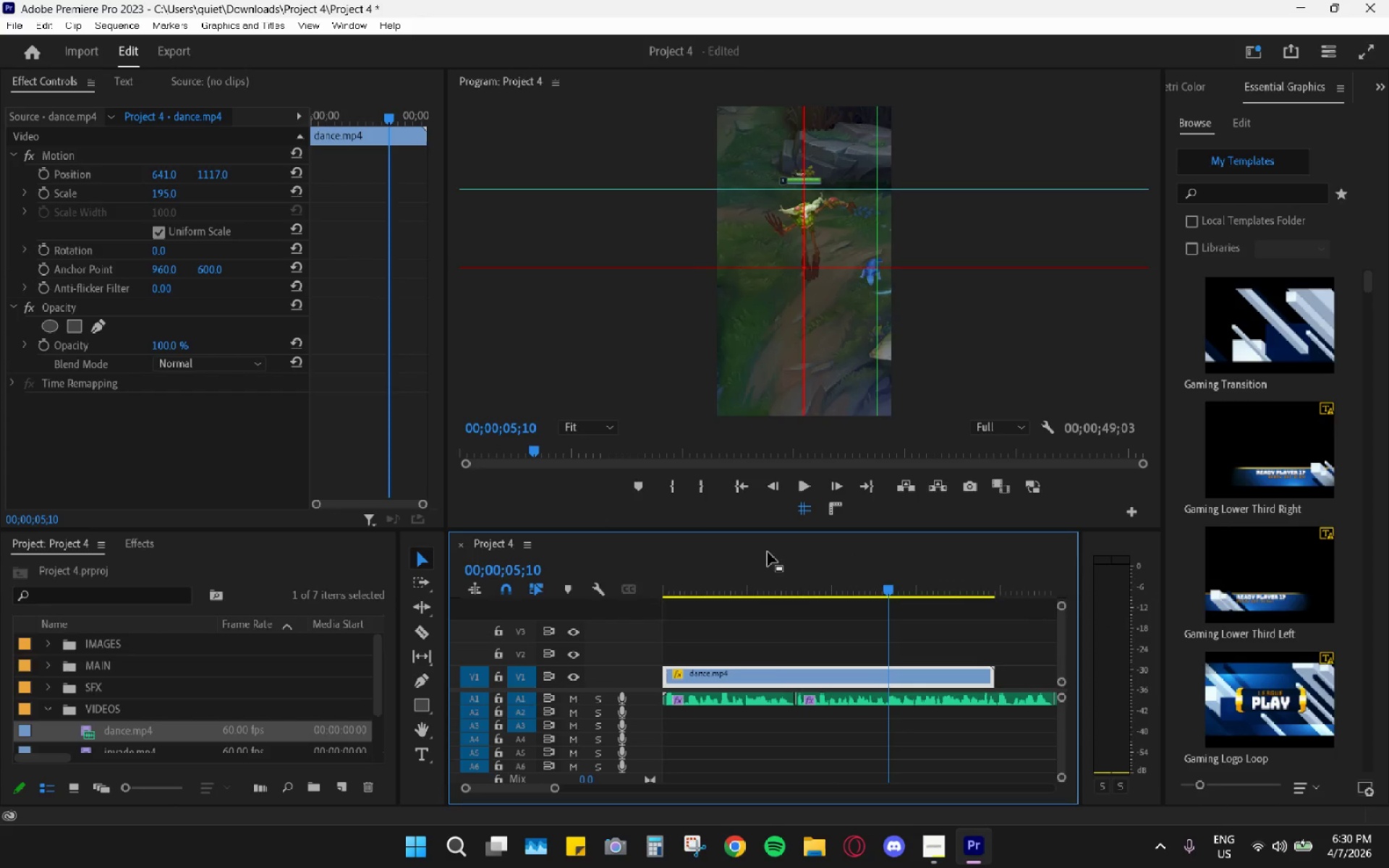 
key(Space)
 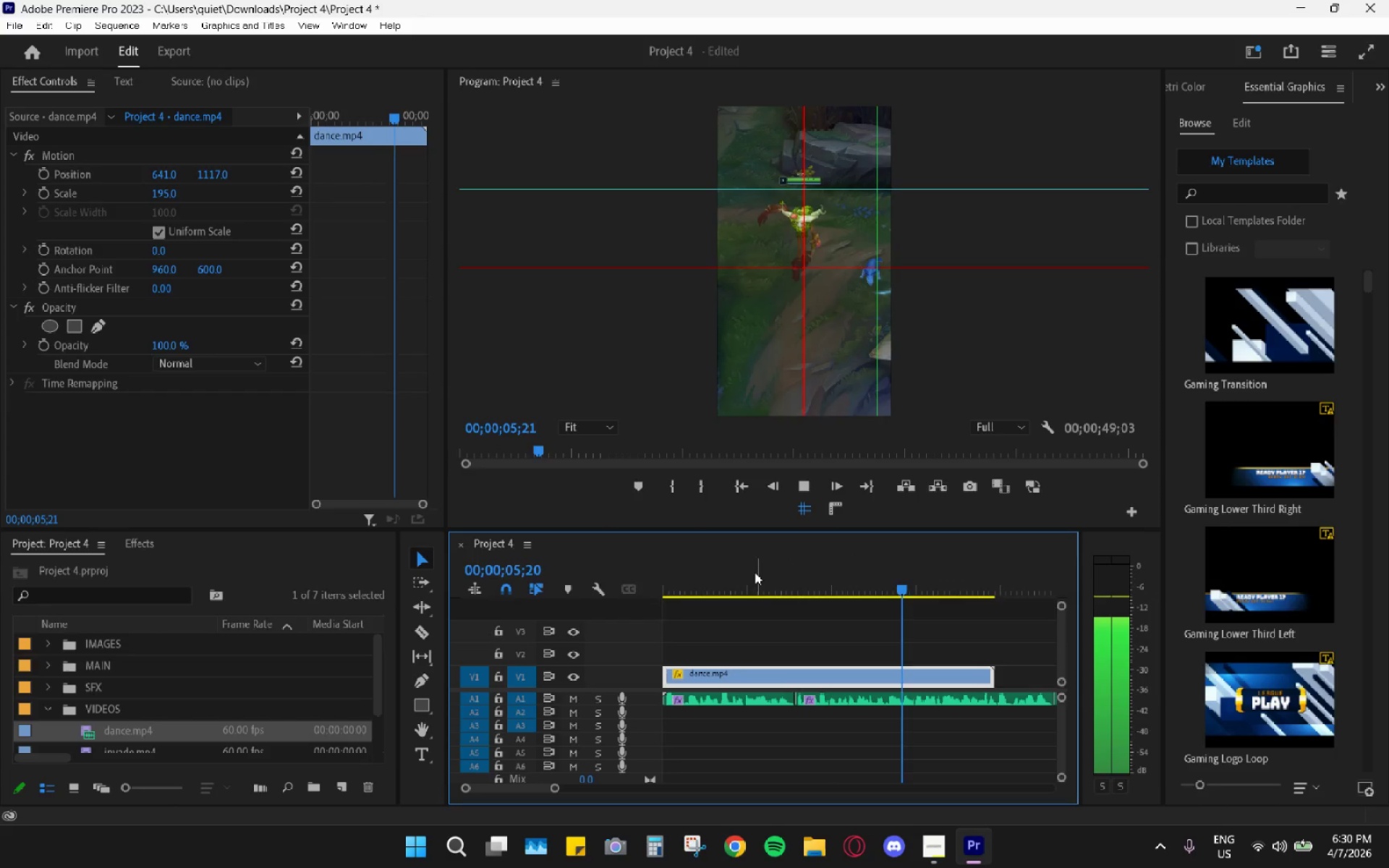 
left_click_drag(start_coordinate=[754, 575], to_coordinate=[654, 589])
 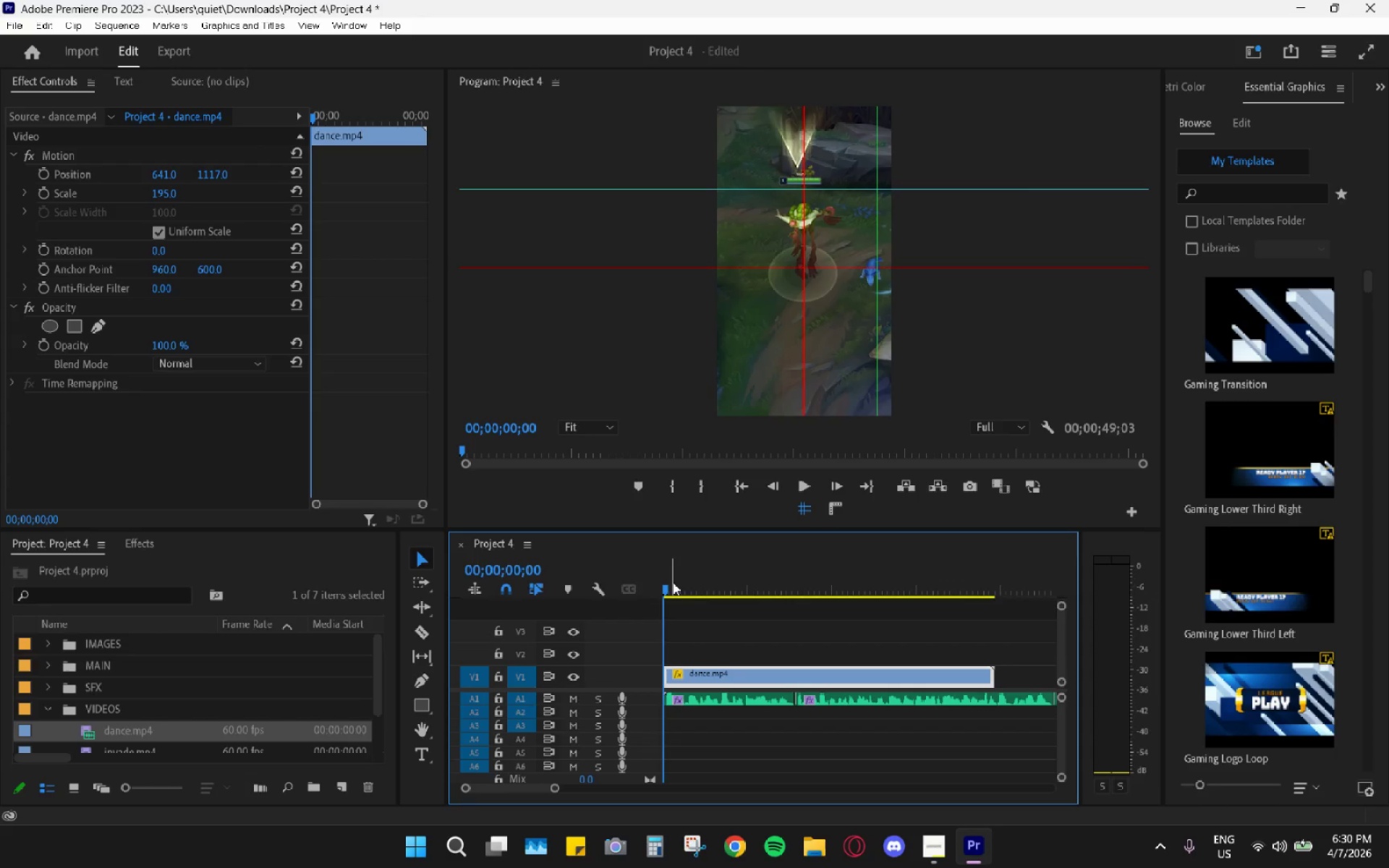 
key(Space)
 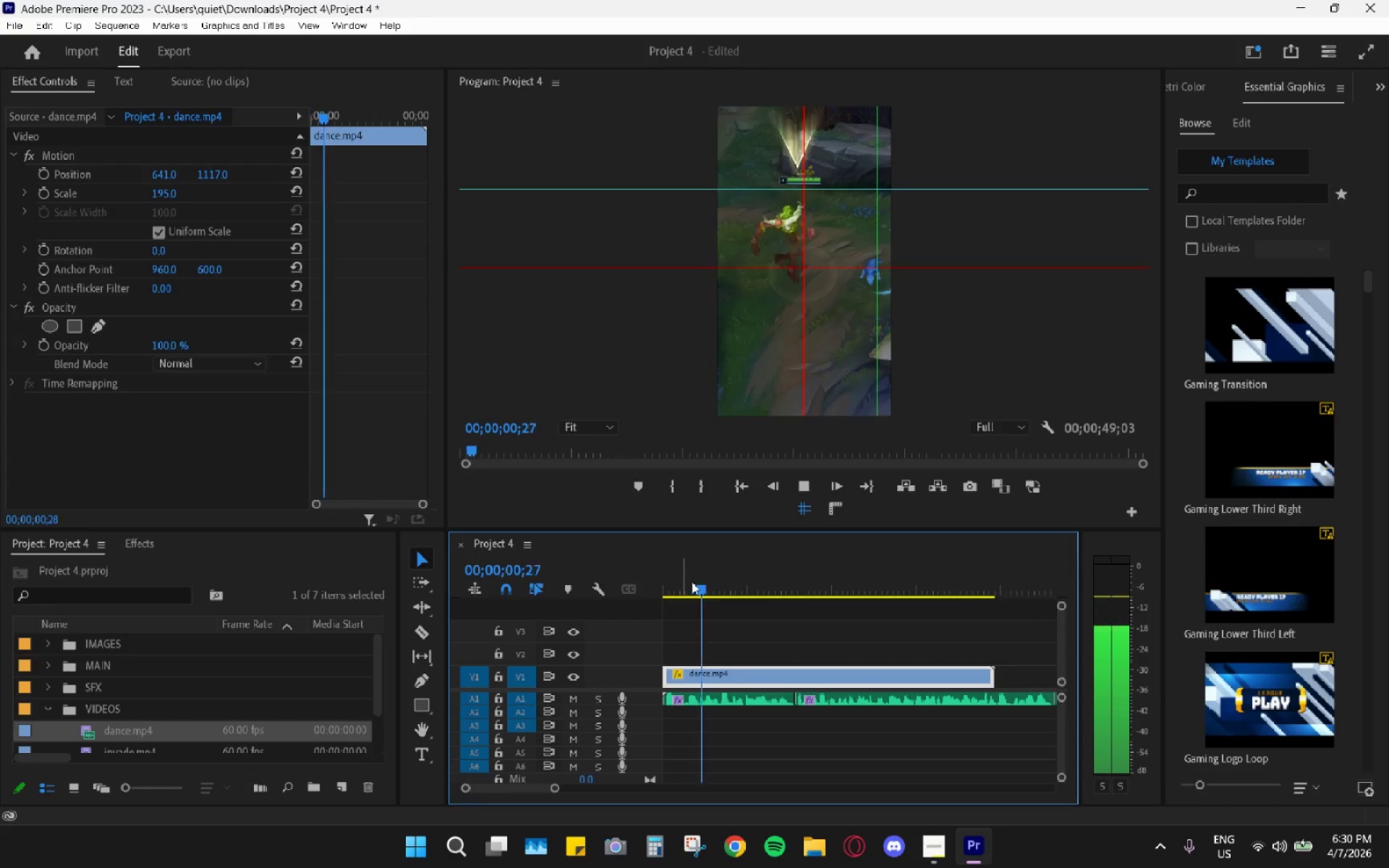 
key(Space)
 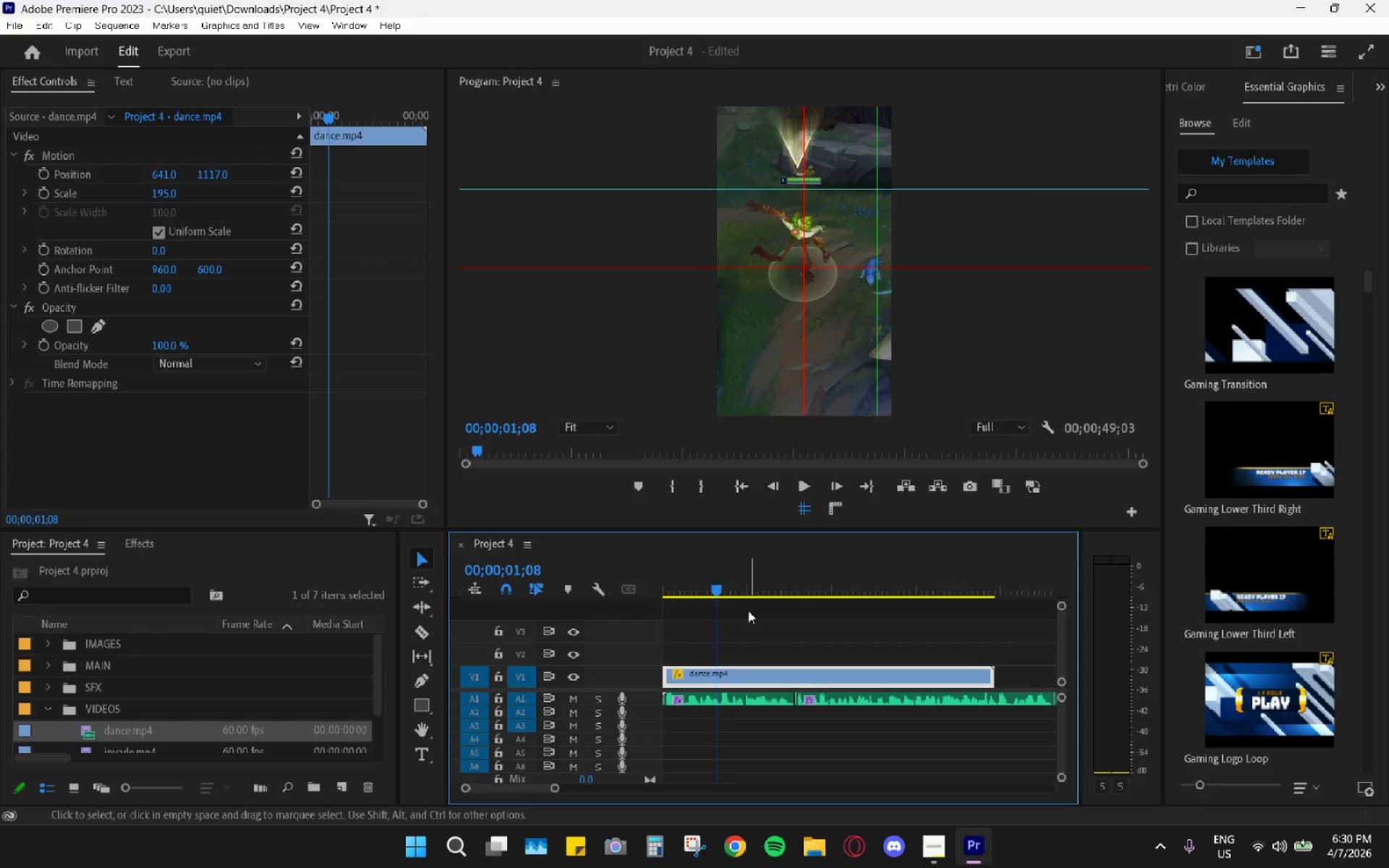 
left_click_drag(start_coordinate=[732, 580], to_coordinate=[621, 596])
 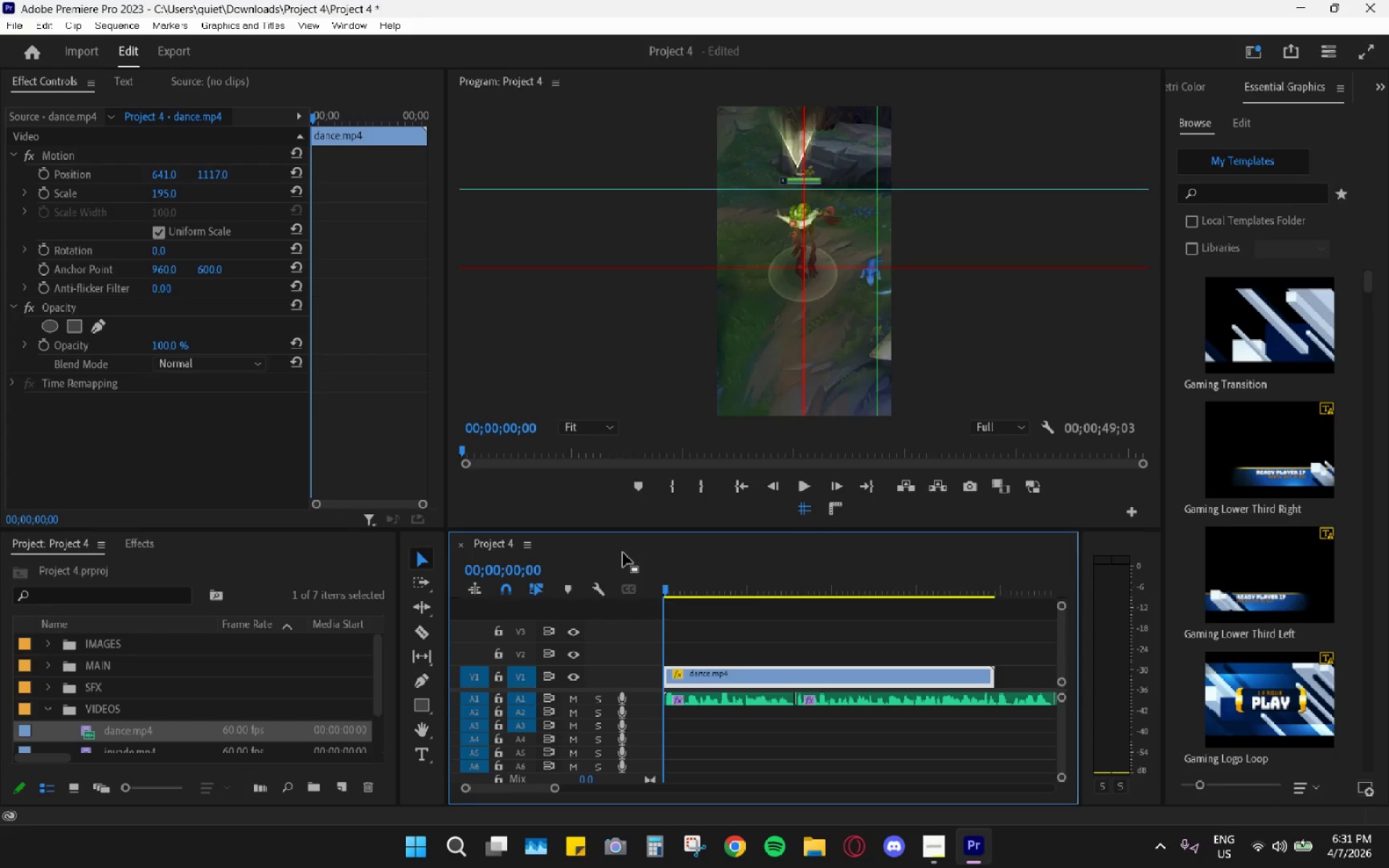 
wait(35.84)
 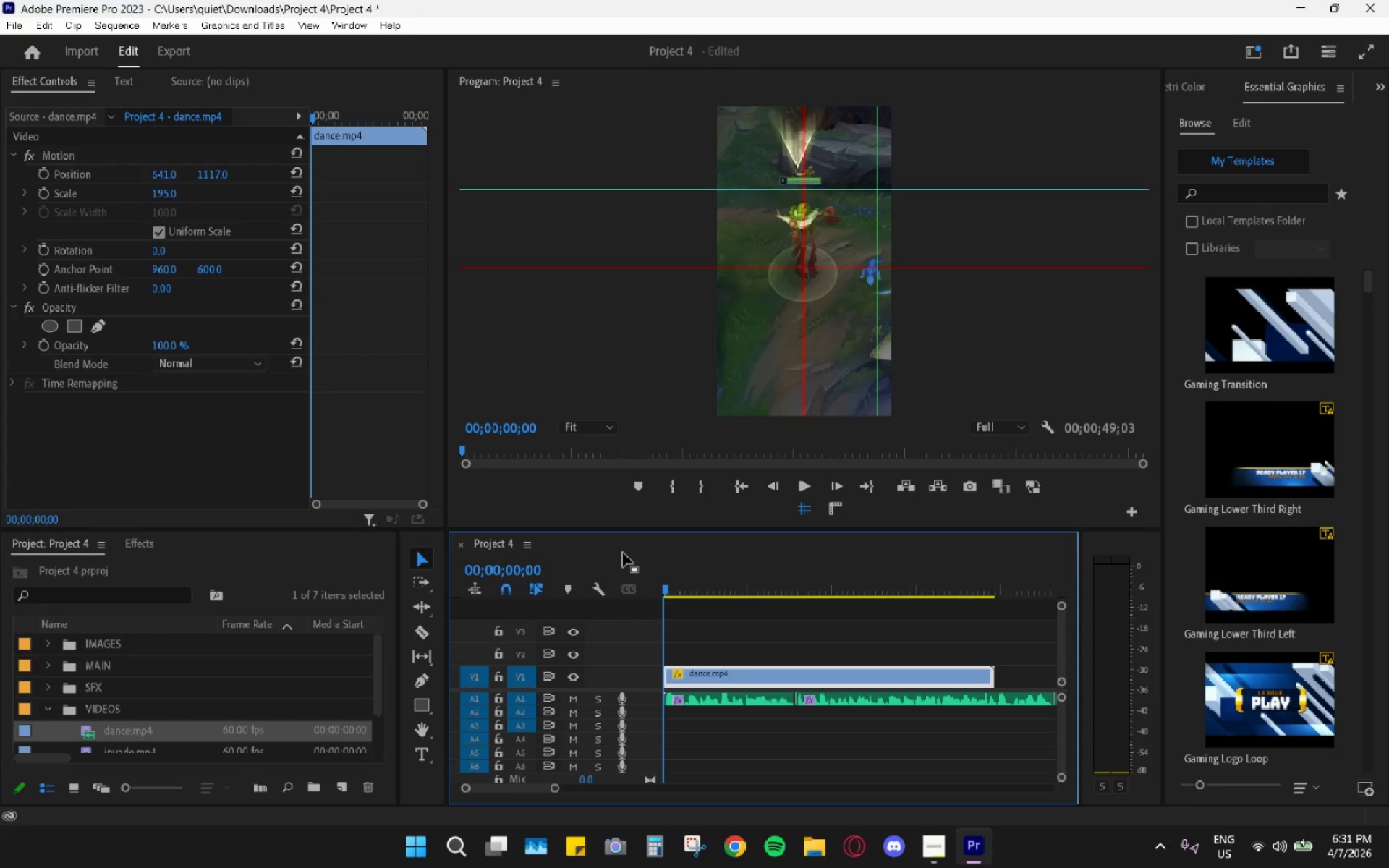 
left_click_drag(start_coordinate=[675, 584], to_coordinate=[637, 582])
 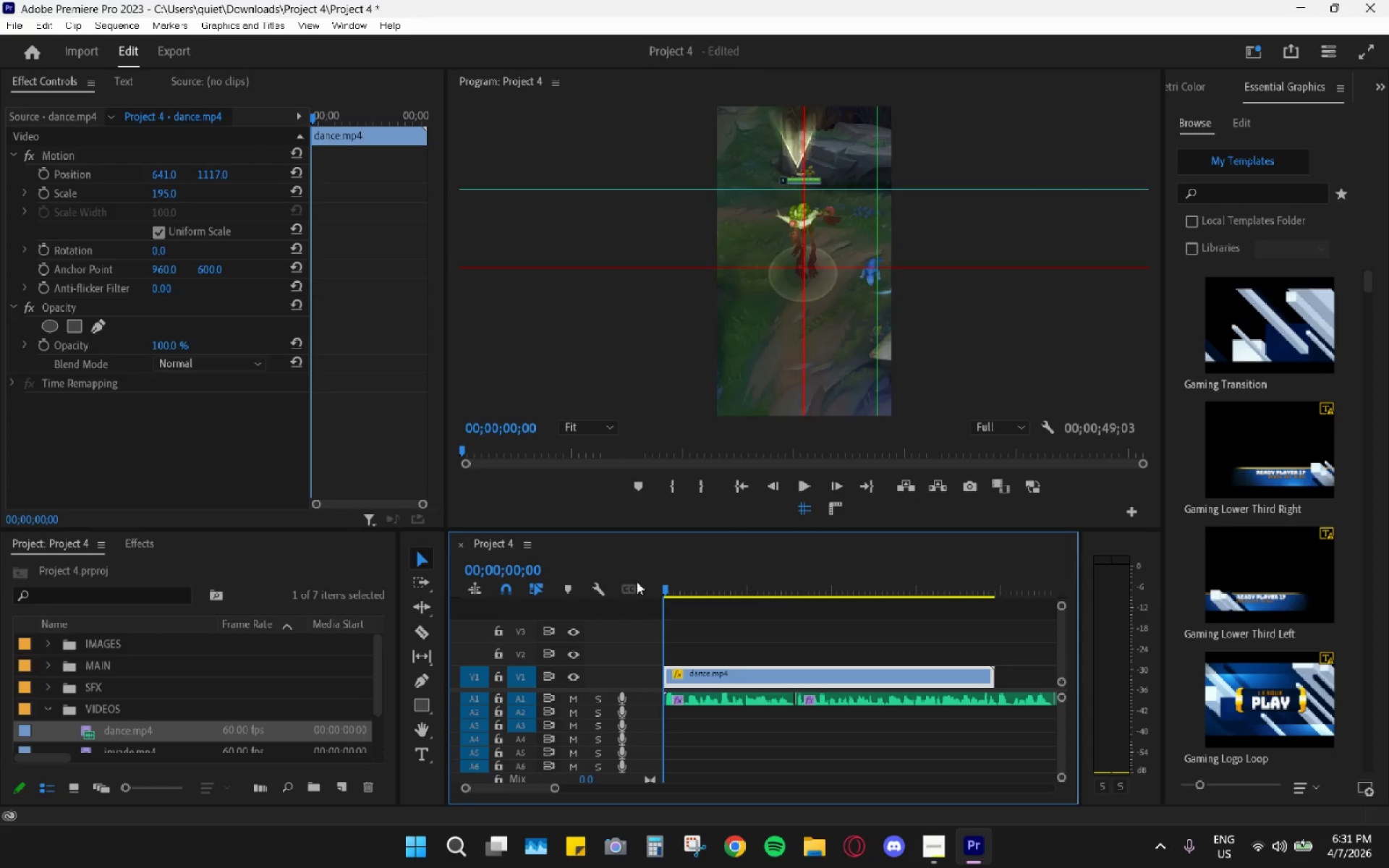 
key(Space)
 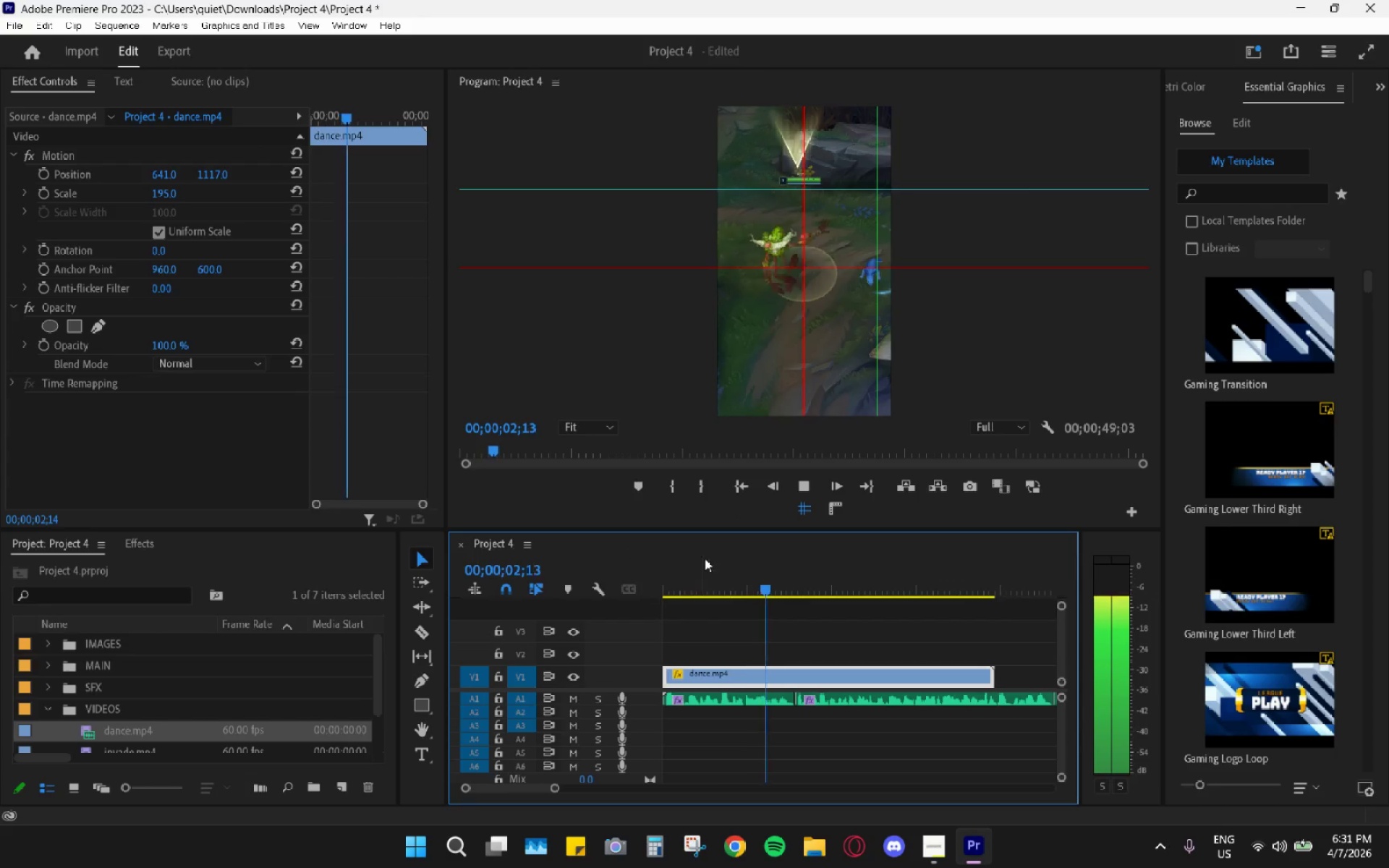 
key(Space)
 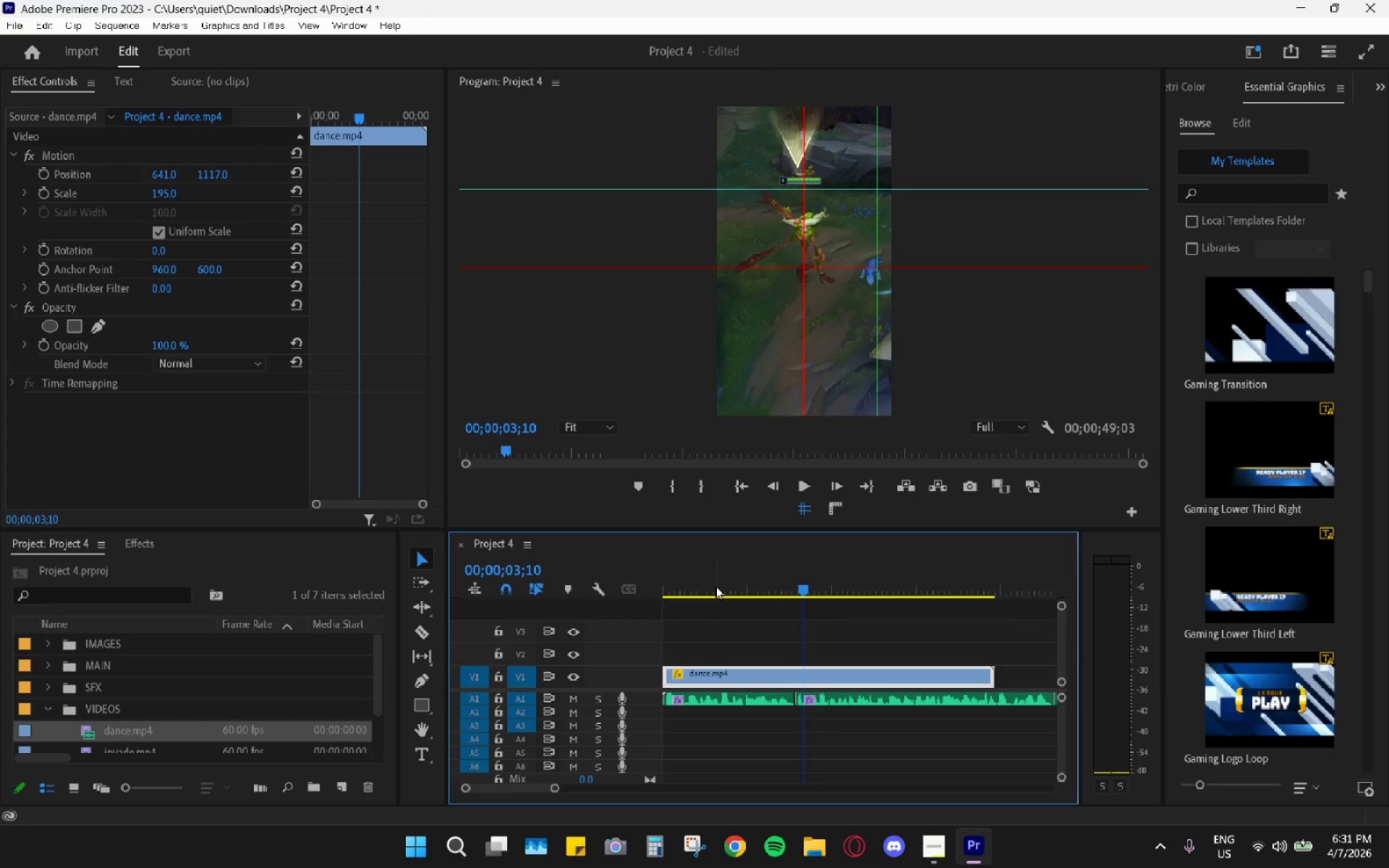 
key(Space)
 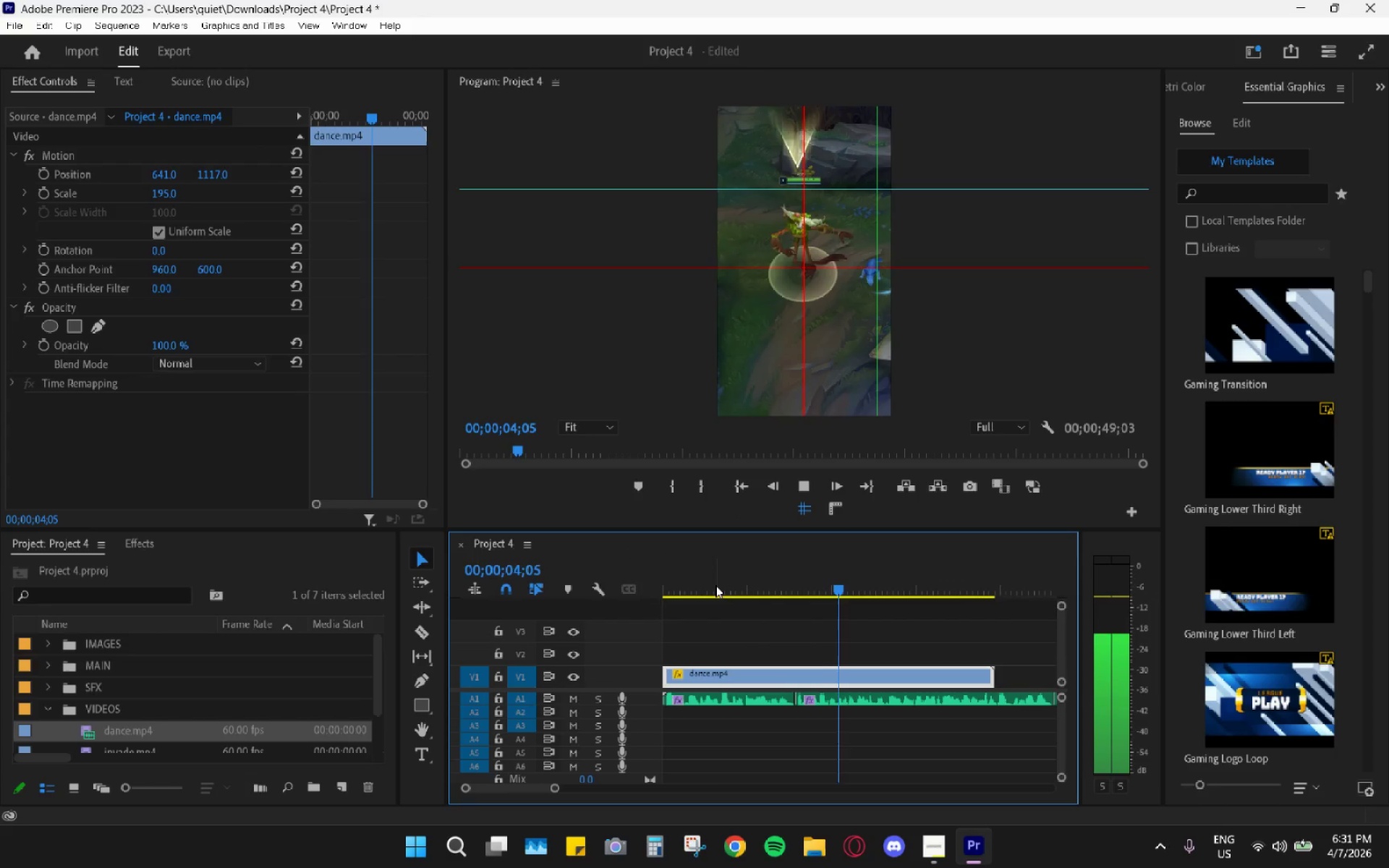 
key(Space)
 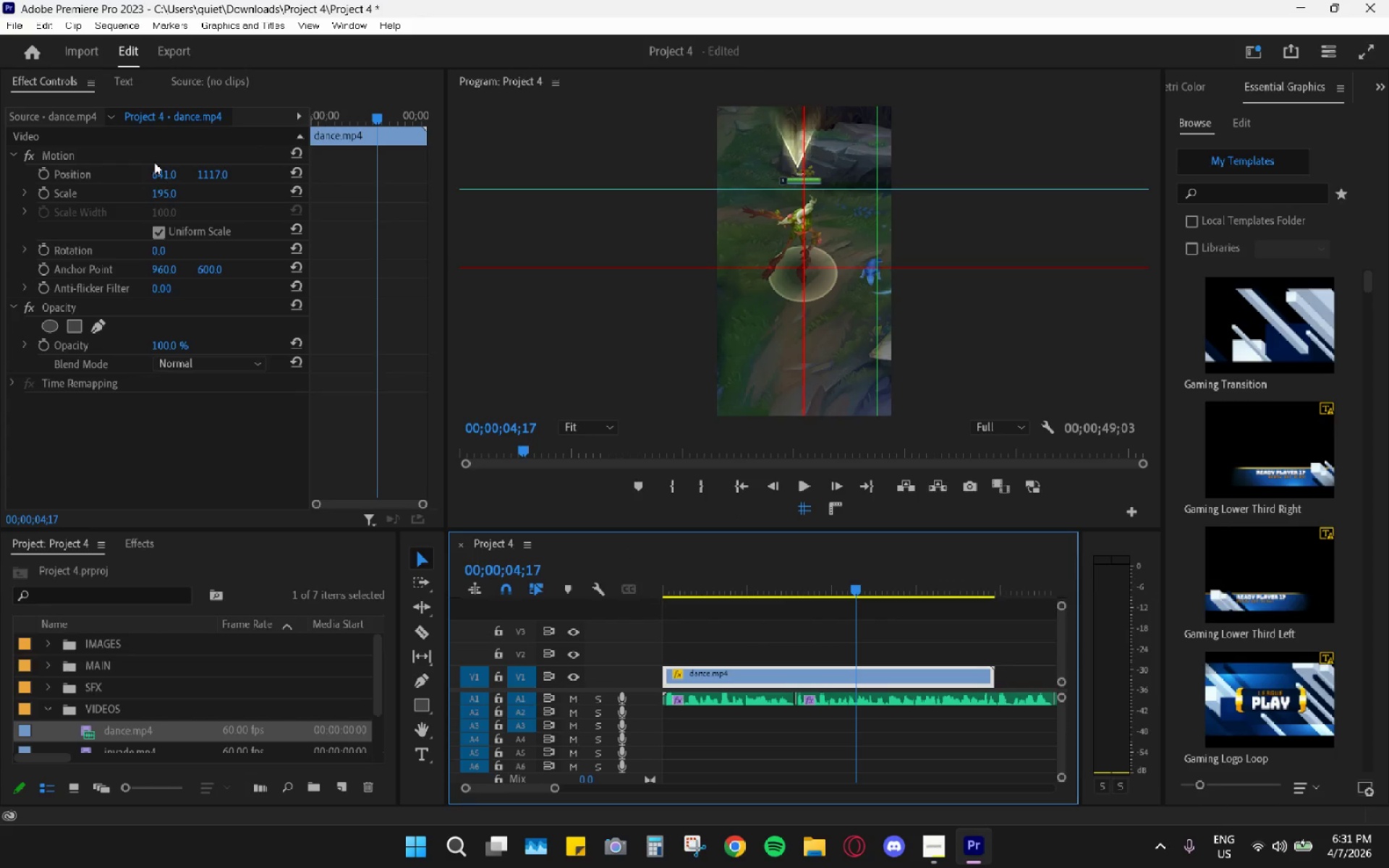 
left_click_drag(start_coordinate=[158, 176], to_coordinate=[187, 176])
 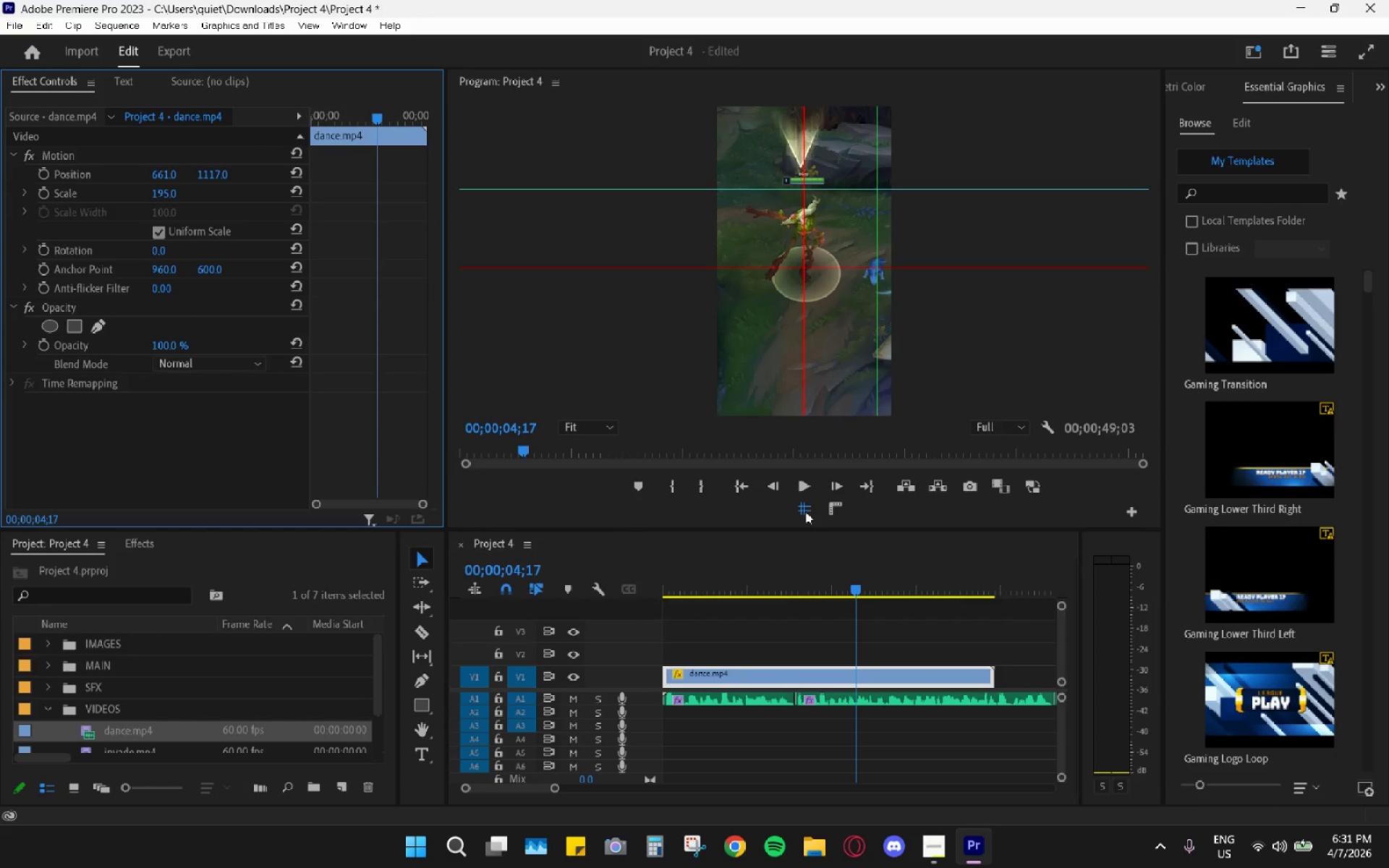 
key(Space)
 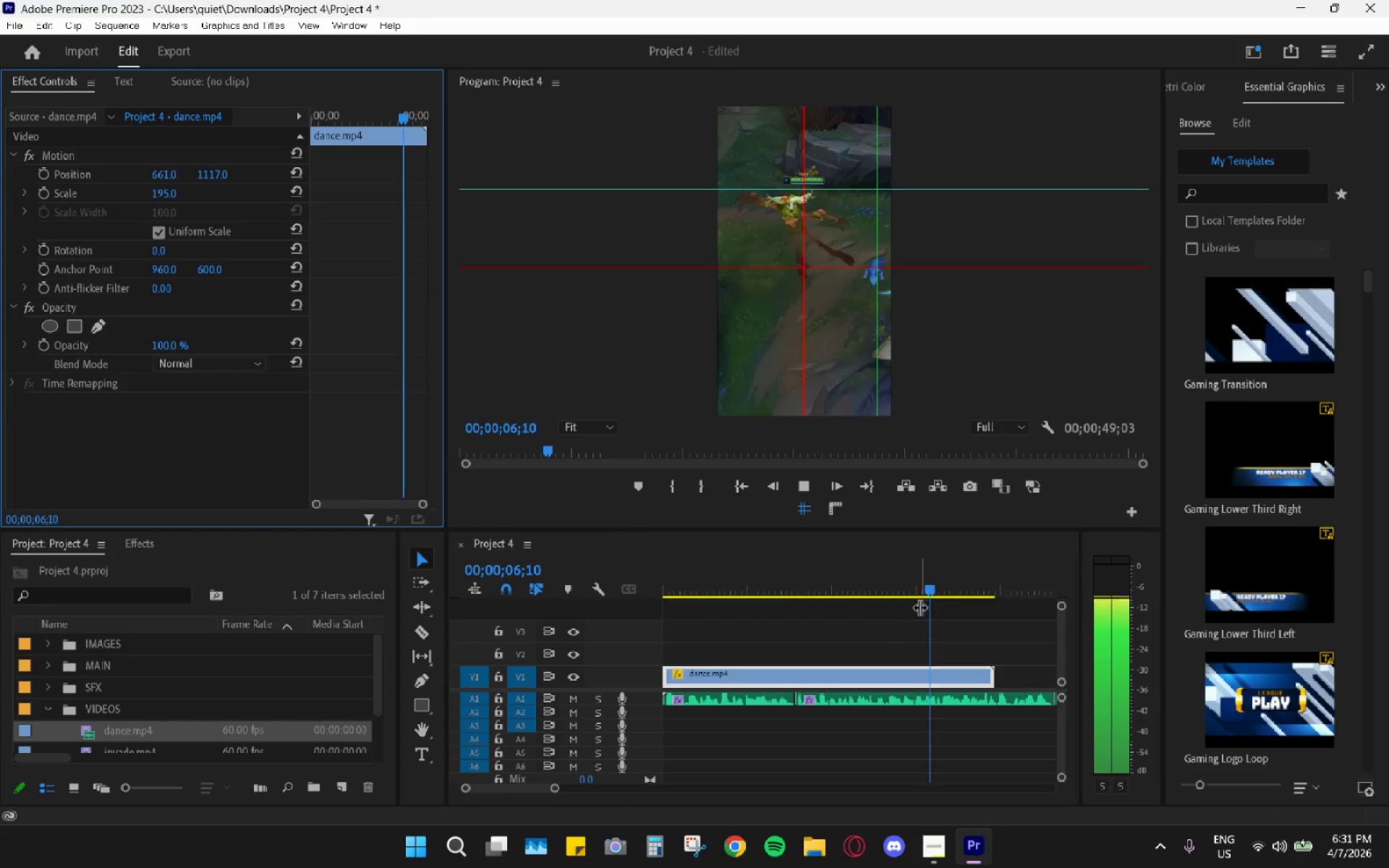 
key(Space)
 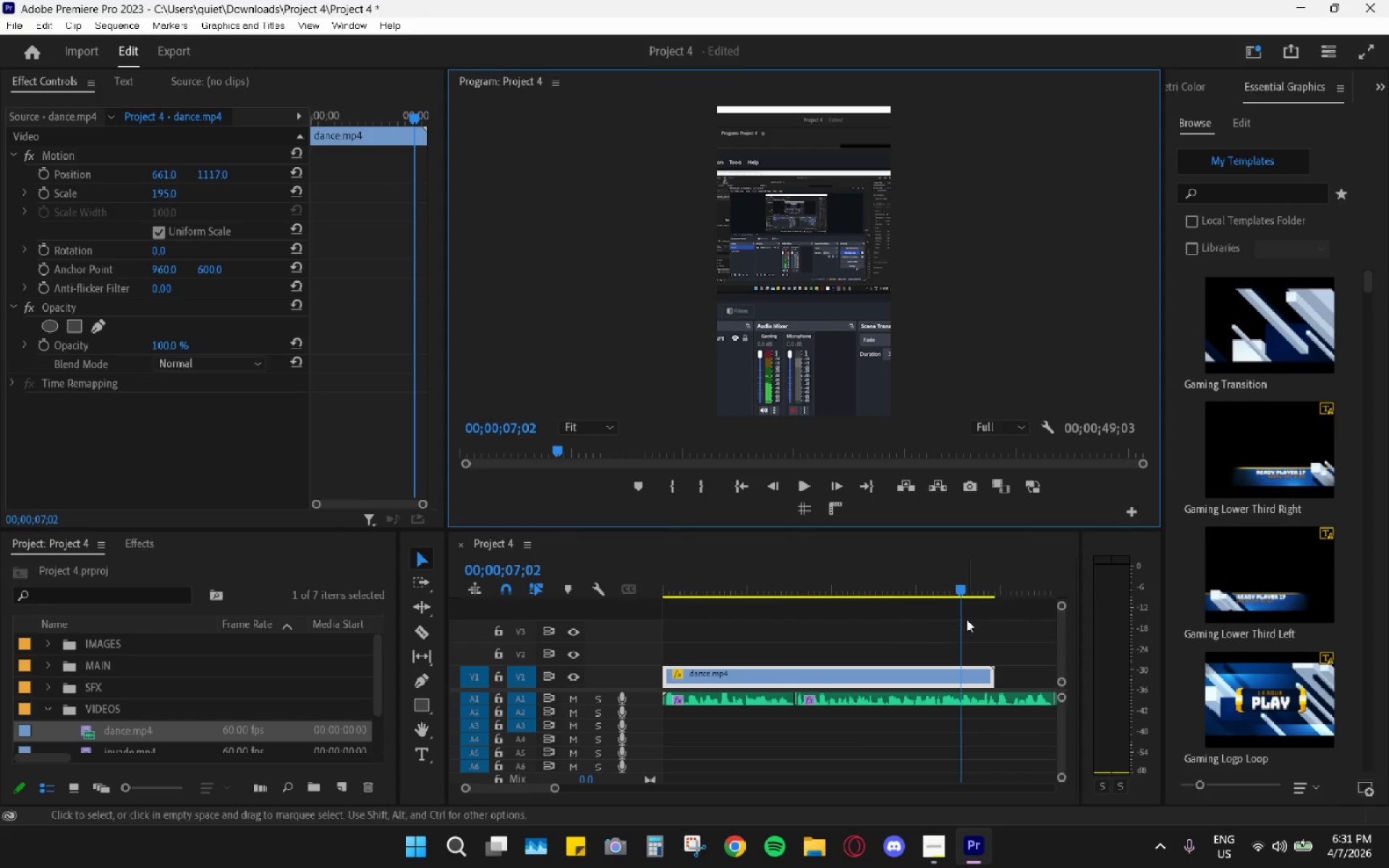 
left_click_drag(start_coordinate=[943, 583], to_coordinate=[933, 579])
 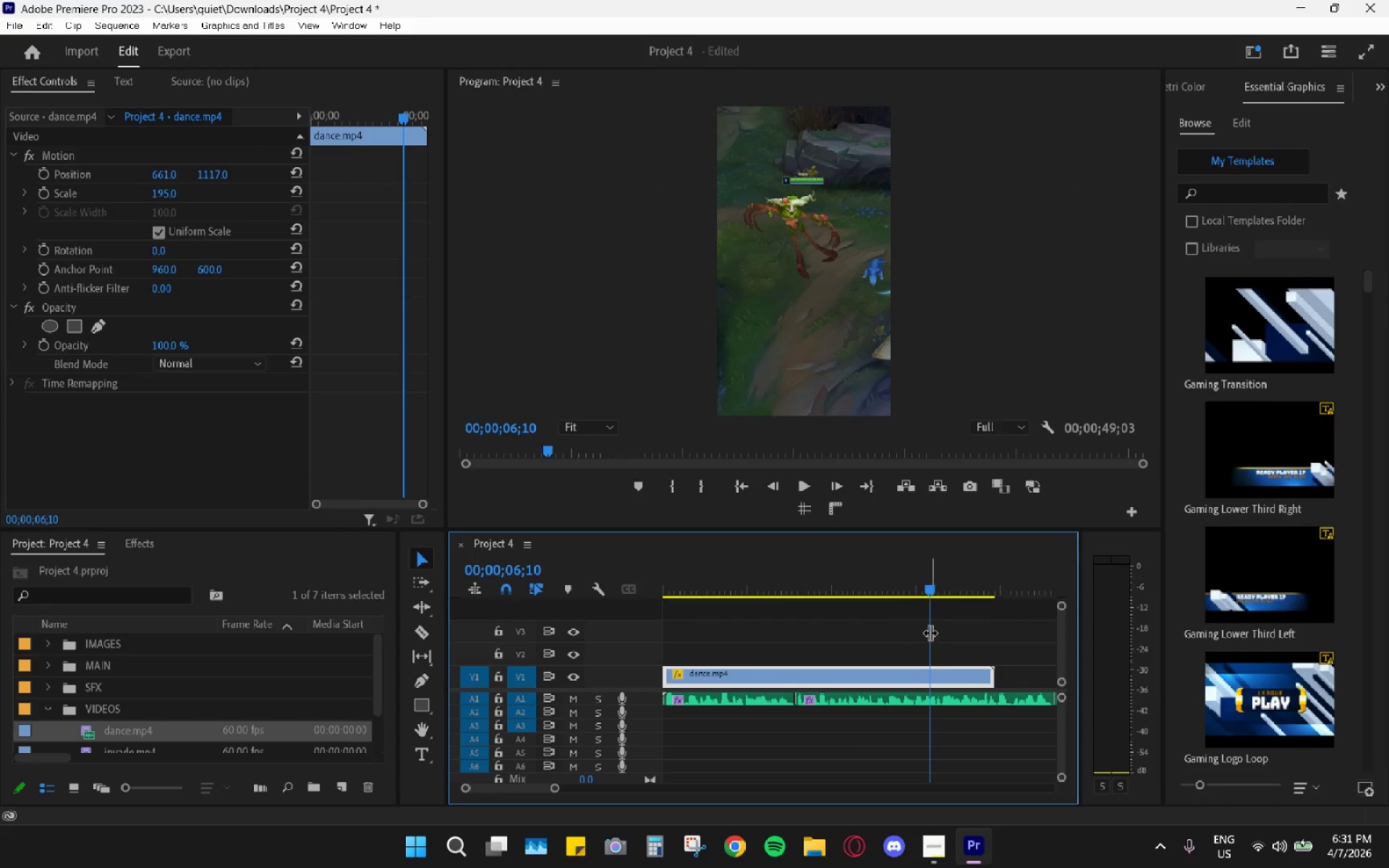 
type(vc)
 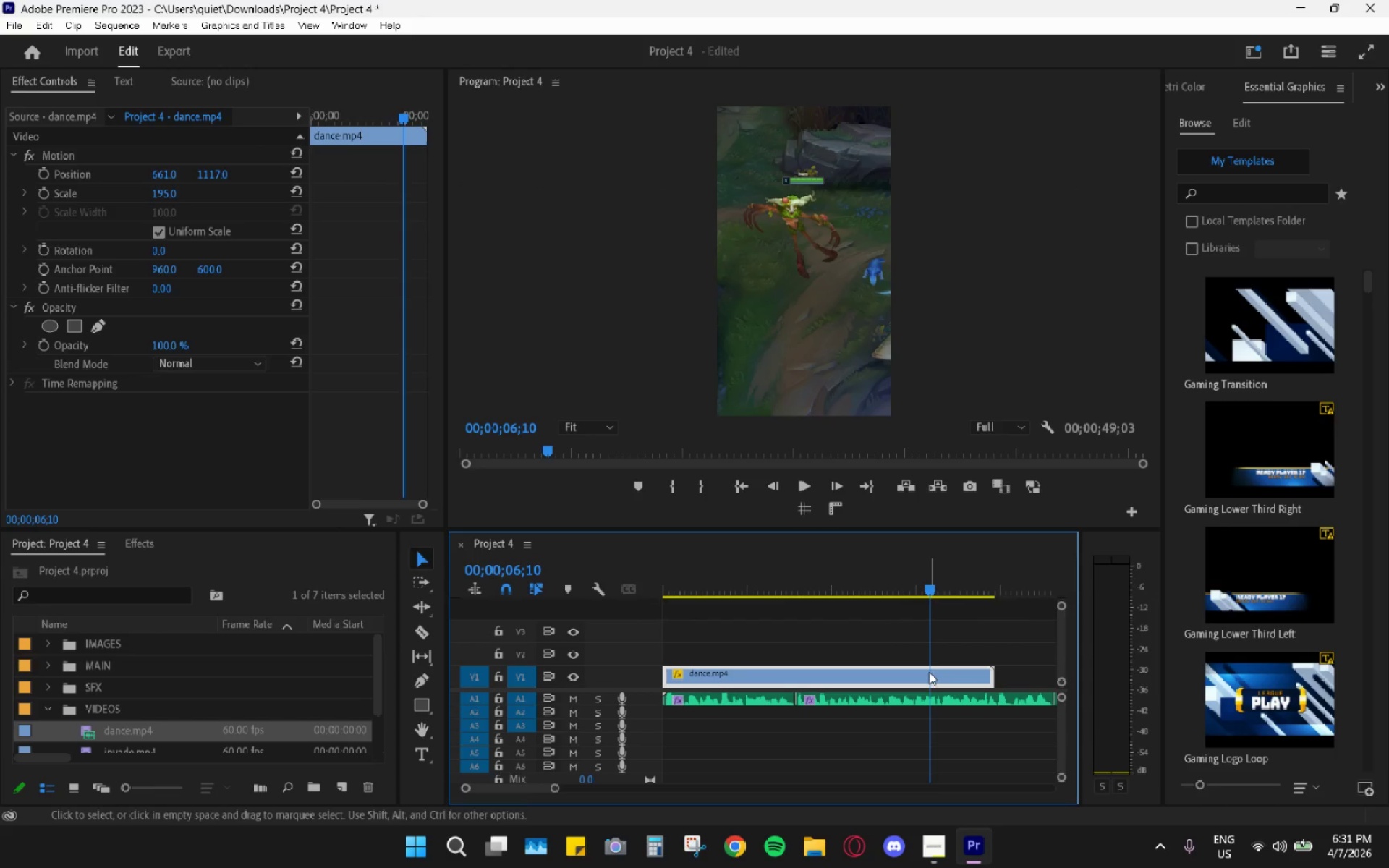 
left_click([929, 672])
 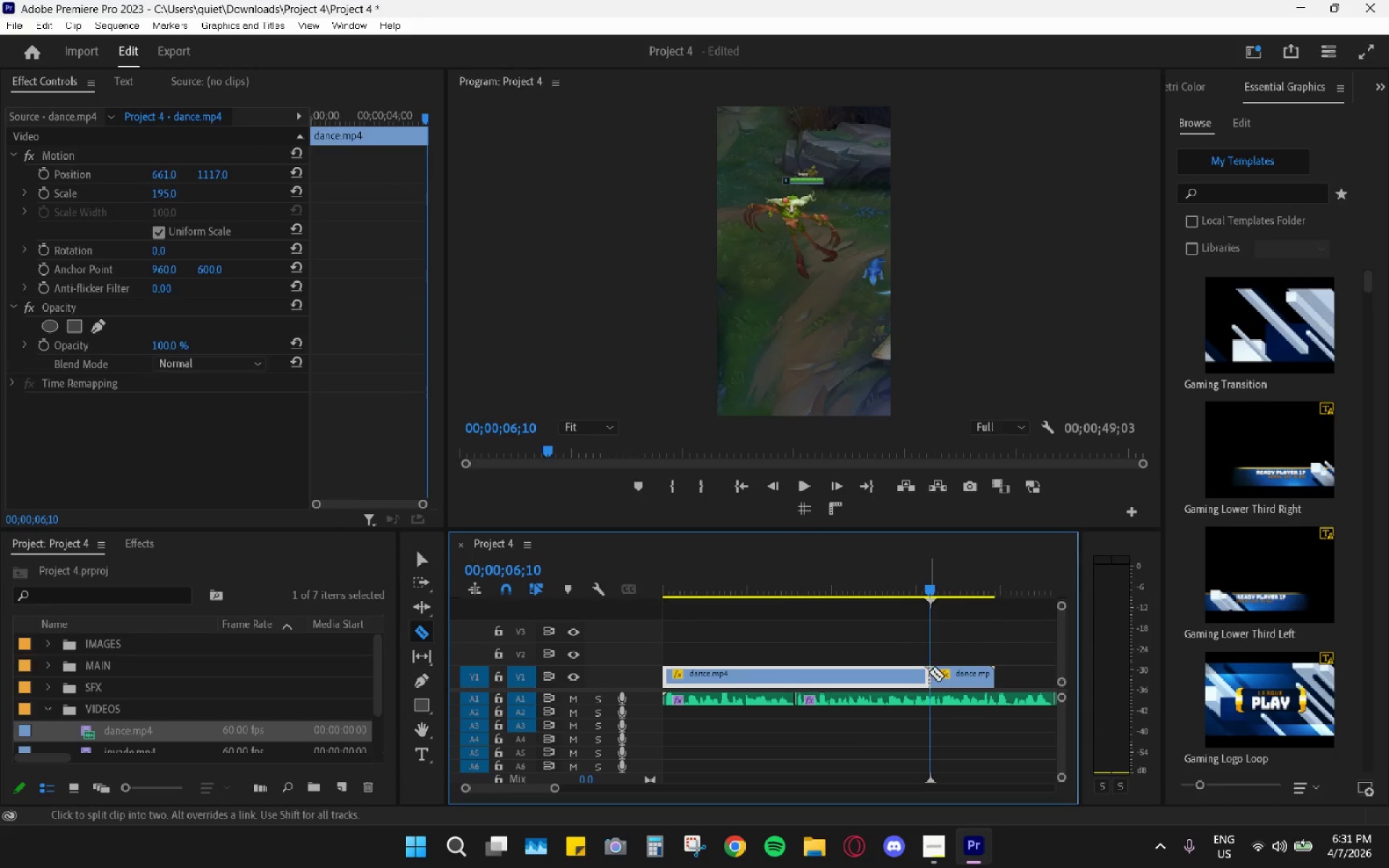 
key(V)
 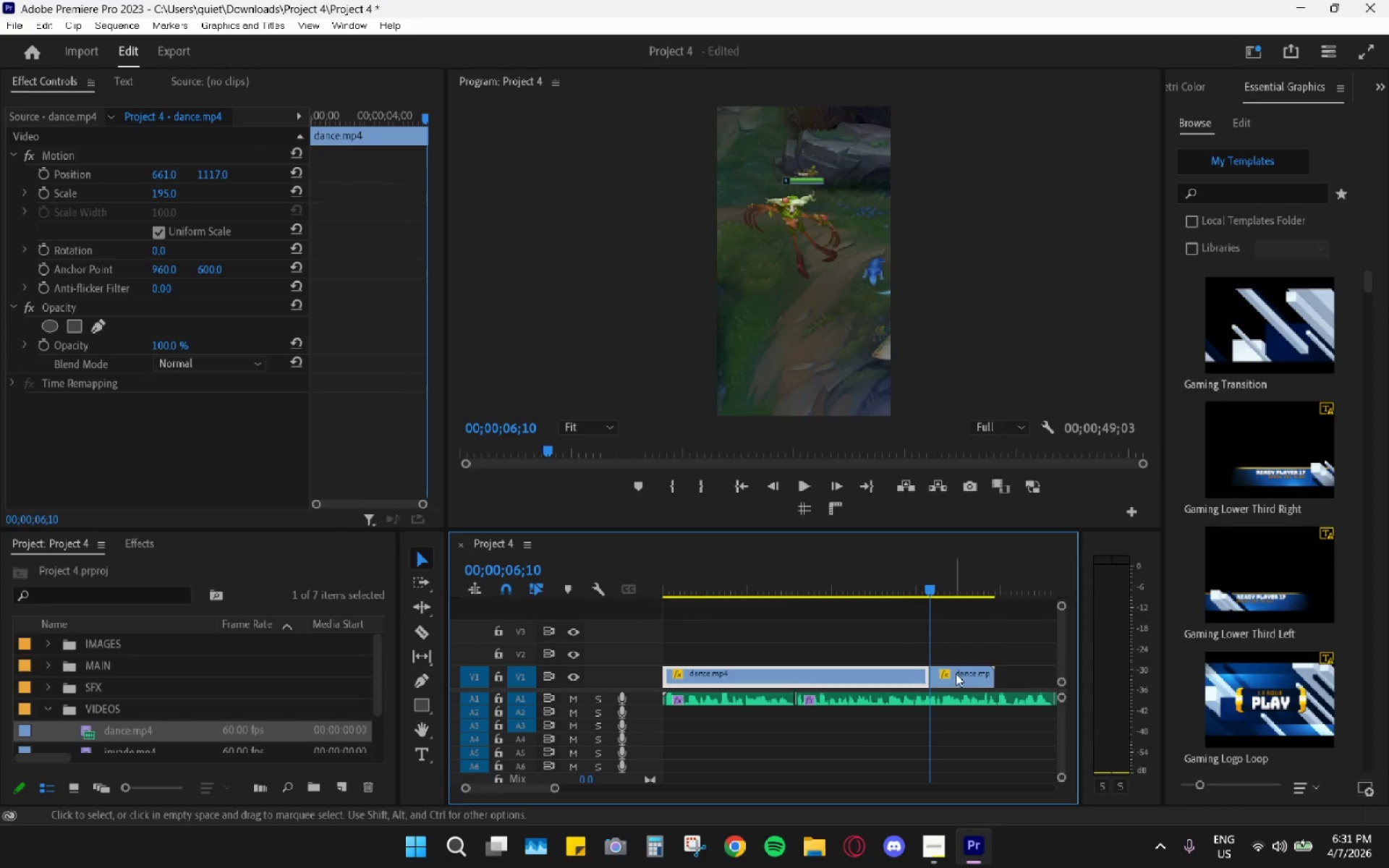 
left_click([961, 672])
 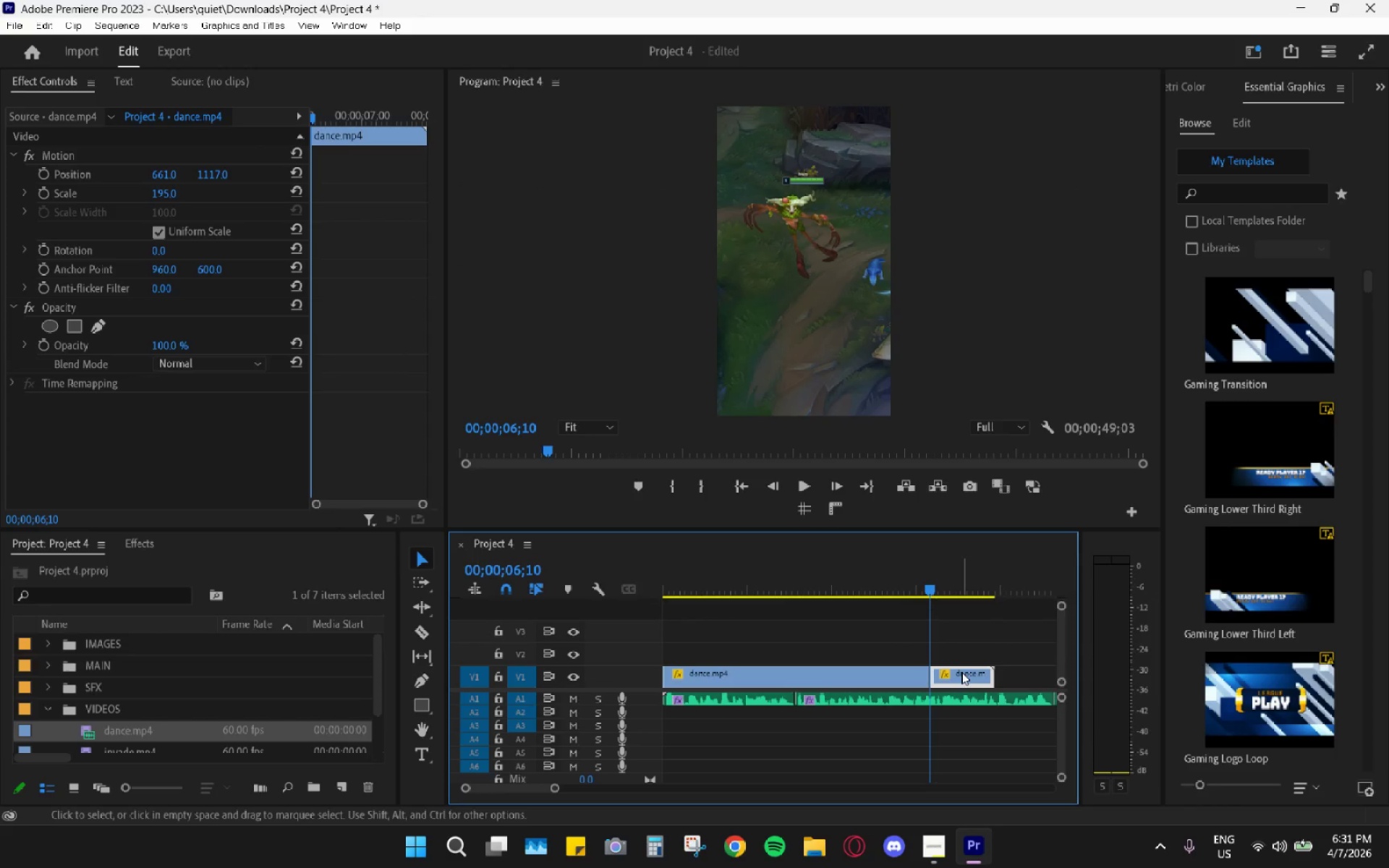 
key(H)
 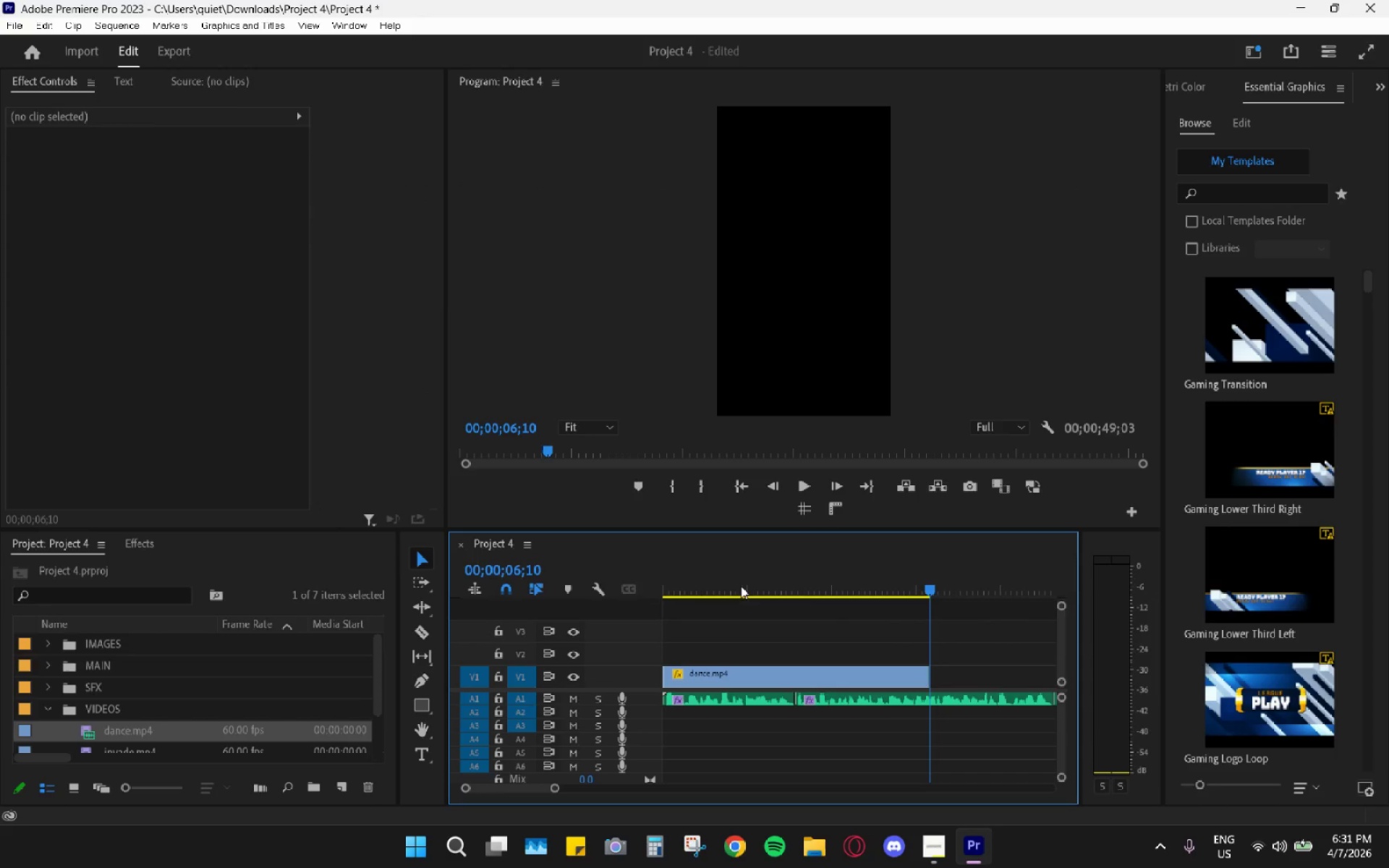 
left_click_drag(start_coordinate=[714, 557], to_coordinate=[550, 544])
 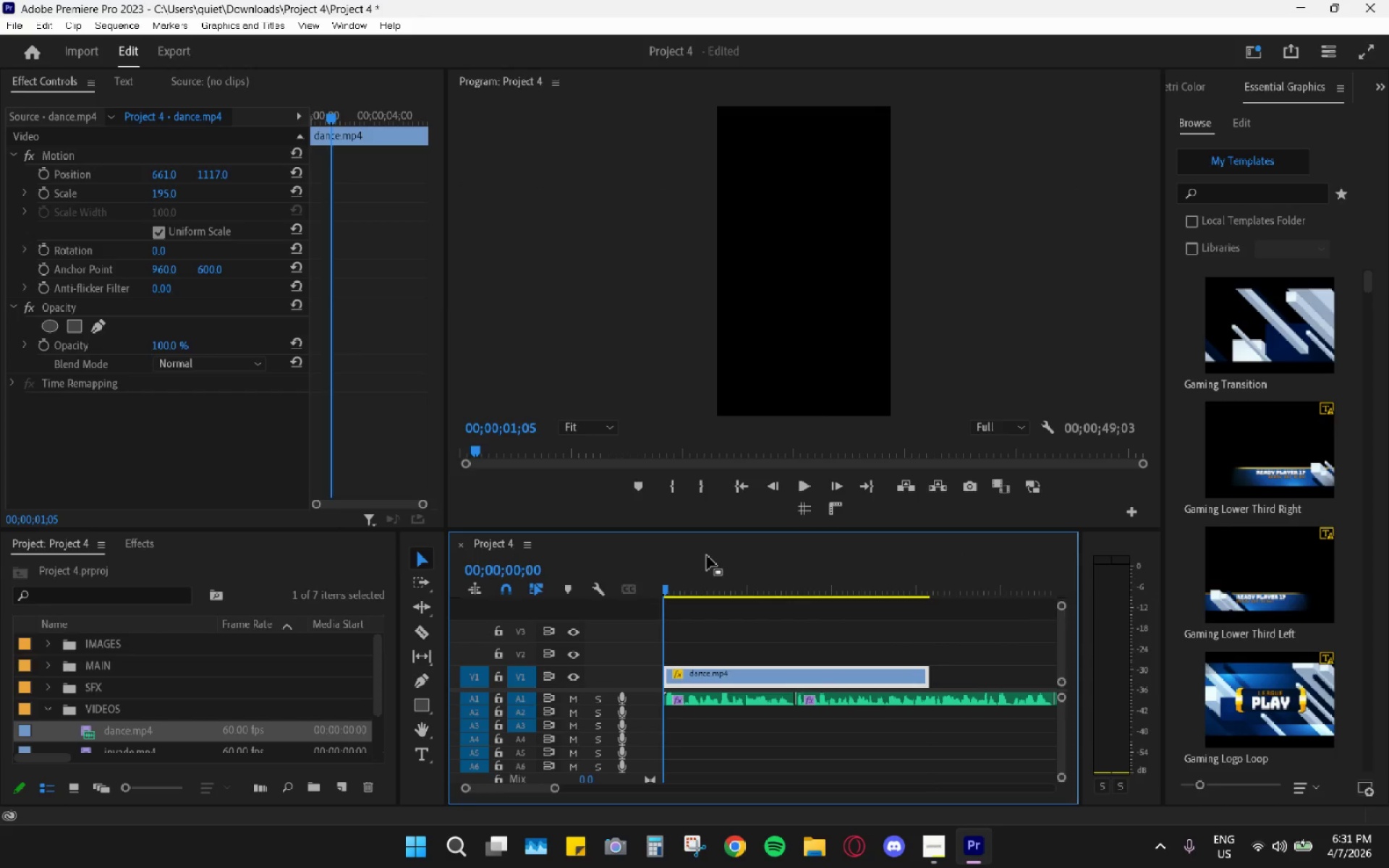 
key(Space)
 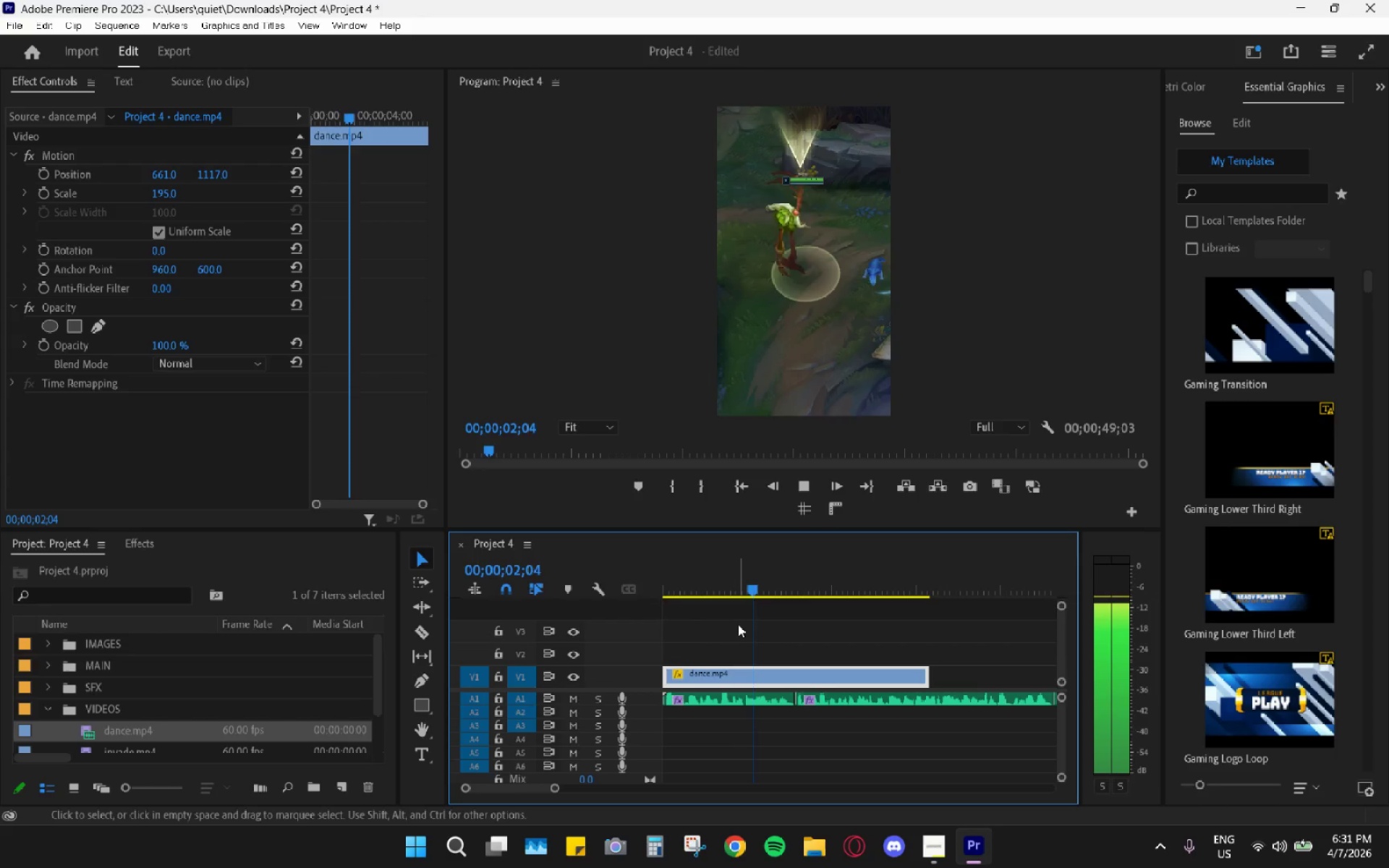 
key(Space)
 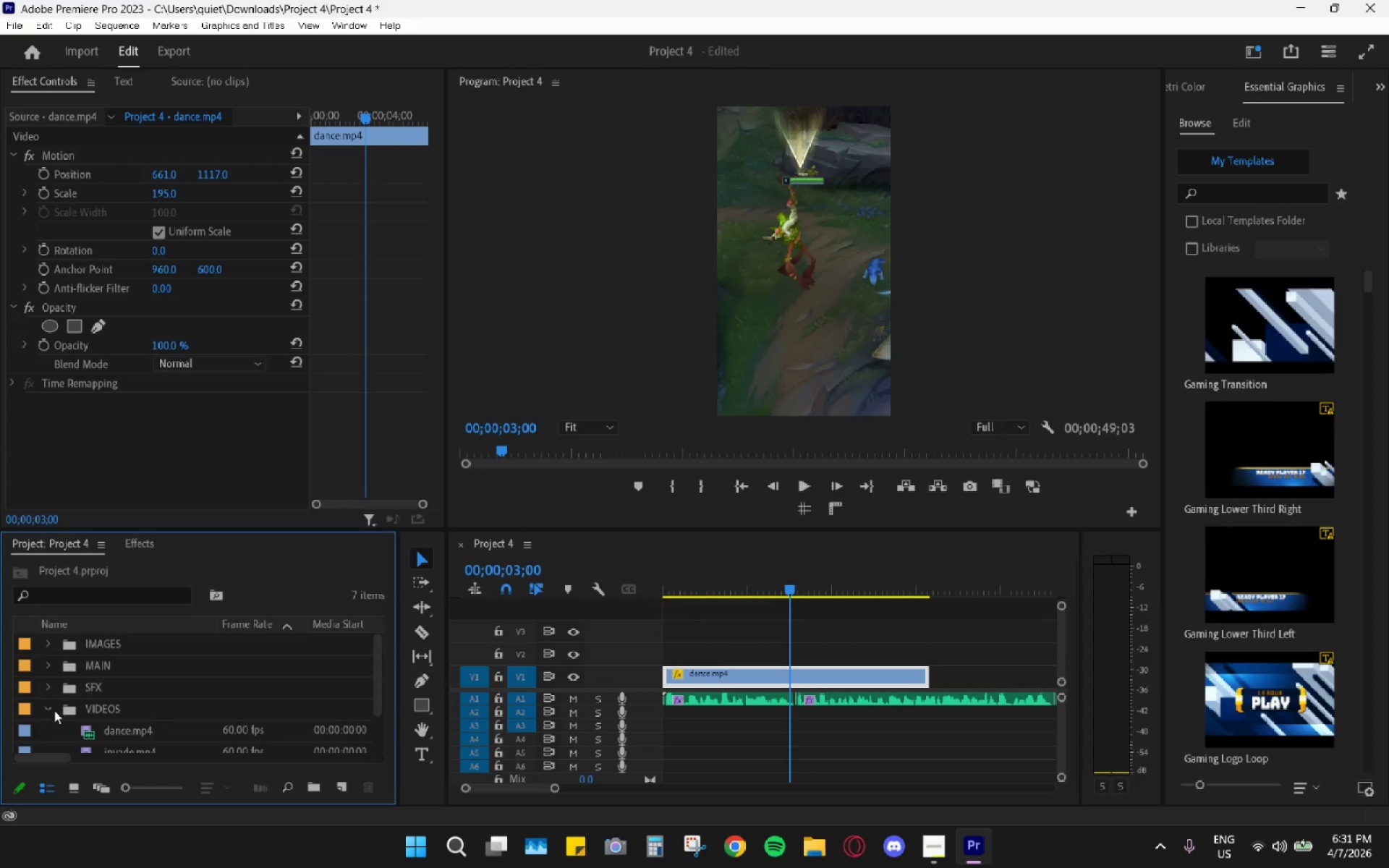 
double_click([52, 710])
 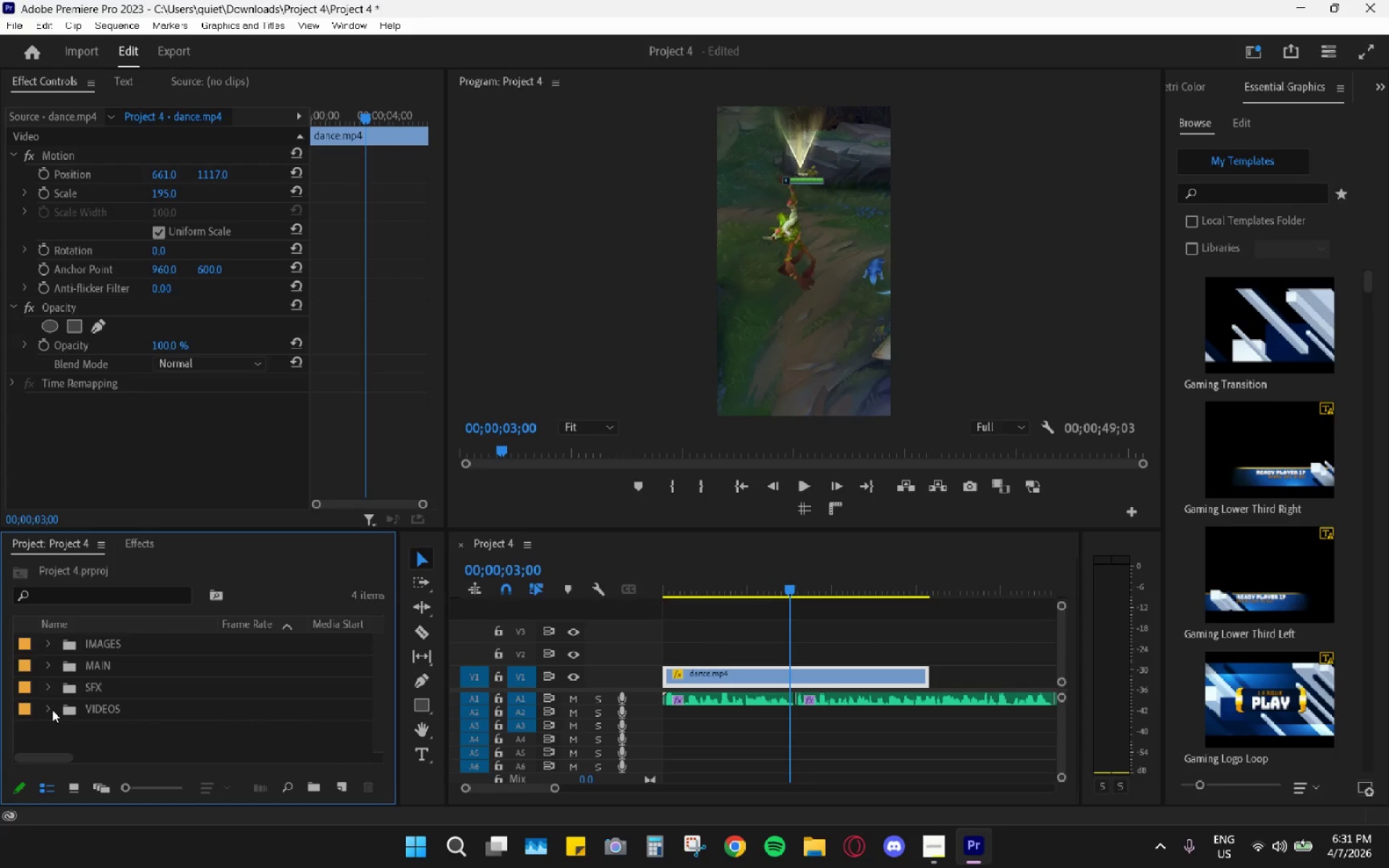 
triple_click([52, 710])
 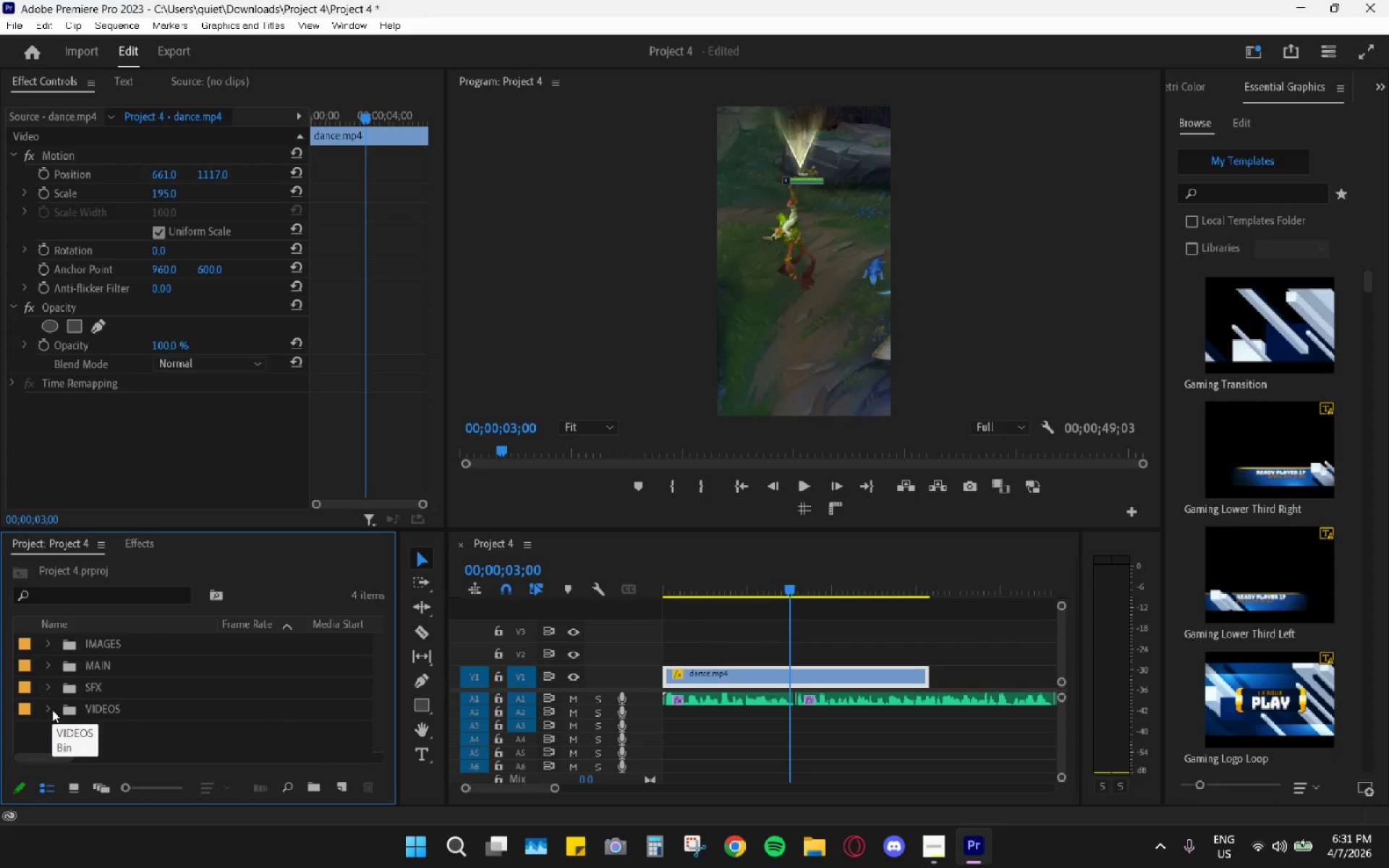 
triple_click([51, 709])
 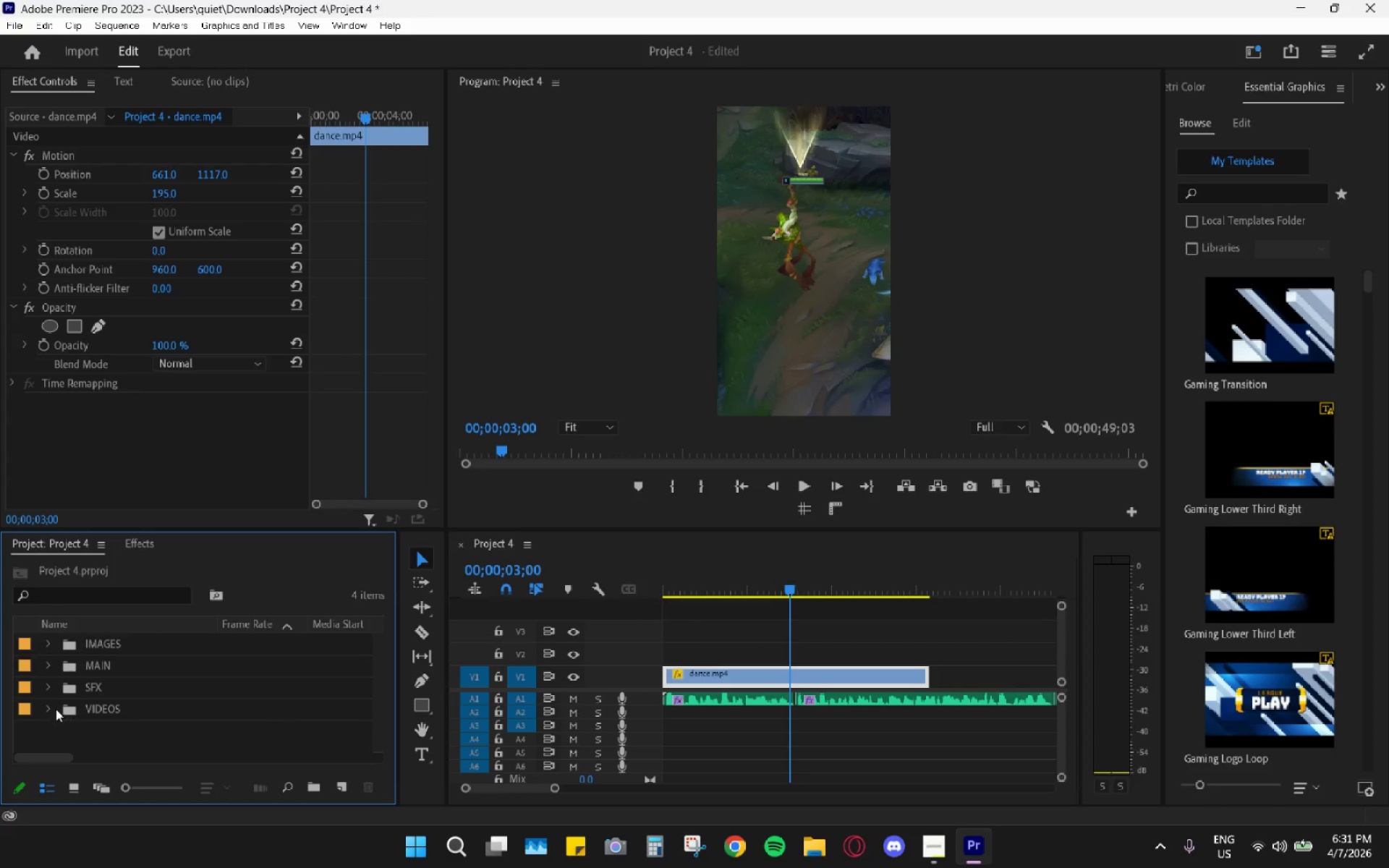 
left_click([50, 705])
 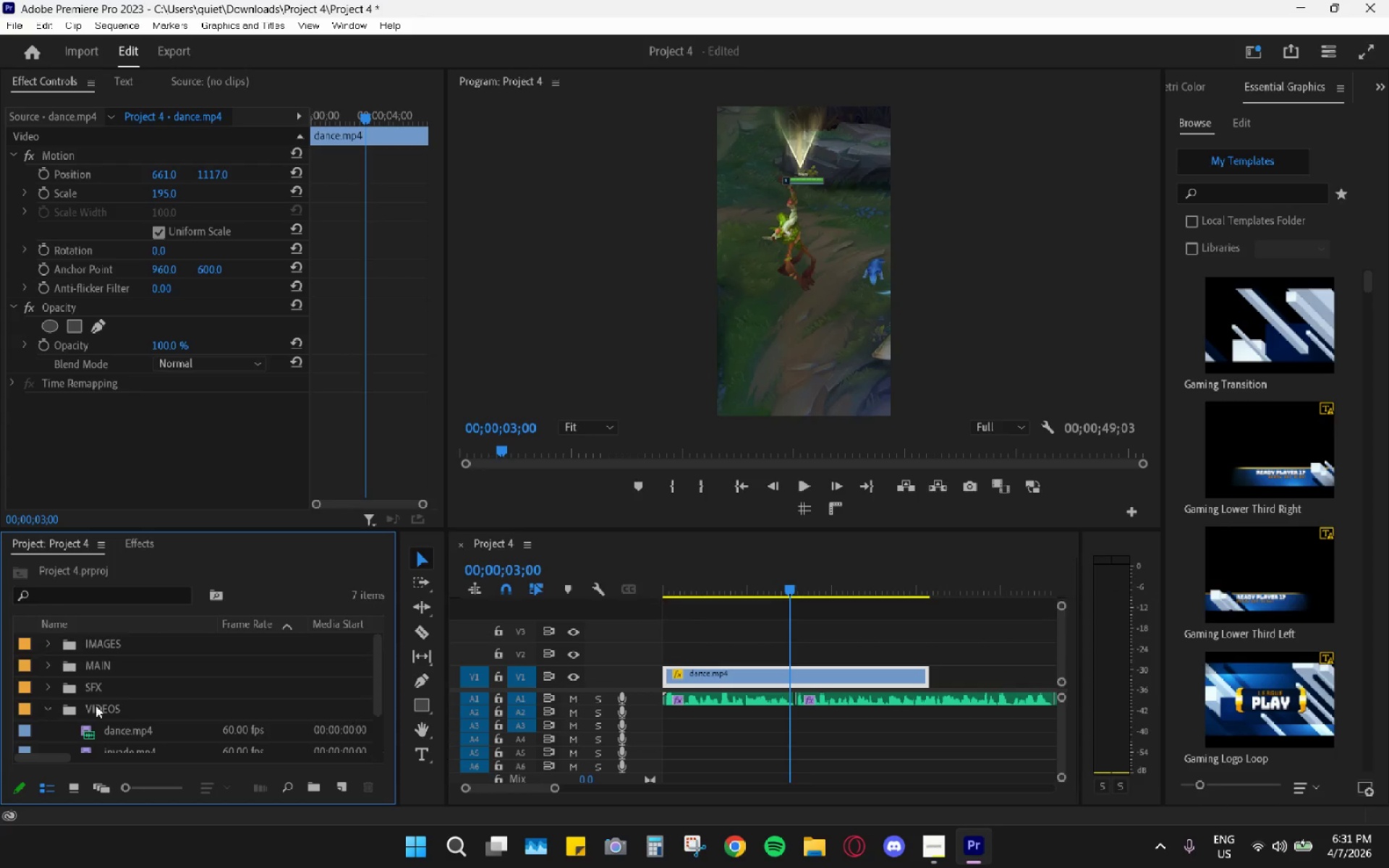 
scroll: coordinate [137, 705], scroll_direction: down, amount: 4.0
 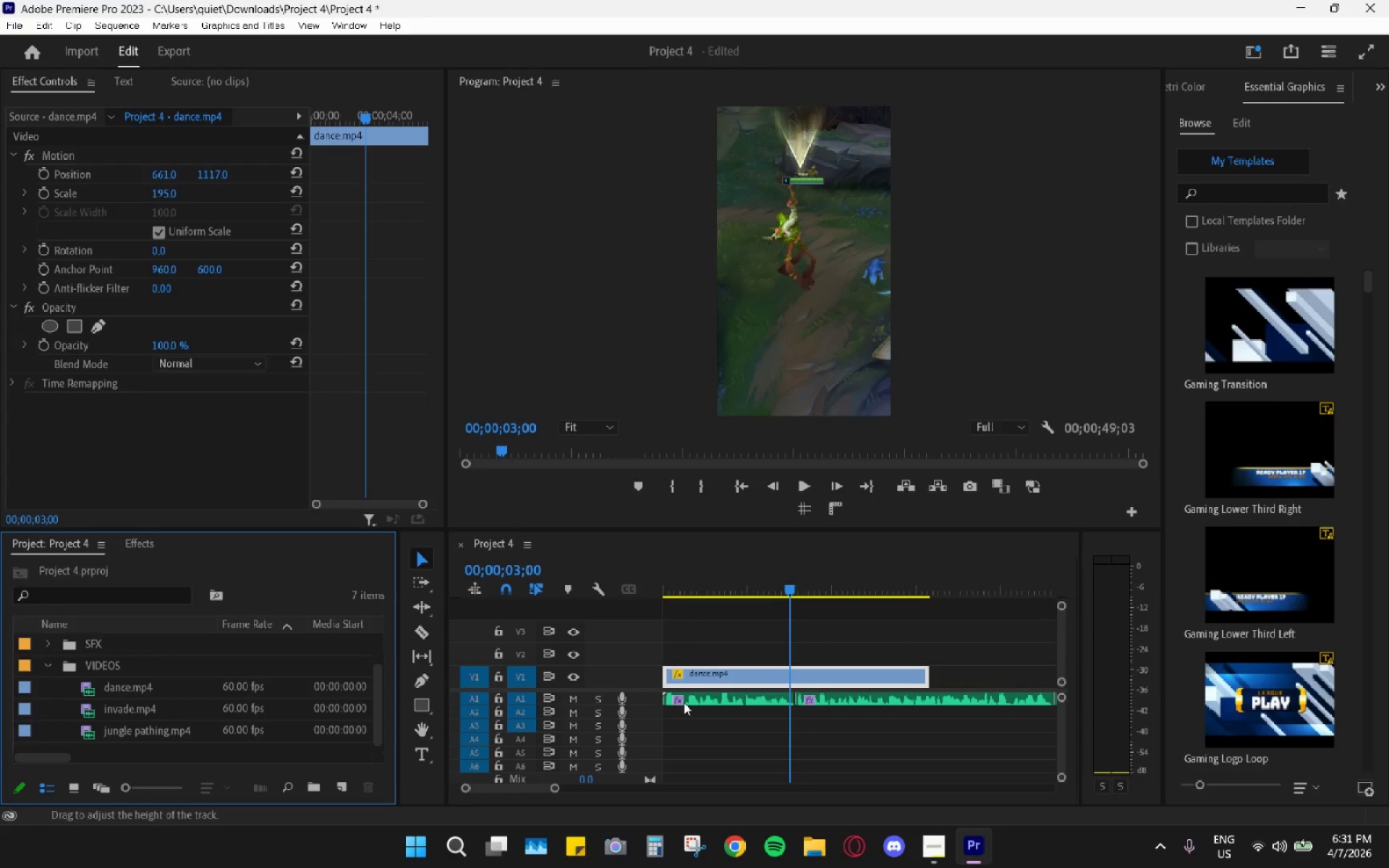 
hold_key(key=AltLeft, duration=1.5)
scroll: coordinate [1003, 698], scroll_direction: down, amount: 26.0
 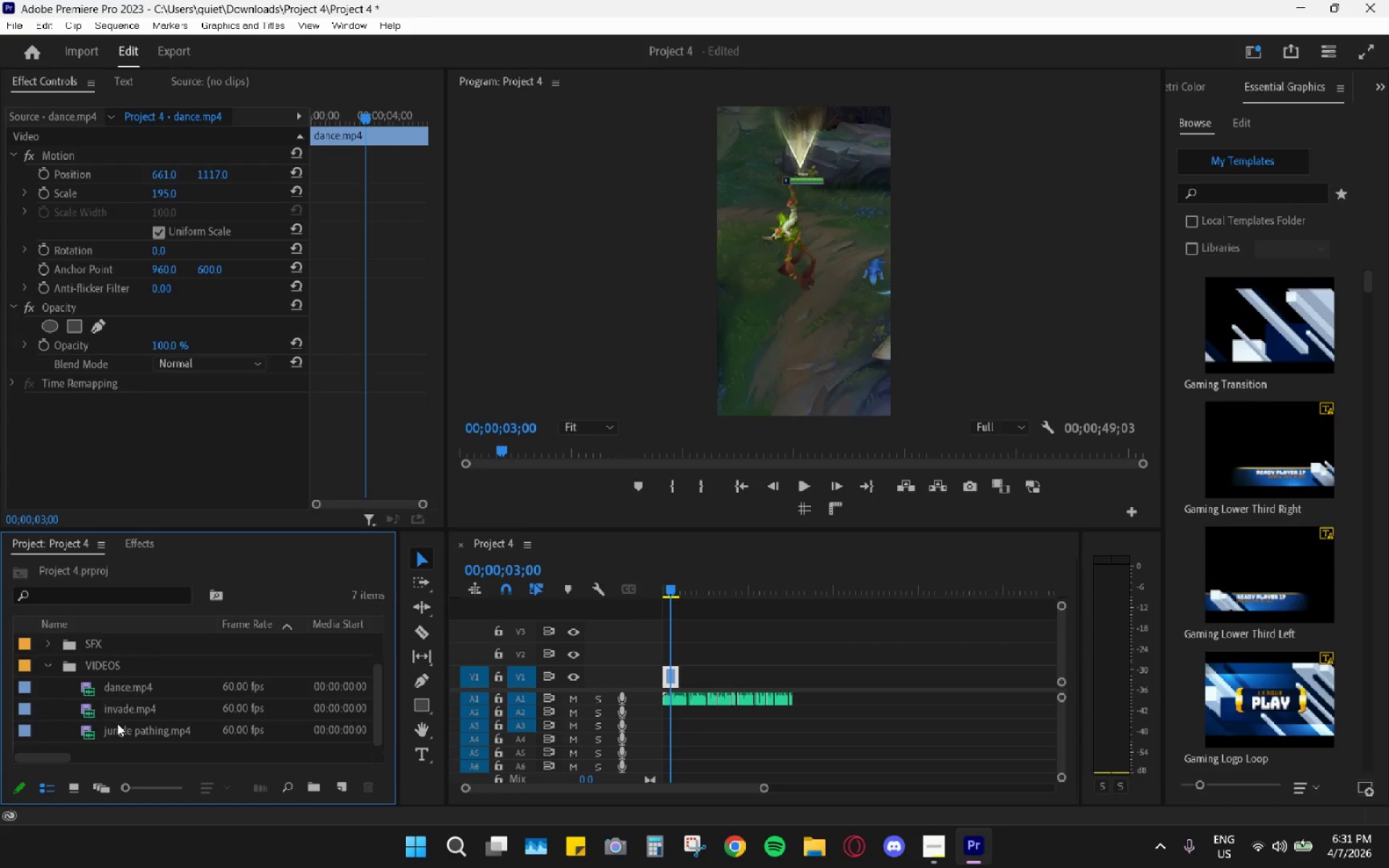 
left_click_drag(start_coordinate=[122, 716], to_coordinate=[833, 694])
 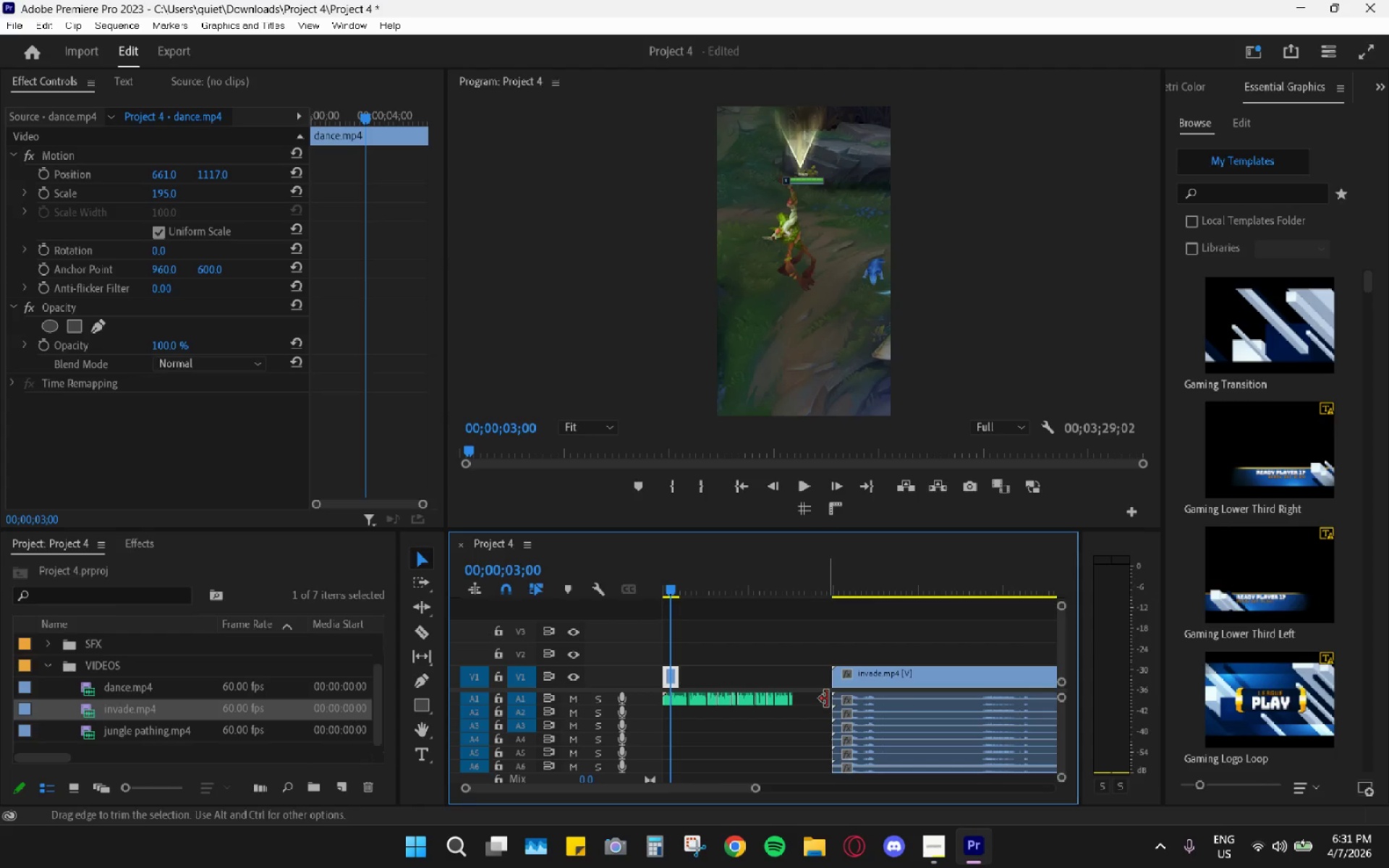 
hold_key(key=AltLeft, duration=1.25)
left_click_drag(start_coordinate=[815, 694], to_coordinate=[850, 849])
 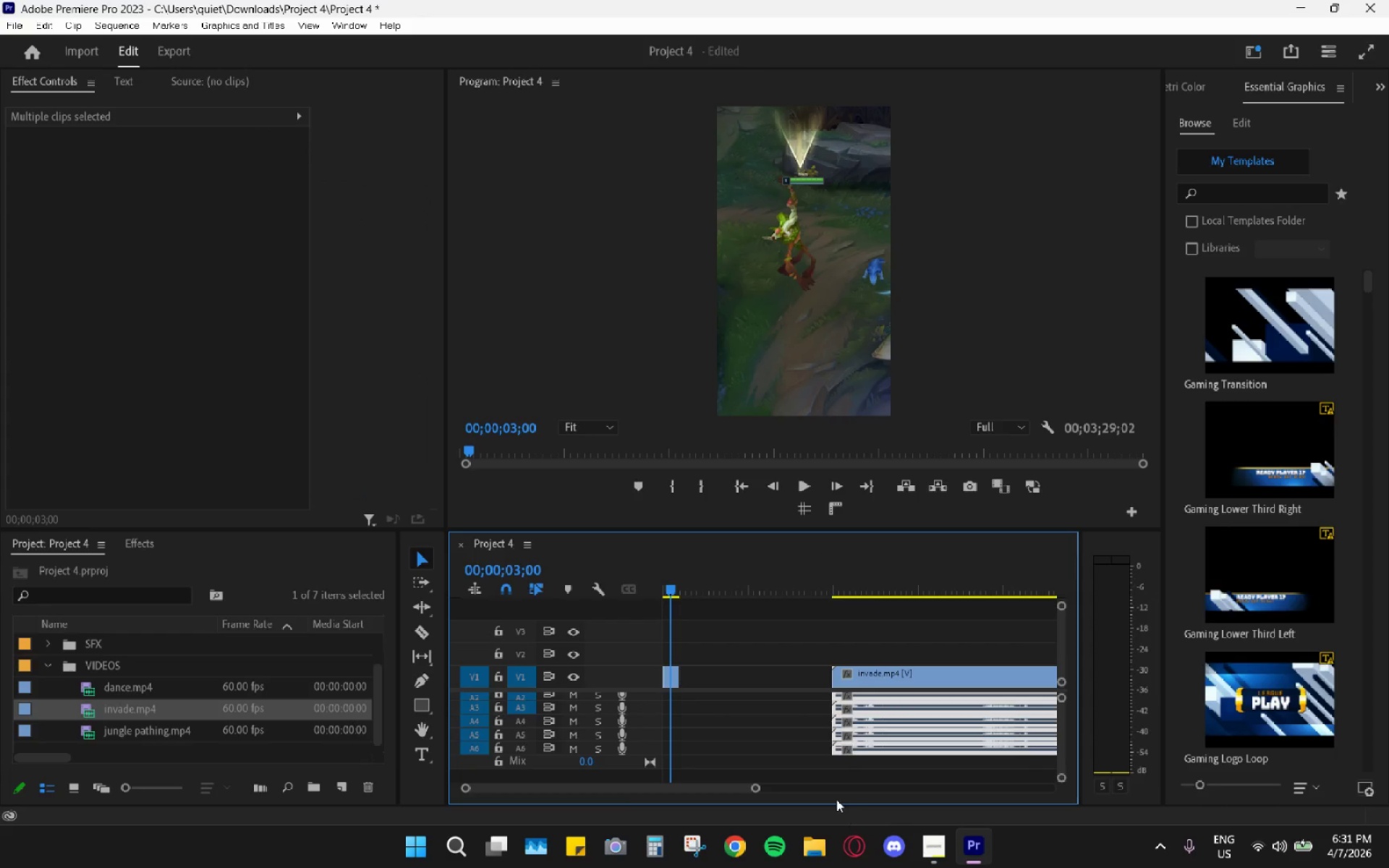 
key(H)
 